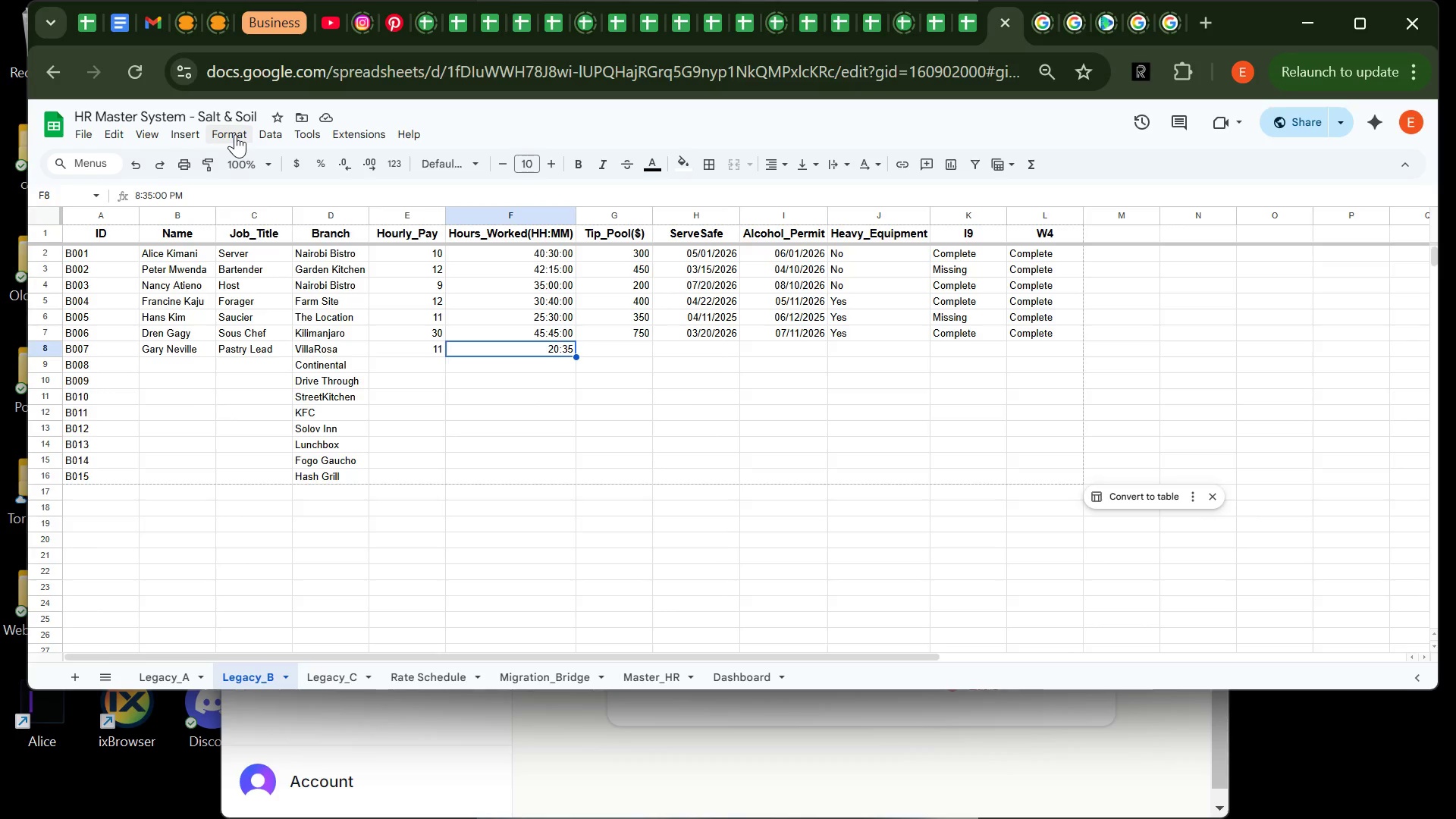 
left_click([235, 134])
 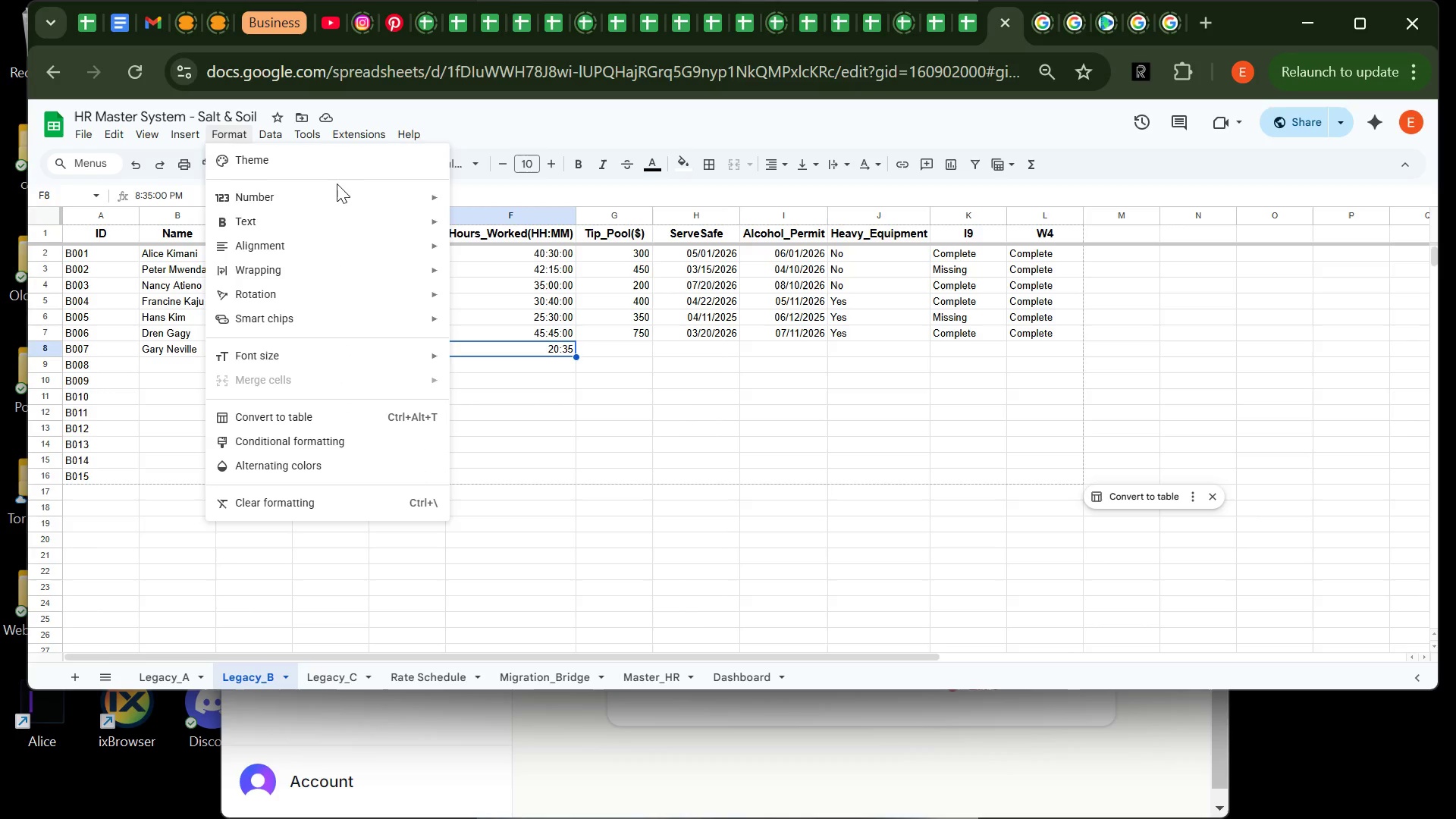 
mouse_move([359, 191])
 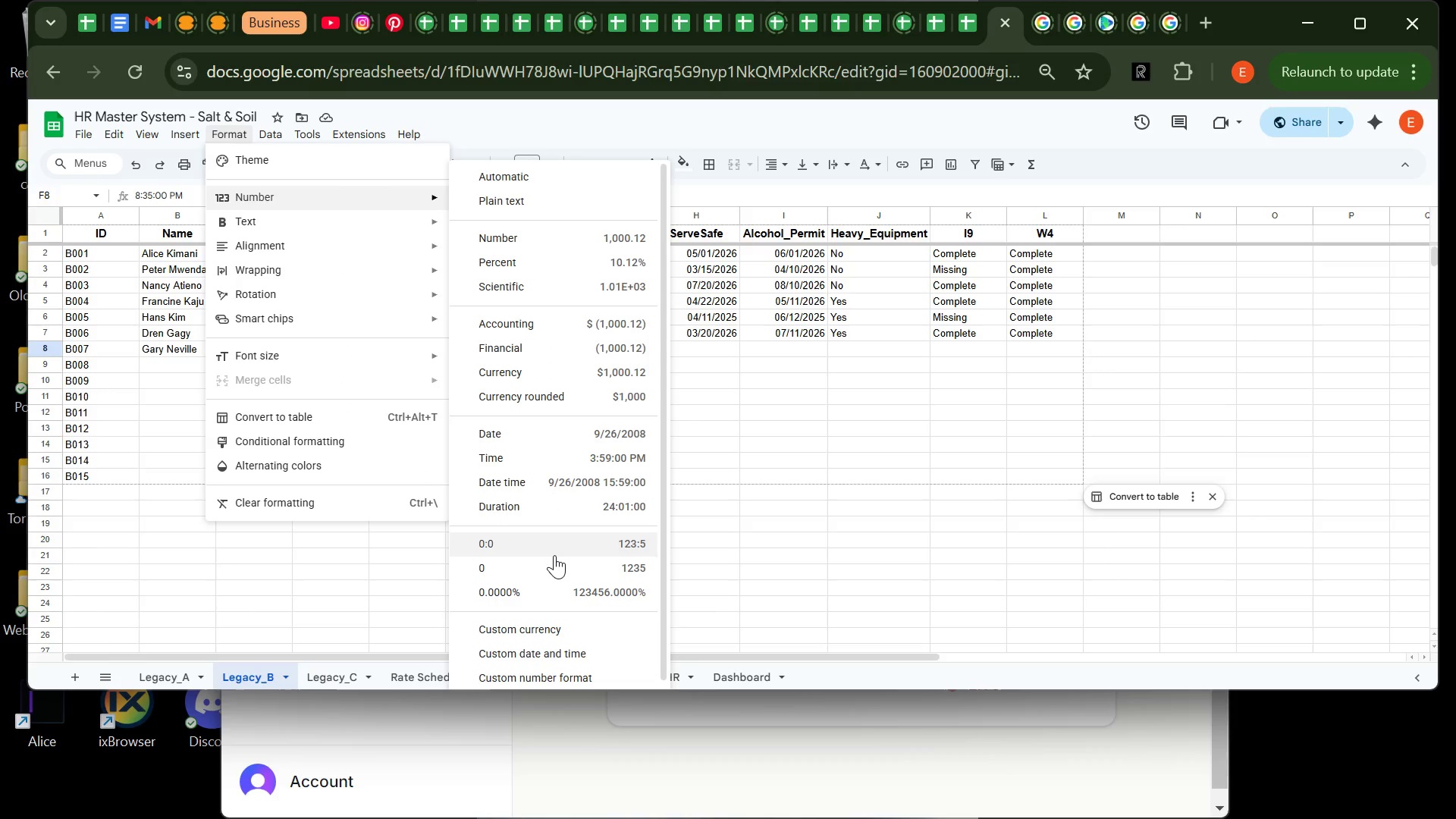 
scroll: coordinate [554, 555], scroll_direction: down, amount: 1.0
 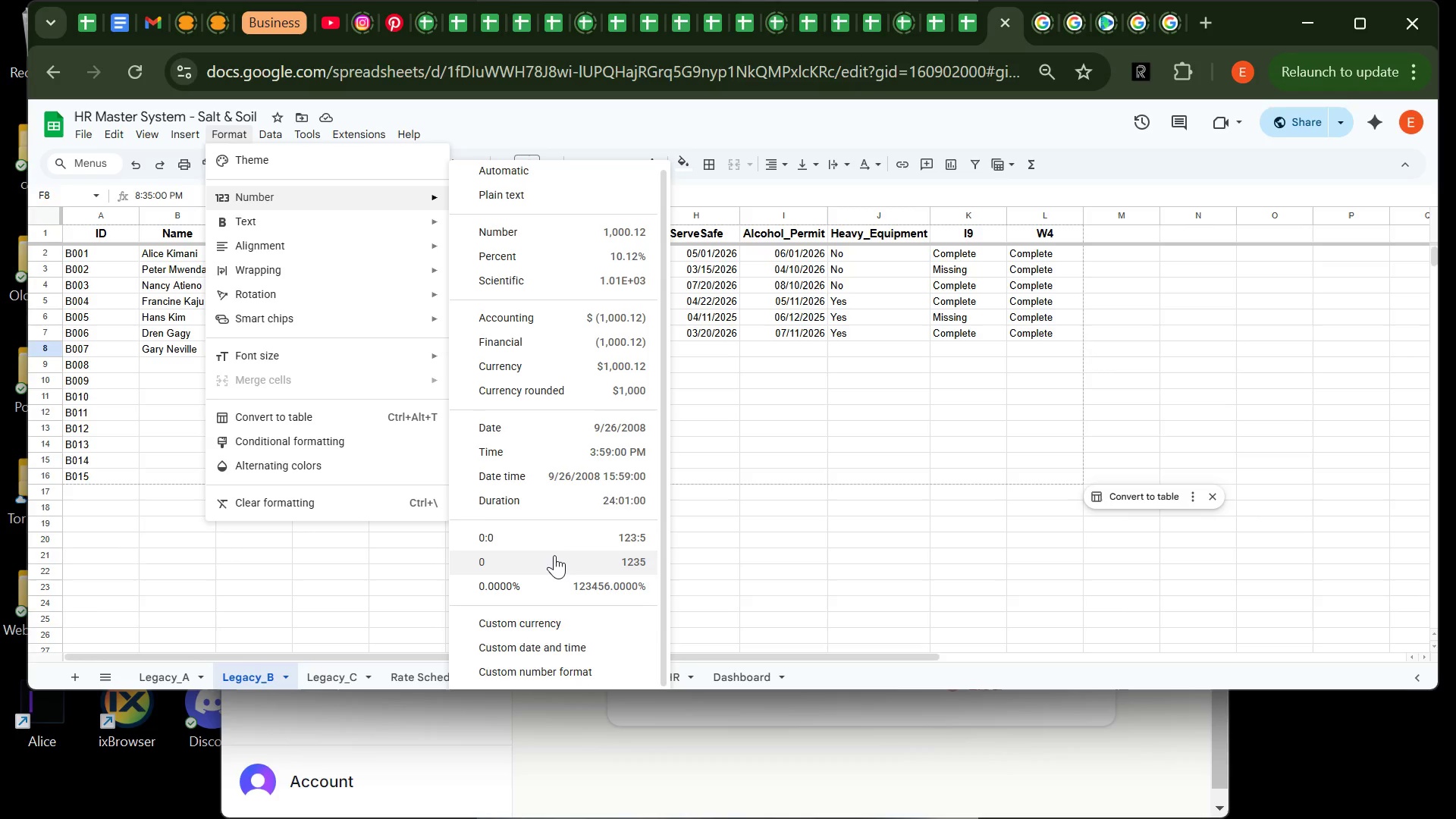 
scroll: coordinate [554, 555], scroll_direction: none, amount: 0.0
 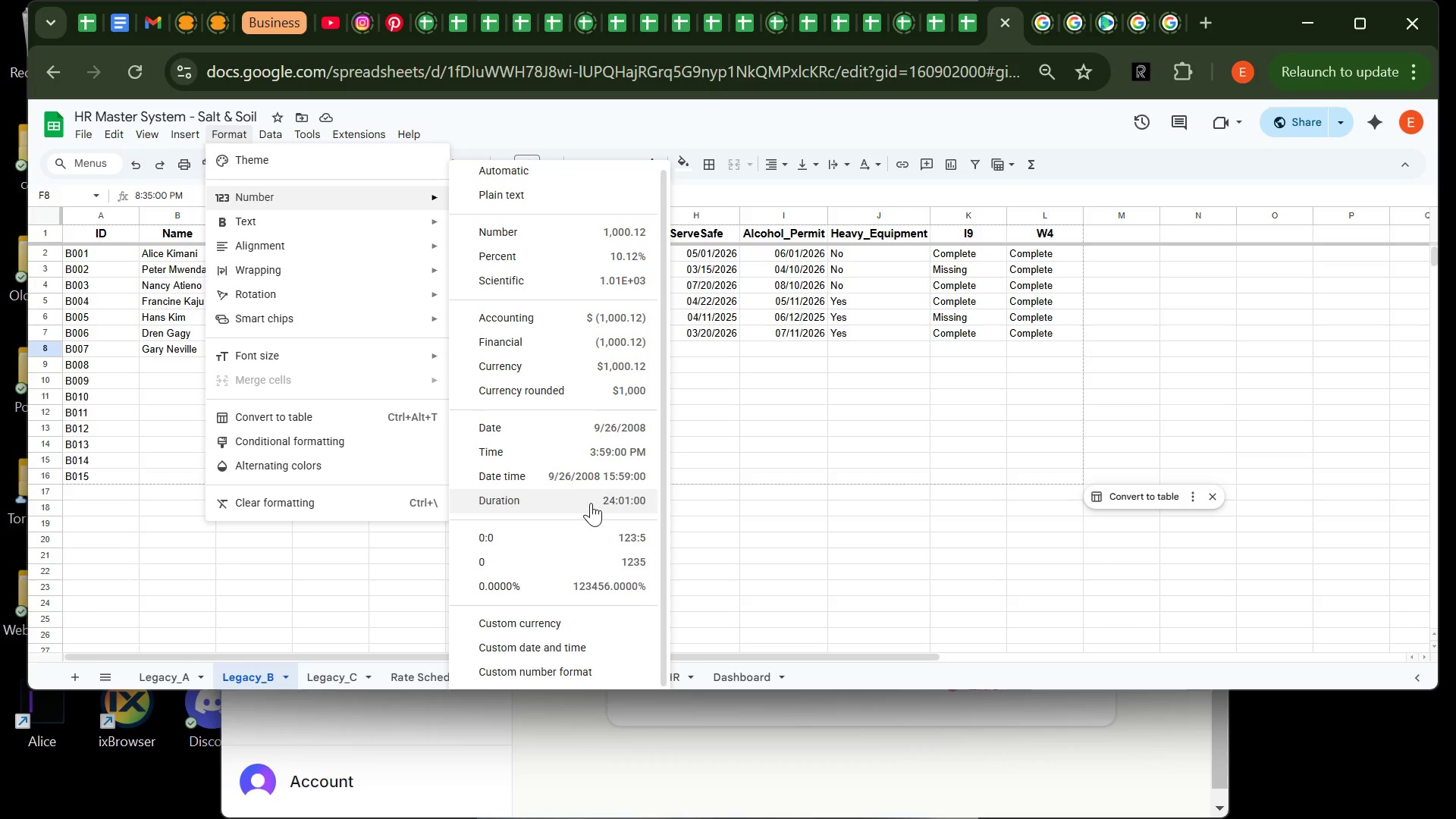 
left_click([591, 503])
 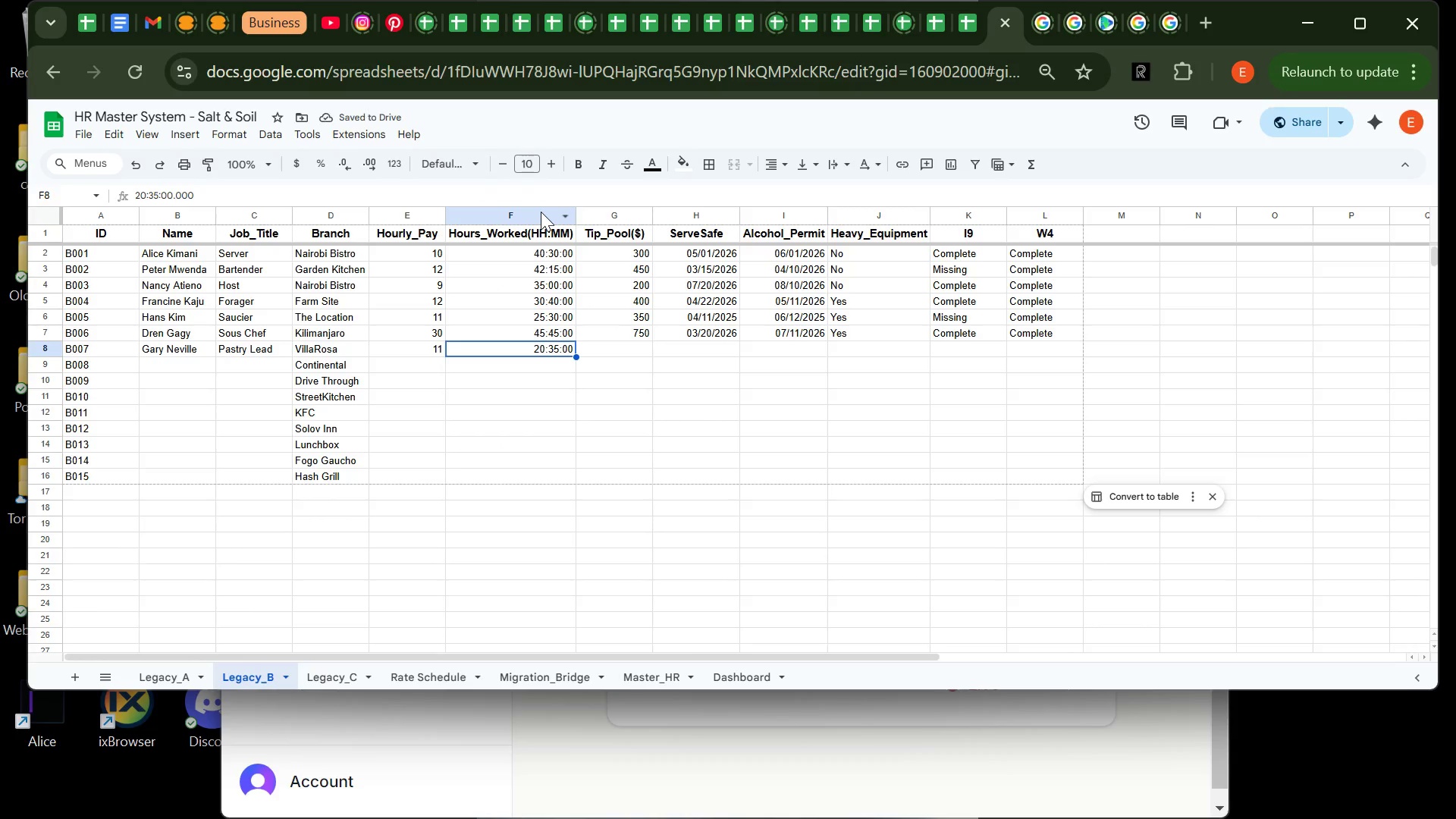 
left_click([532, 212])
 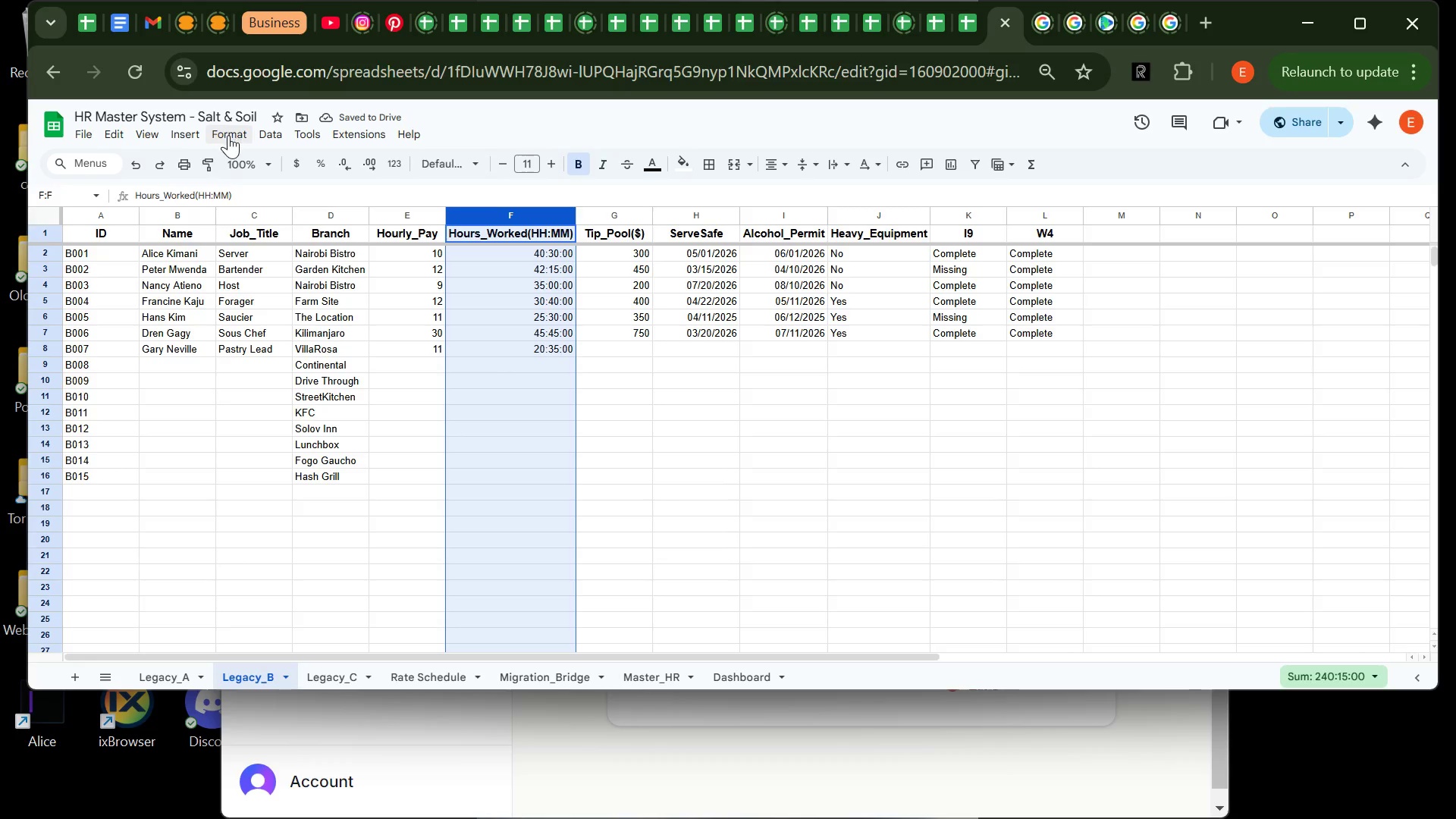 
left_click([227, 135])
 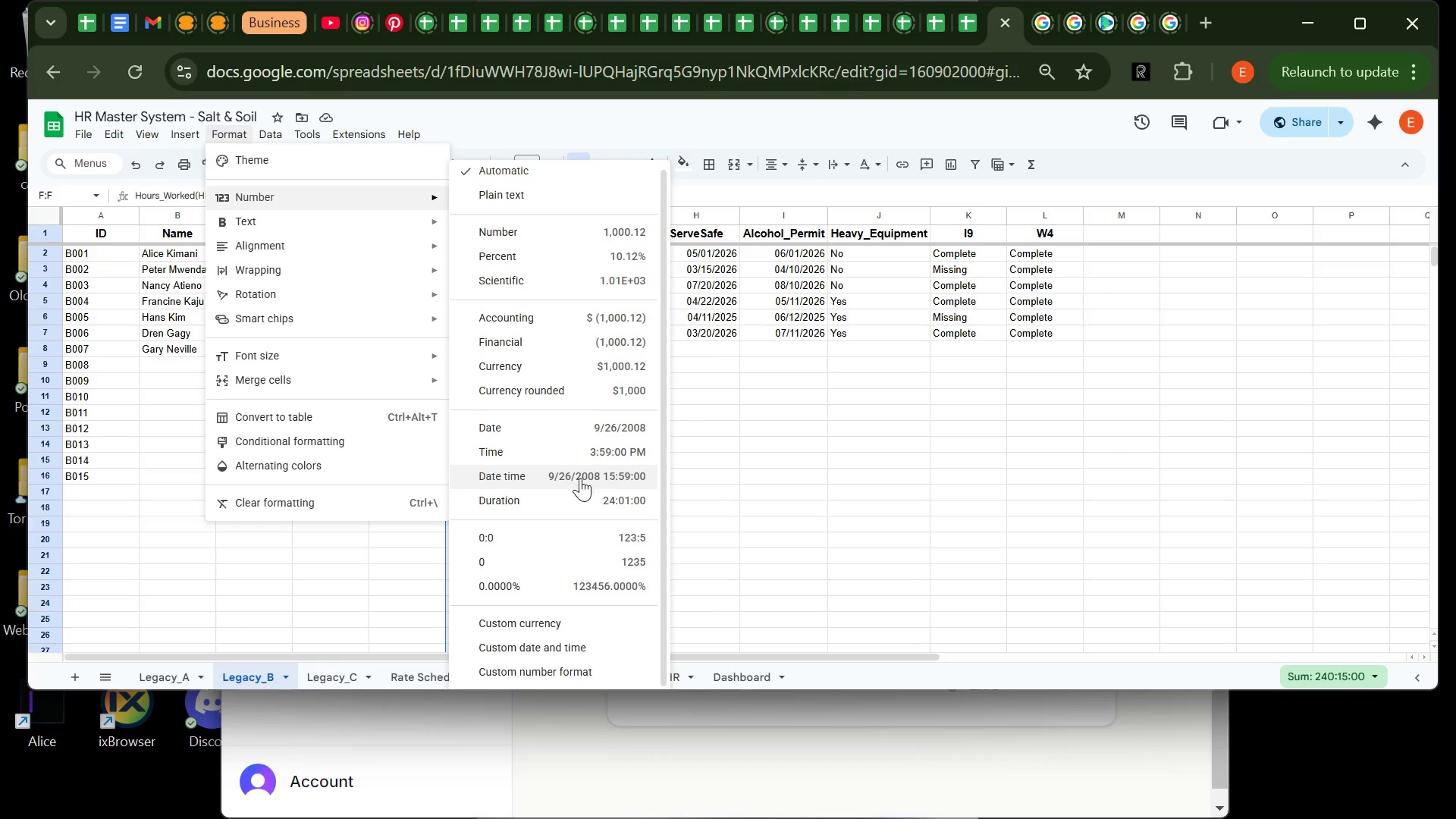 
left_click([576, 496])
 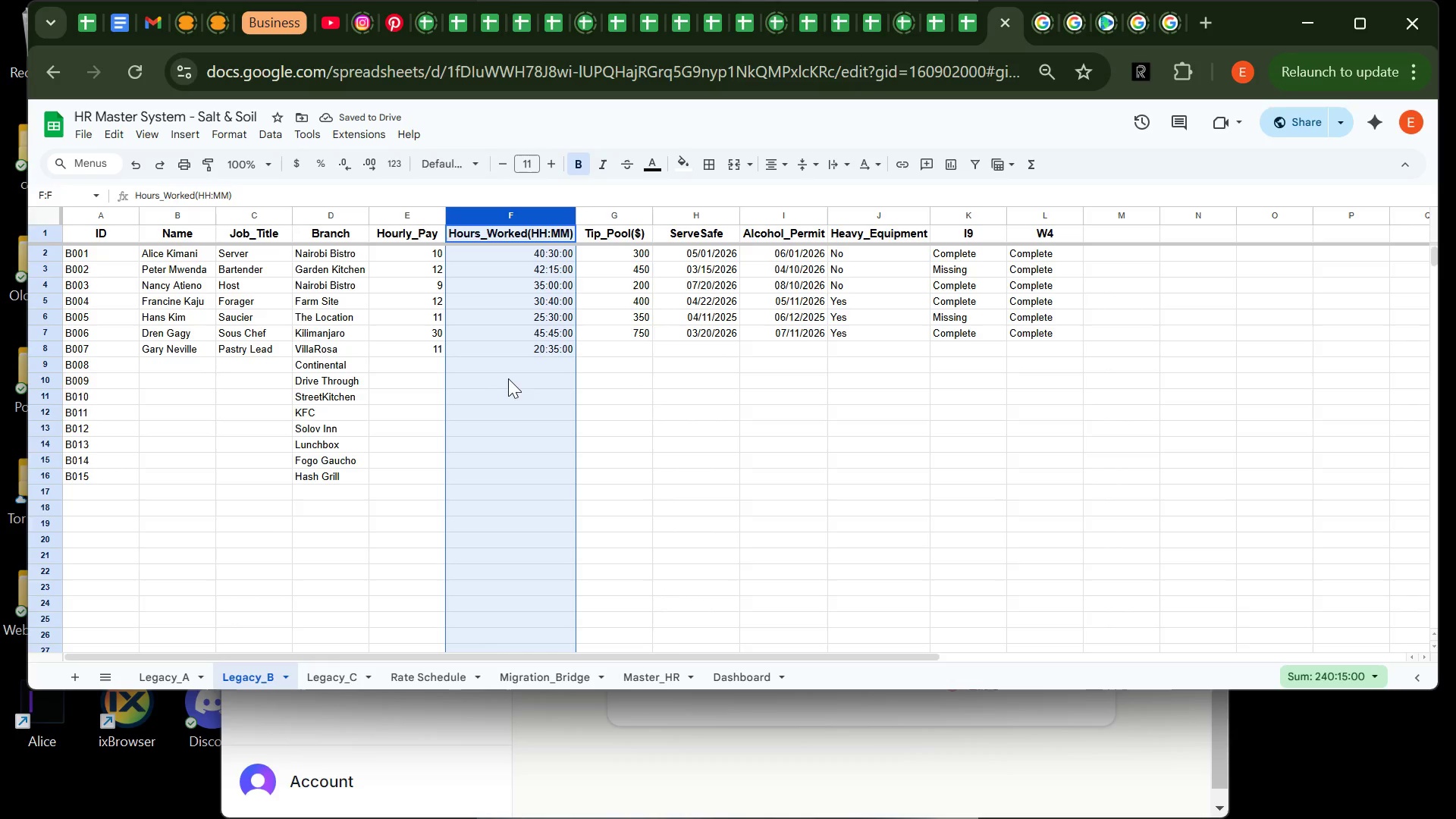 
left_click([513, 372])
 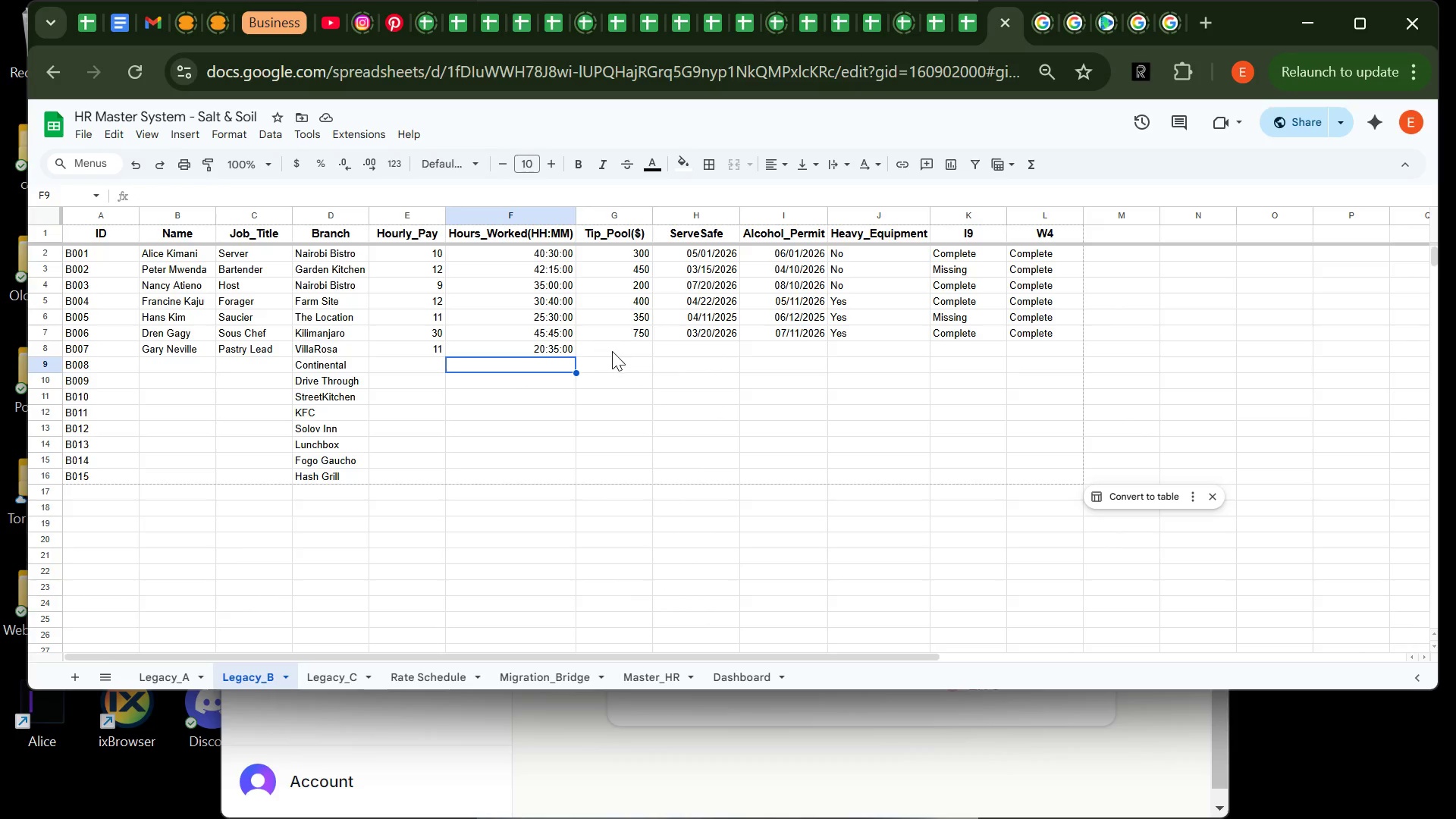 
left_click([612, 351])
 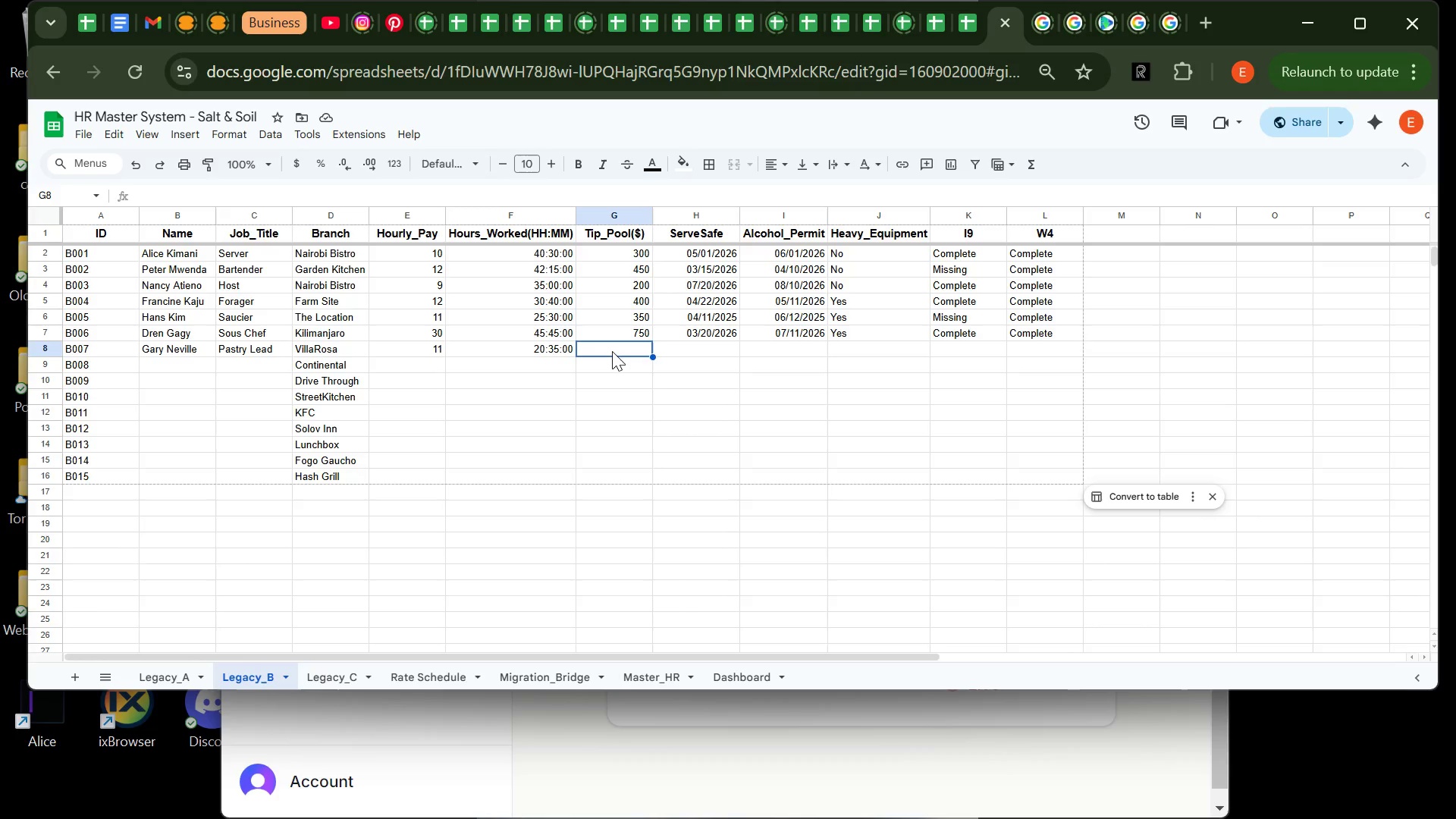 
type(380)
key(Tab)
type(03/12/2026)
key(Tab)
type(06/15/2026)
key(Tab)
type(Yes)
key(Tab)
type(Missing)
key(Tab)
type(Missing)
 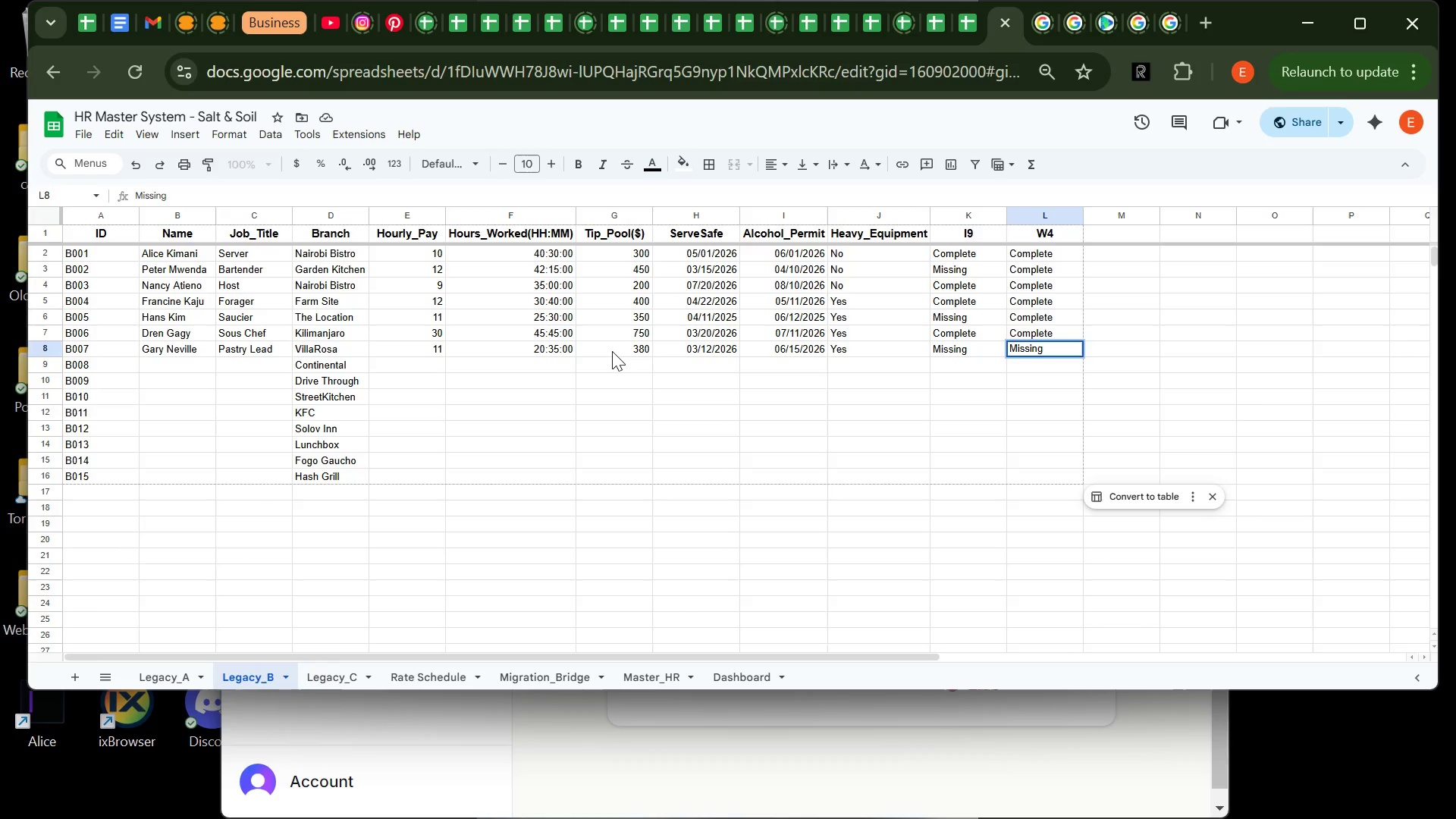 
key(Enter)
 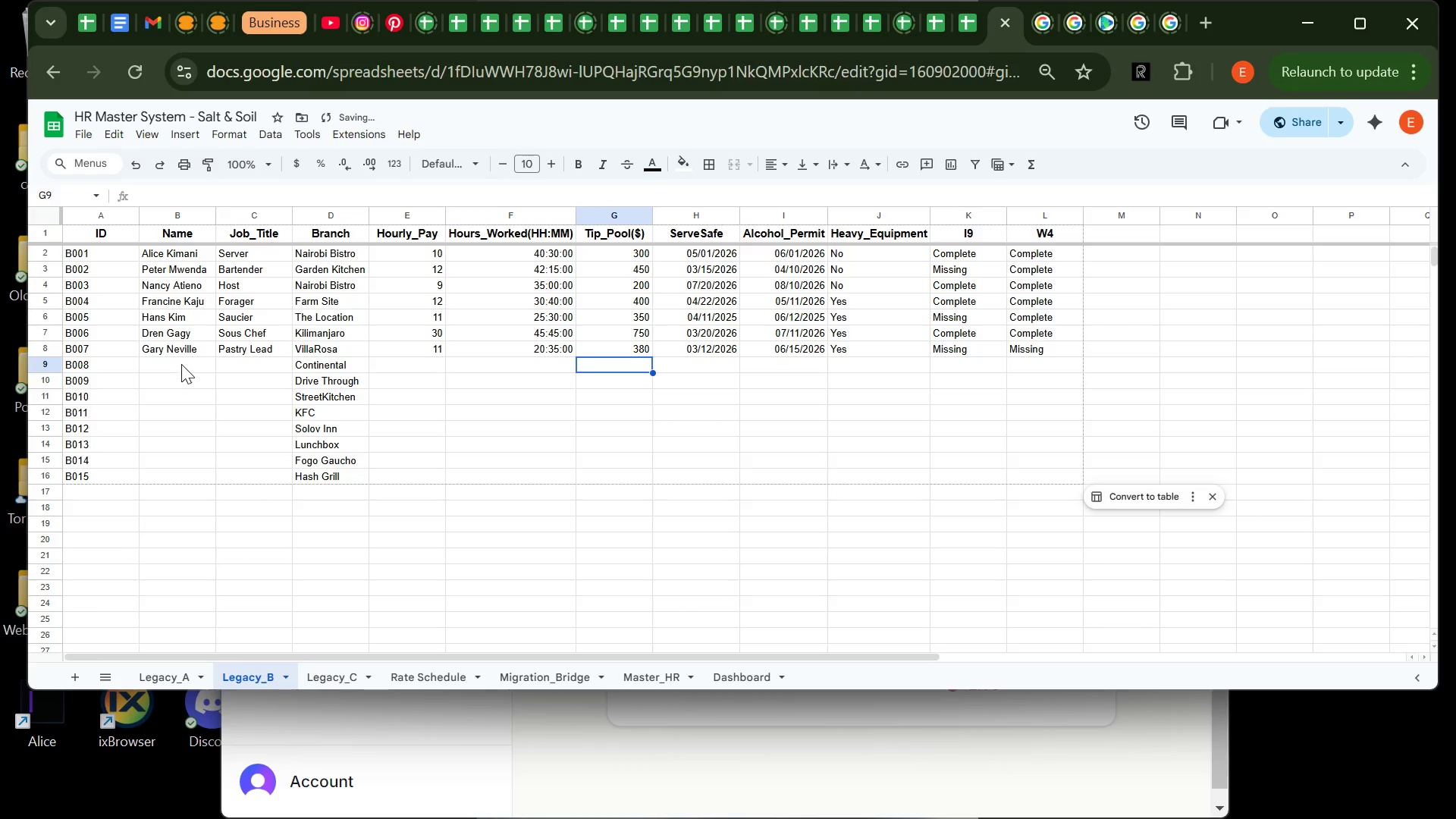 
left_click([174, 366])
 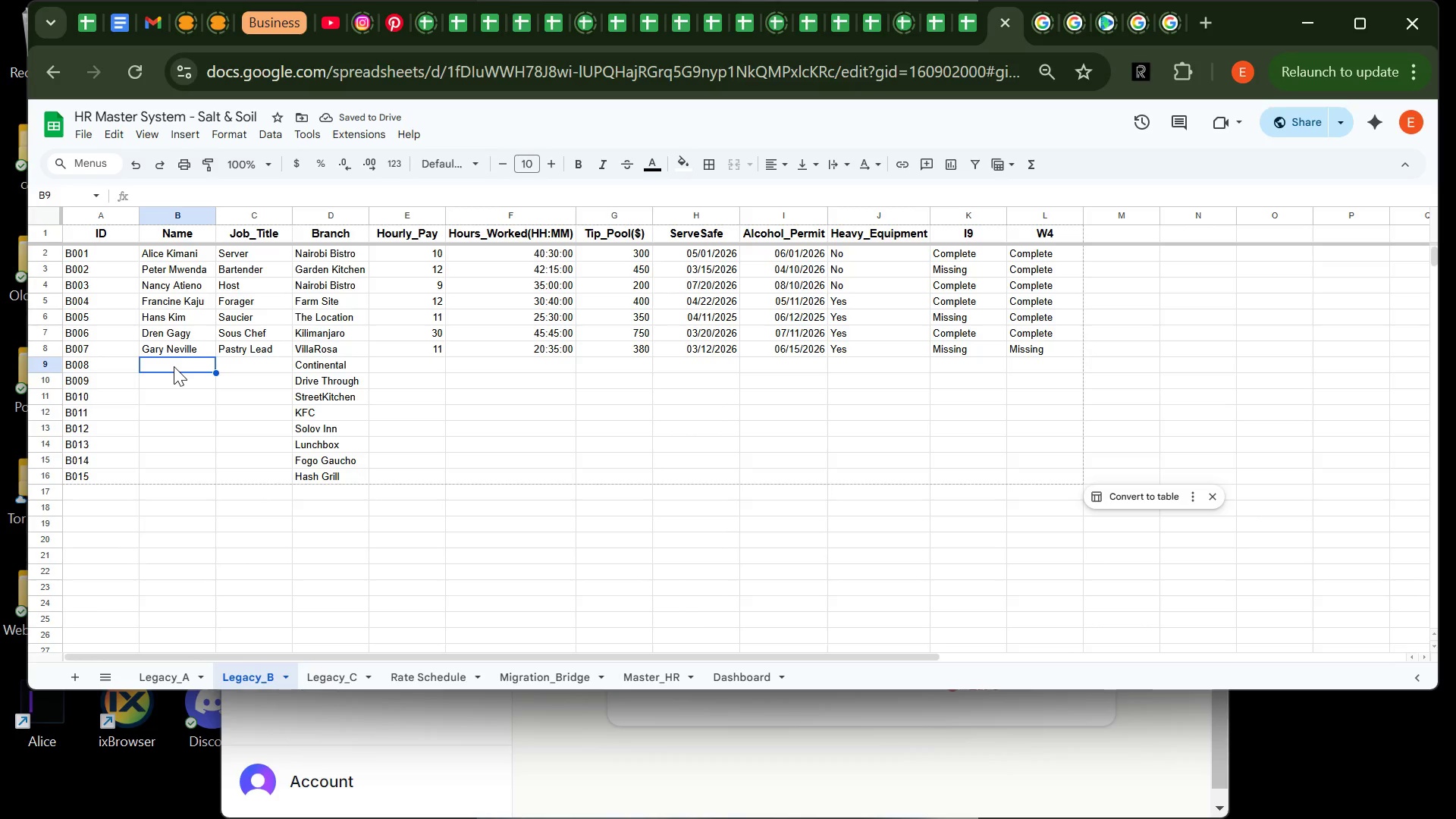 
type(Noah Lang)
key(Tab)
type(Sommerlier)
key(Backspace)
key(Backspace)
key(Backspace)
key(Backspace)
key(Backspace)
type(llier)
key(Backspace)
key(Backspace)
key(Backspace)
key(Backspace)
type(ier)
key(Tab)
key(Tab)
type(14)
key(Tab)
type(23)
key(Backspace)
key(Backspace)
type(23)
key(Backspace)
key(Backspace)
type(33:50)
key(Tab)
 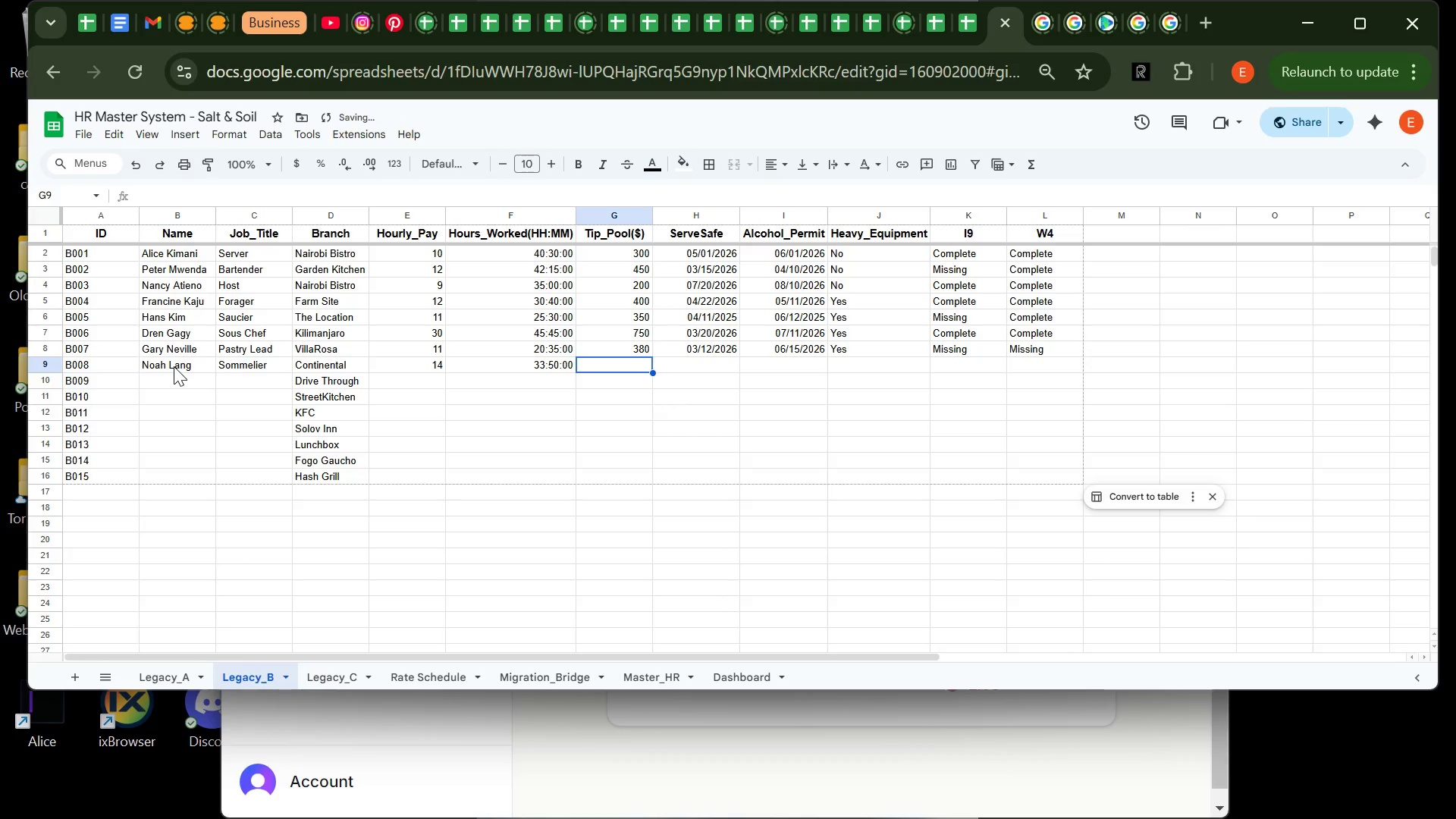 
type(250)
key(Tab)
type(03,14)
key(Backspace)
key(Backspace)
key(Backspace)
type(/4)
key(Backspace)
type(14/2025)
key(Tab)
type(05/11/2026)
key(Tab)
type(yES)
key(Backspace)
key(Backspace)
key(Backspace)
type(n0)
key(Backspace)
key(Backspace)
type(No)
key(Tab)
type(Missing)
key(Tab)
type(Missing)
 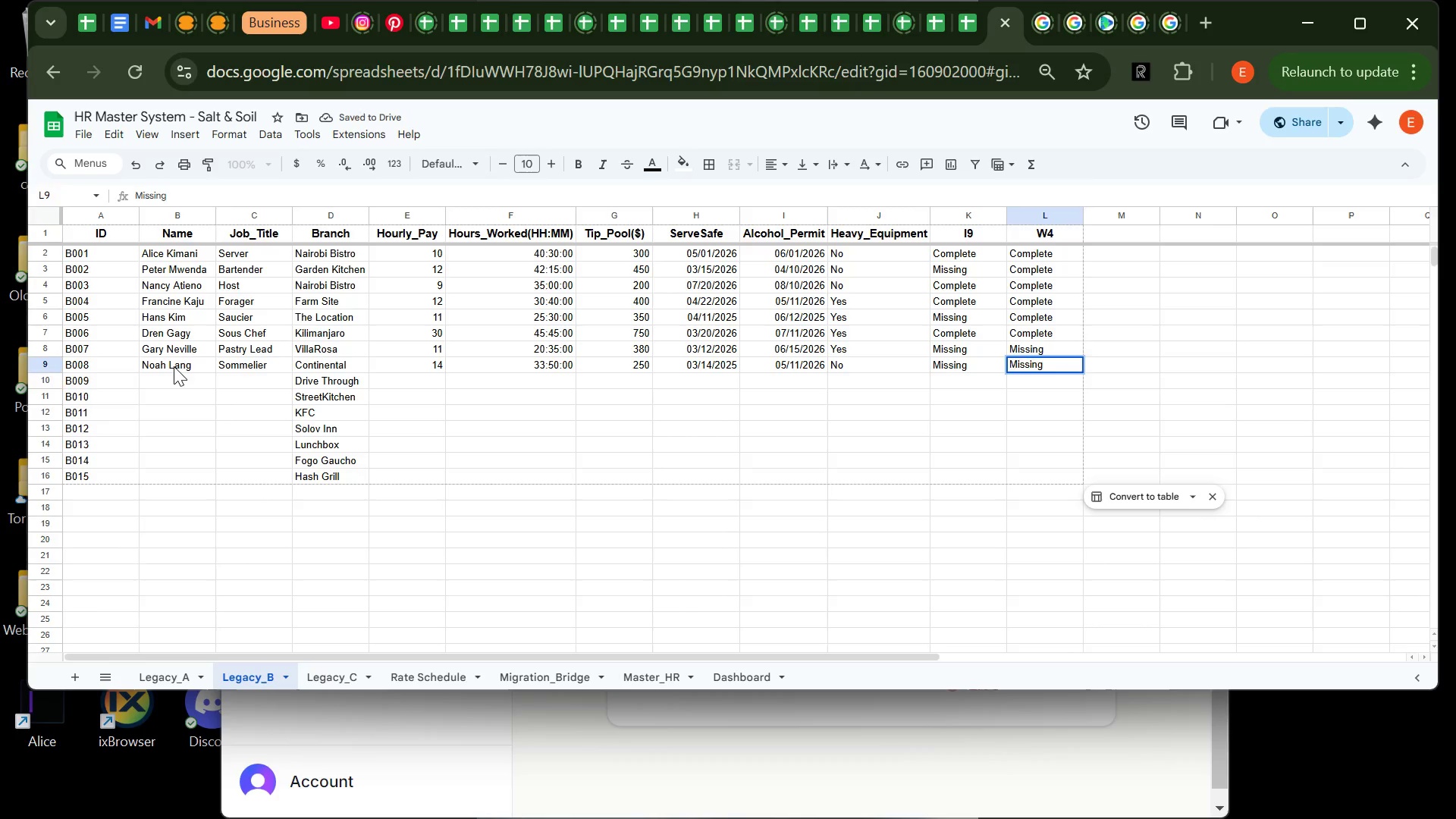 
key(Enter)
 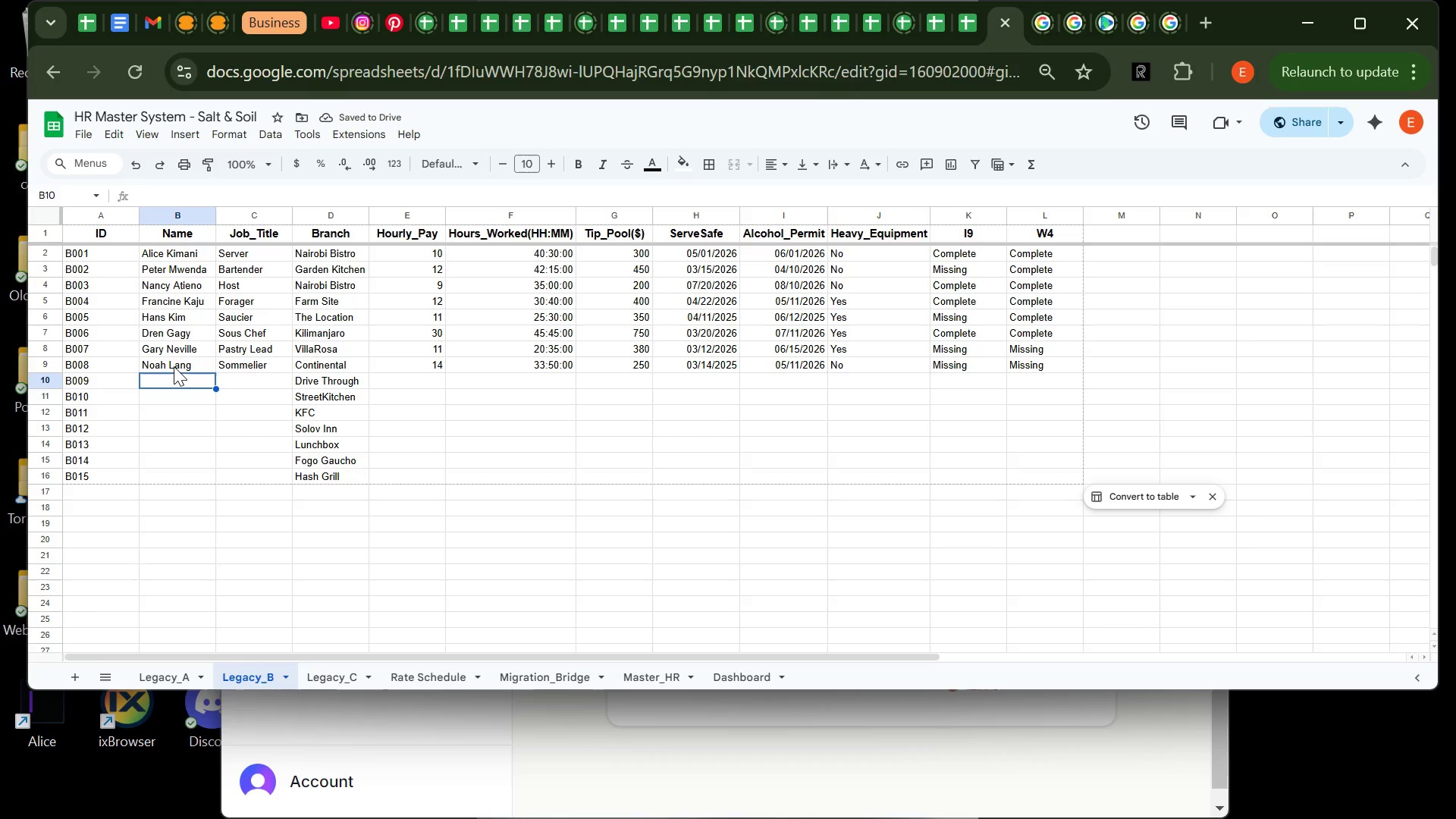 
type(Delilah Mose)
key(Backspace)
type(aic)
key(Tab)
 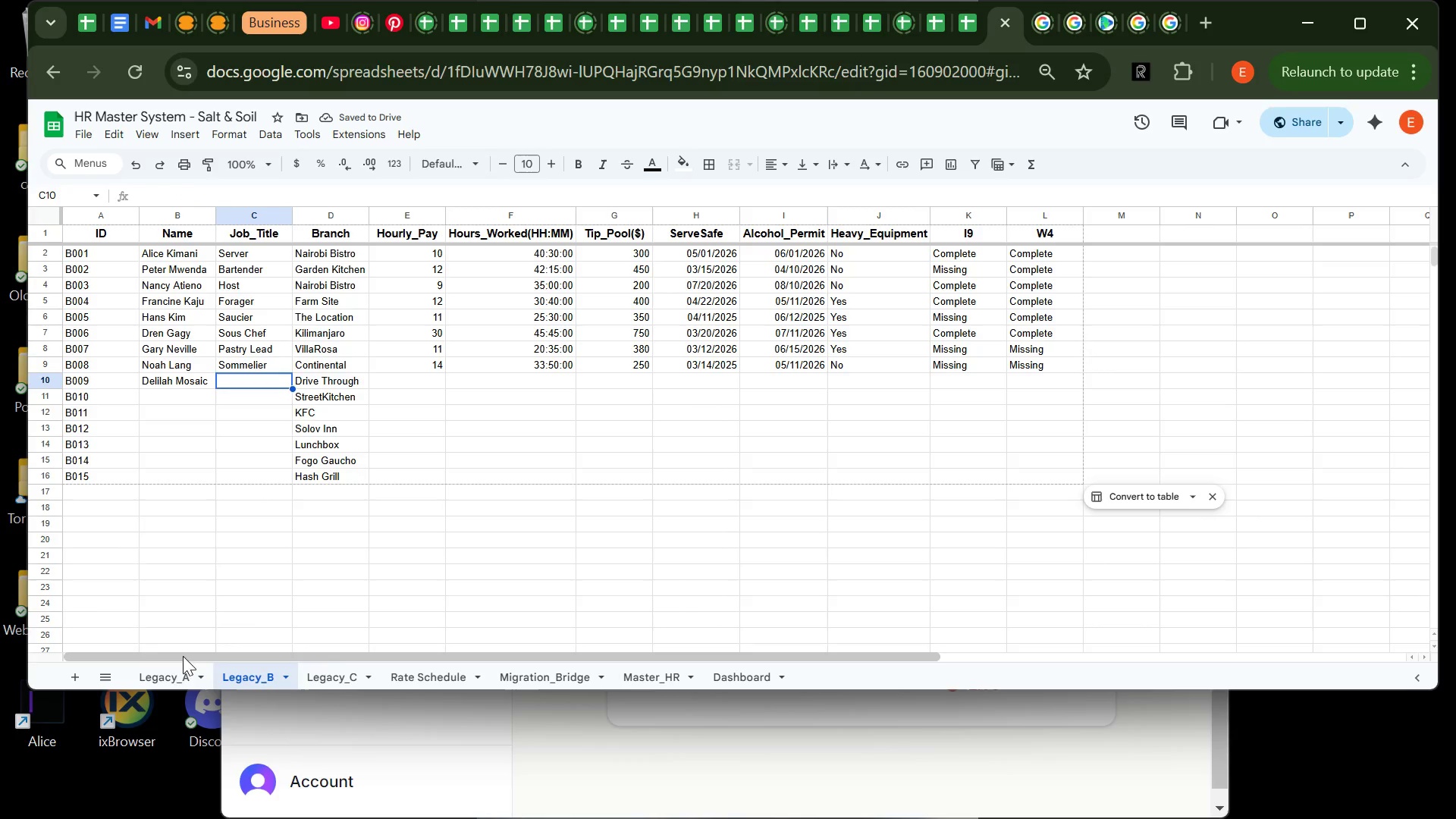 
left_click([166, 670])
 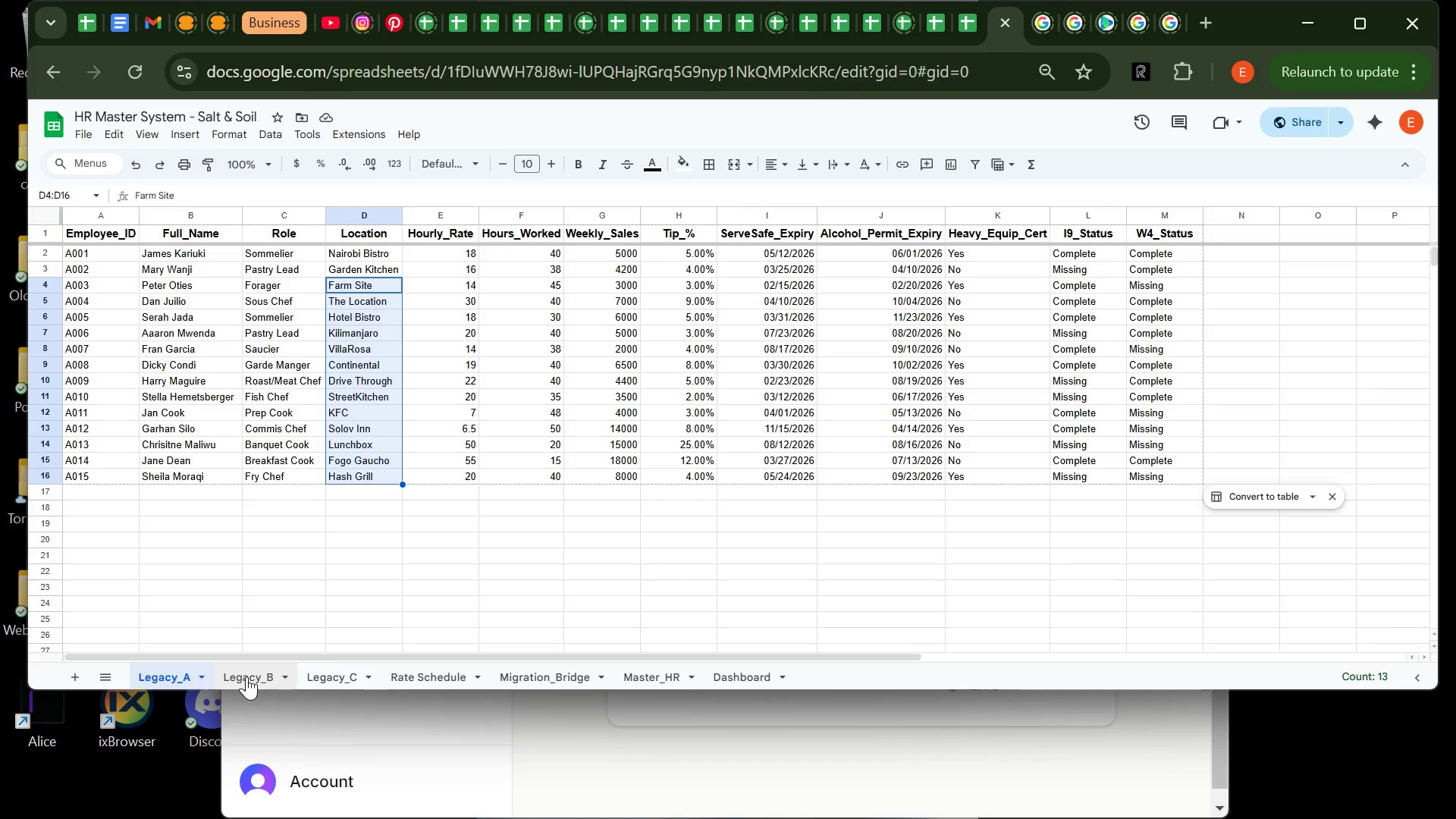 
wait(6.12)
 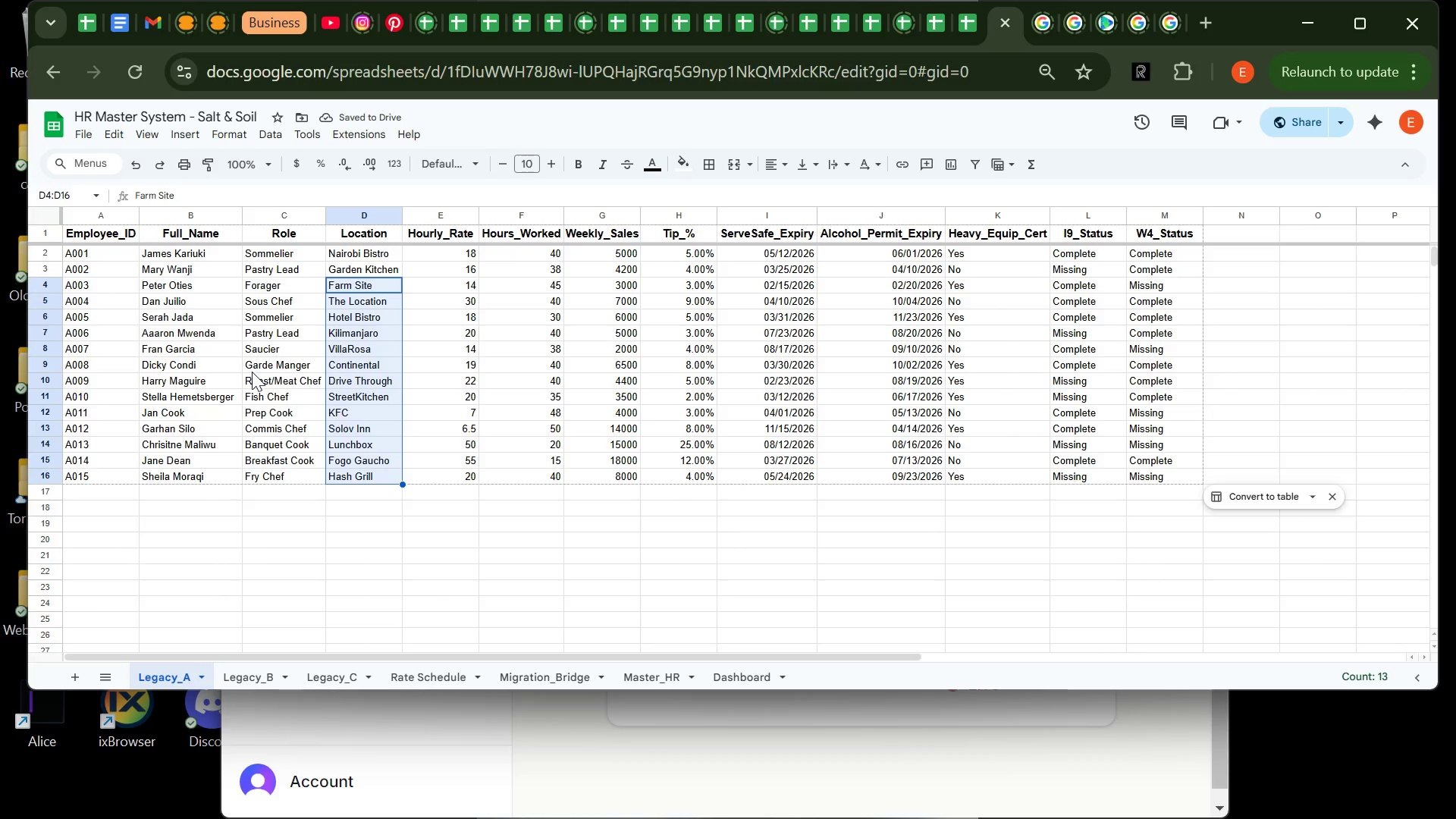 
left_click([246, 676])
 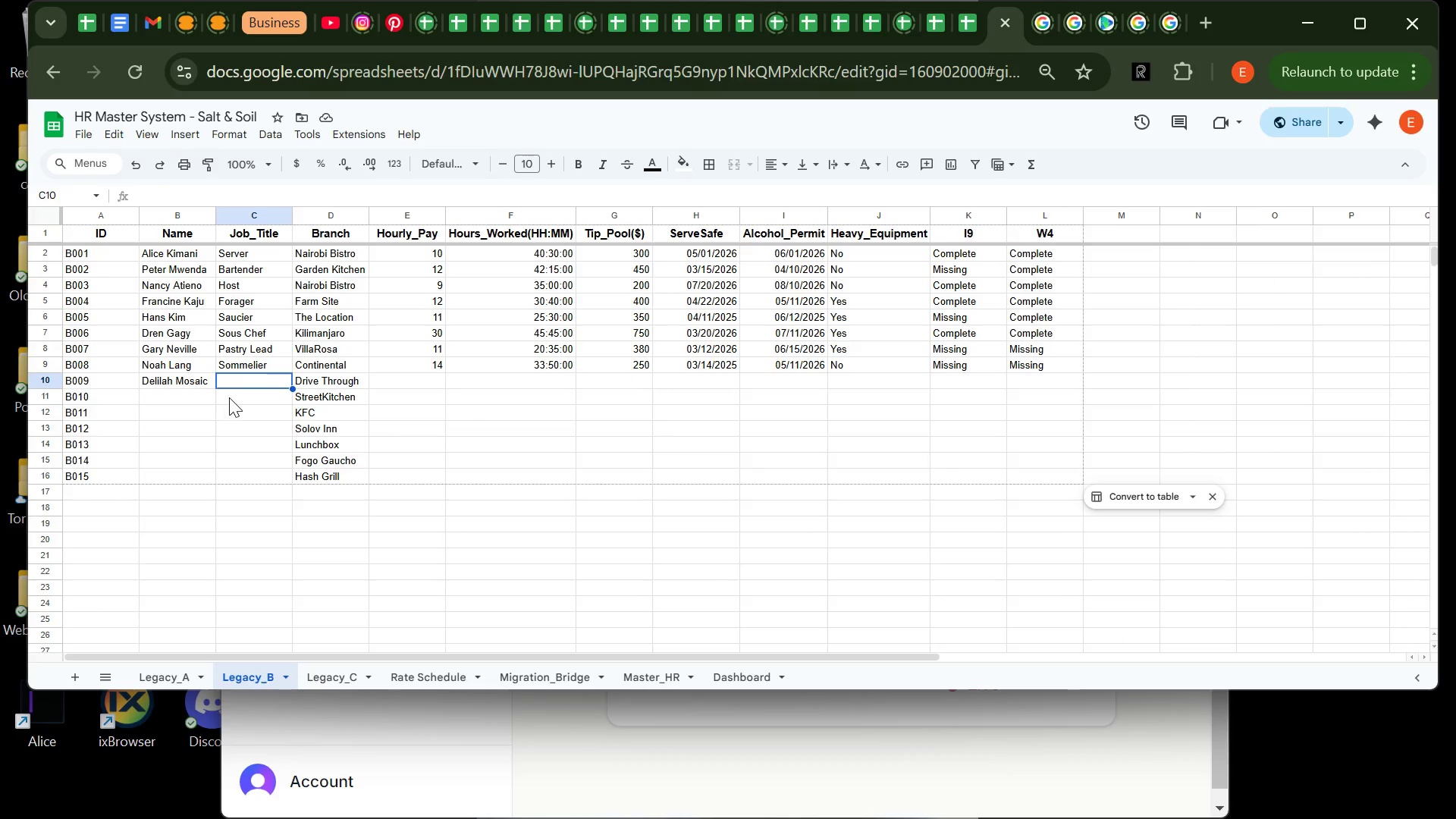 
type(Cmmis )
key(Backspace)
key(Backspace)
key(Backspace)
key(Backspace)
key(Backspace)
type(ommis Chef)
key(Tab)
key(Tab)
 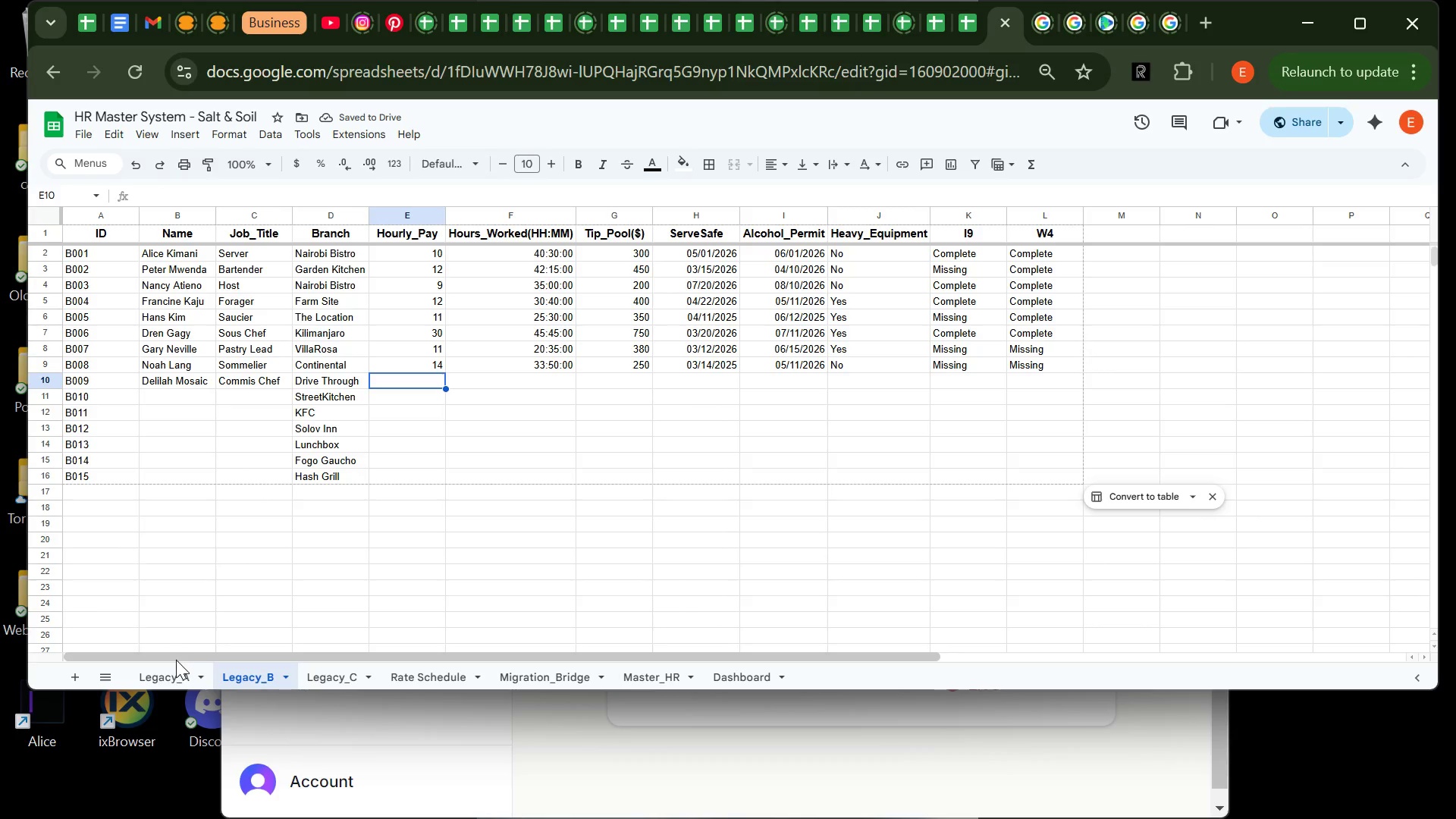 
left_click([173, 665])
 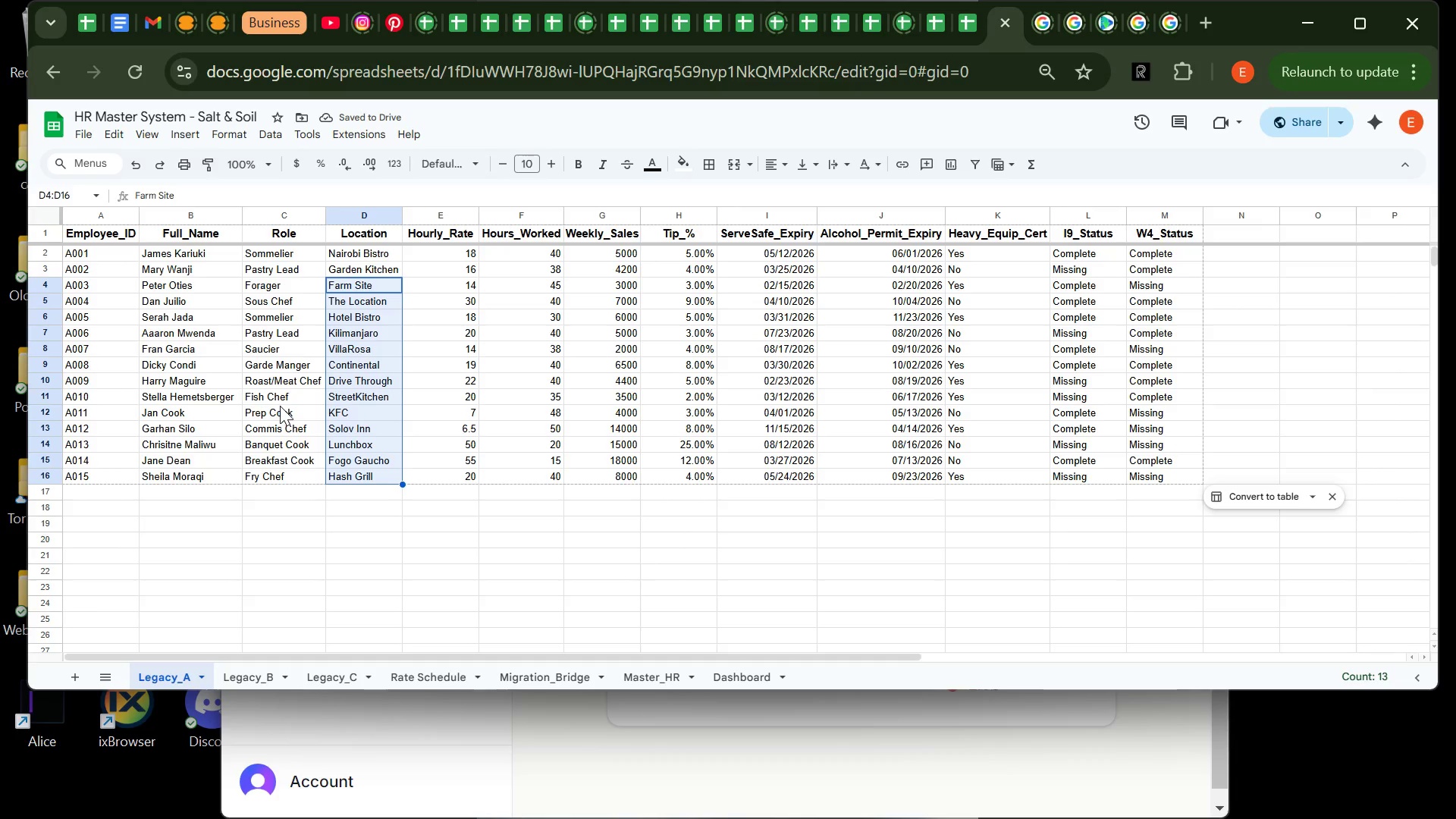 
left_click([280, 406])
 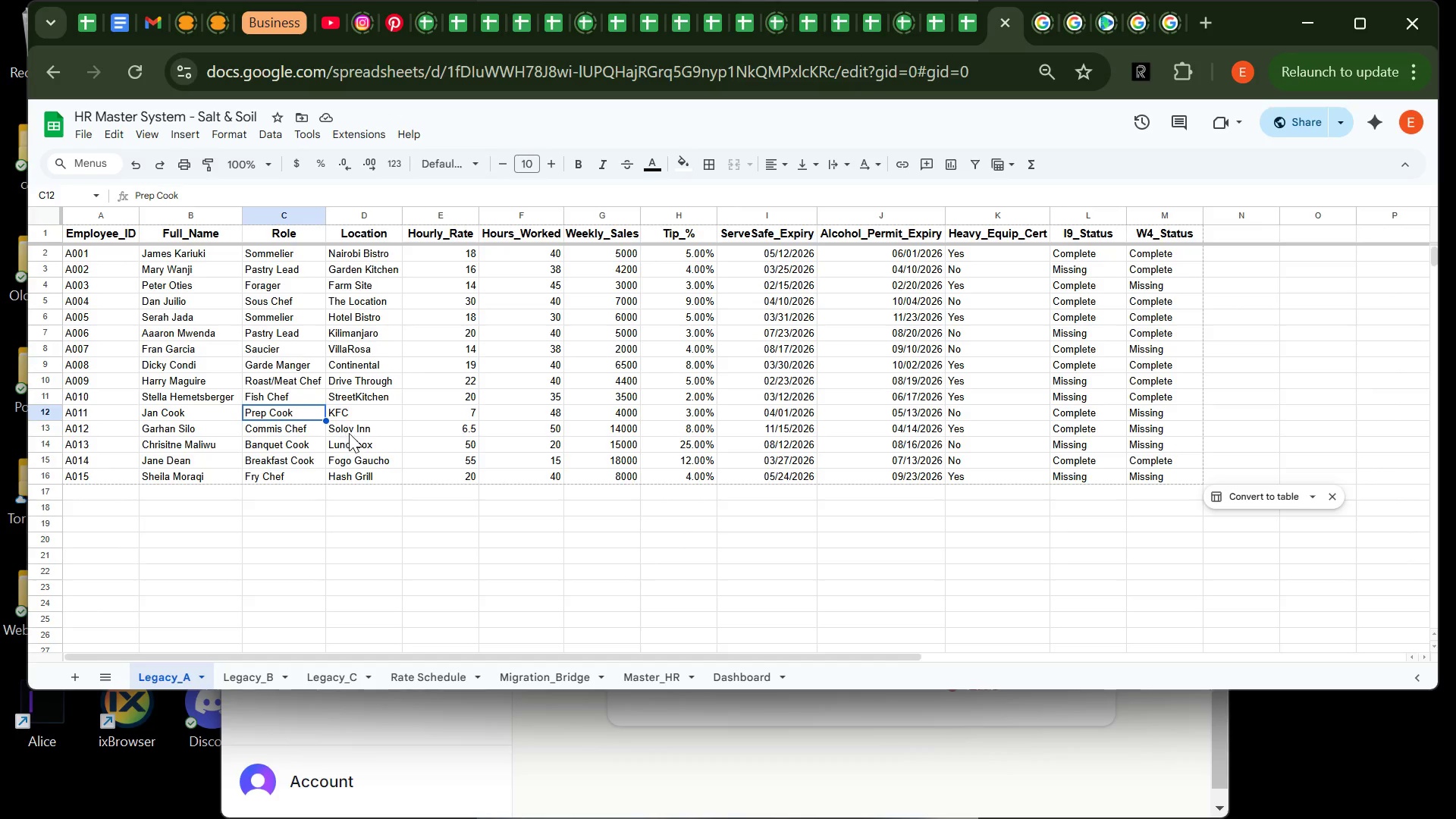 
left_click([349, 433])
 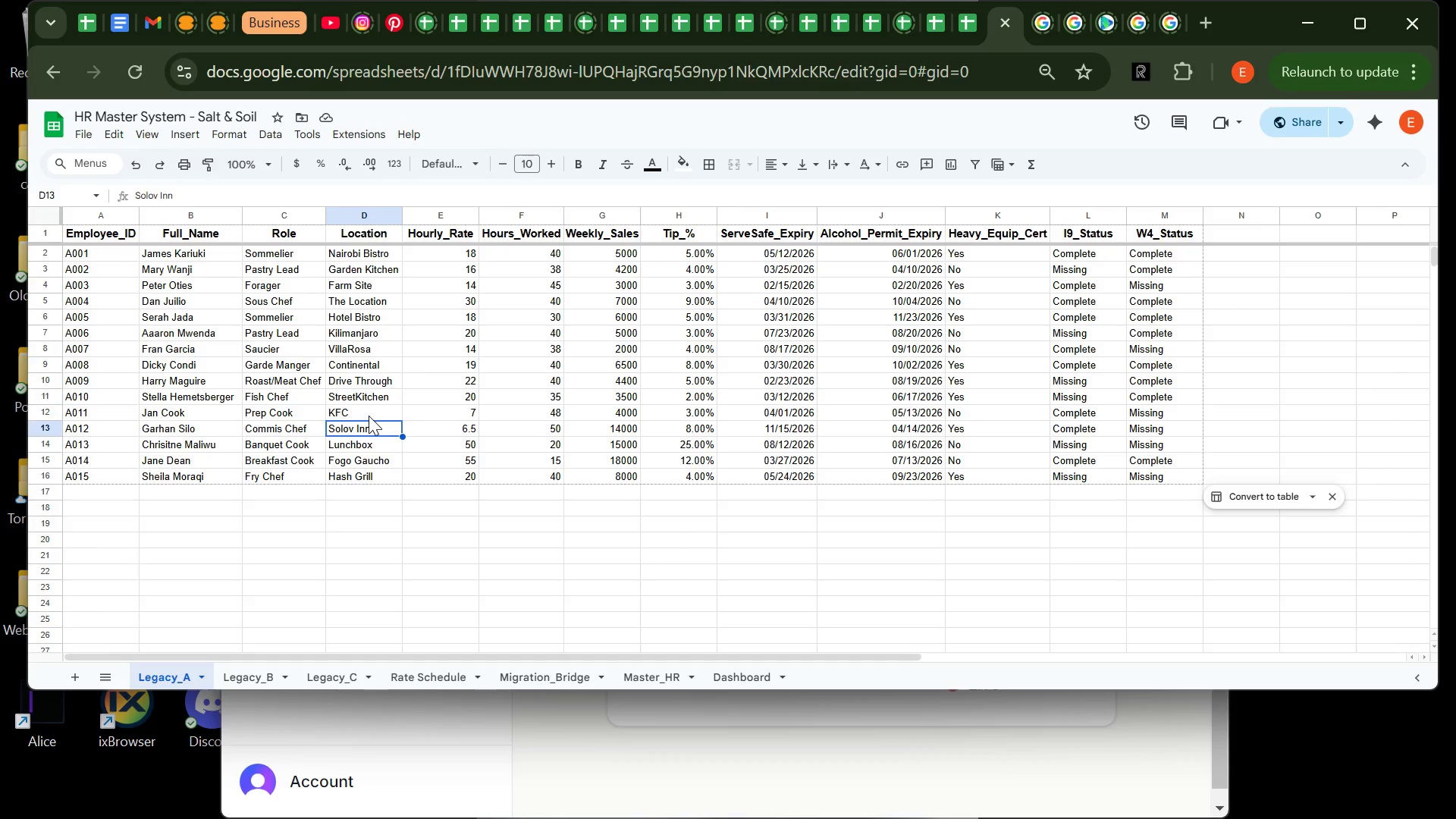 
left_click([369, 416])
 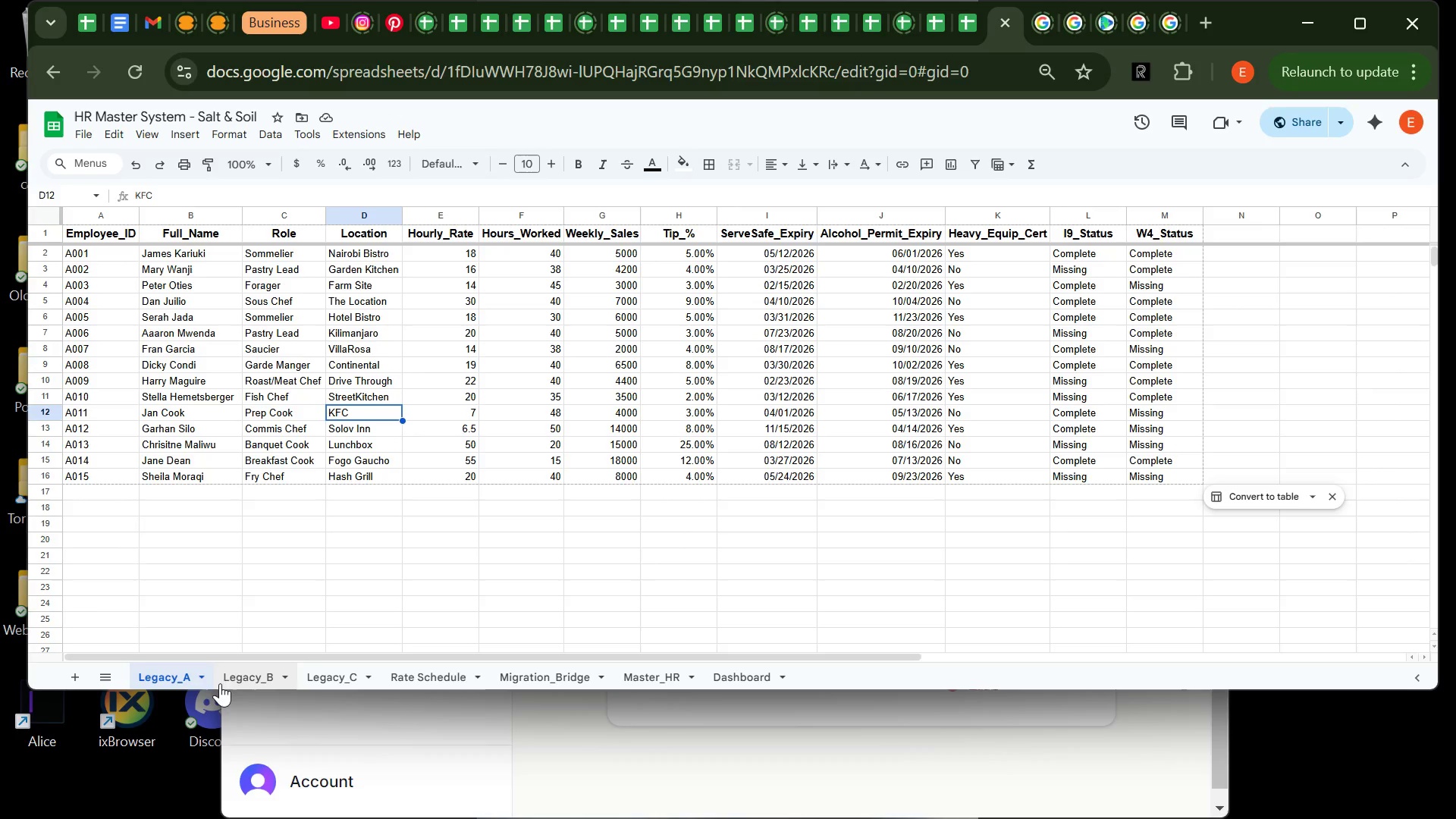 
left_click([244, 678])
 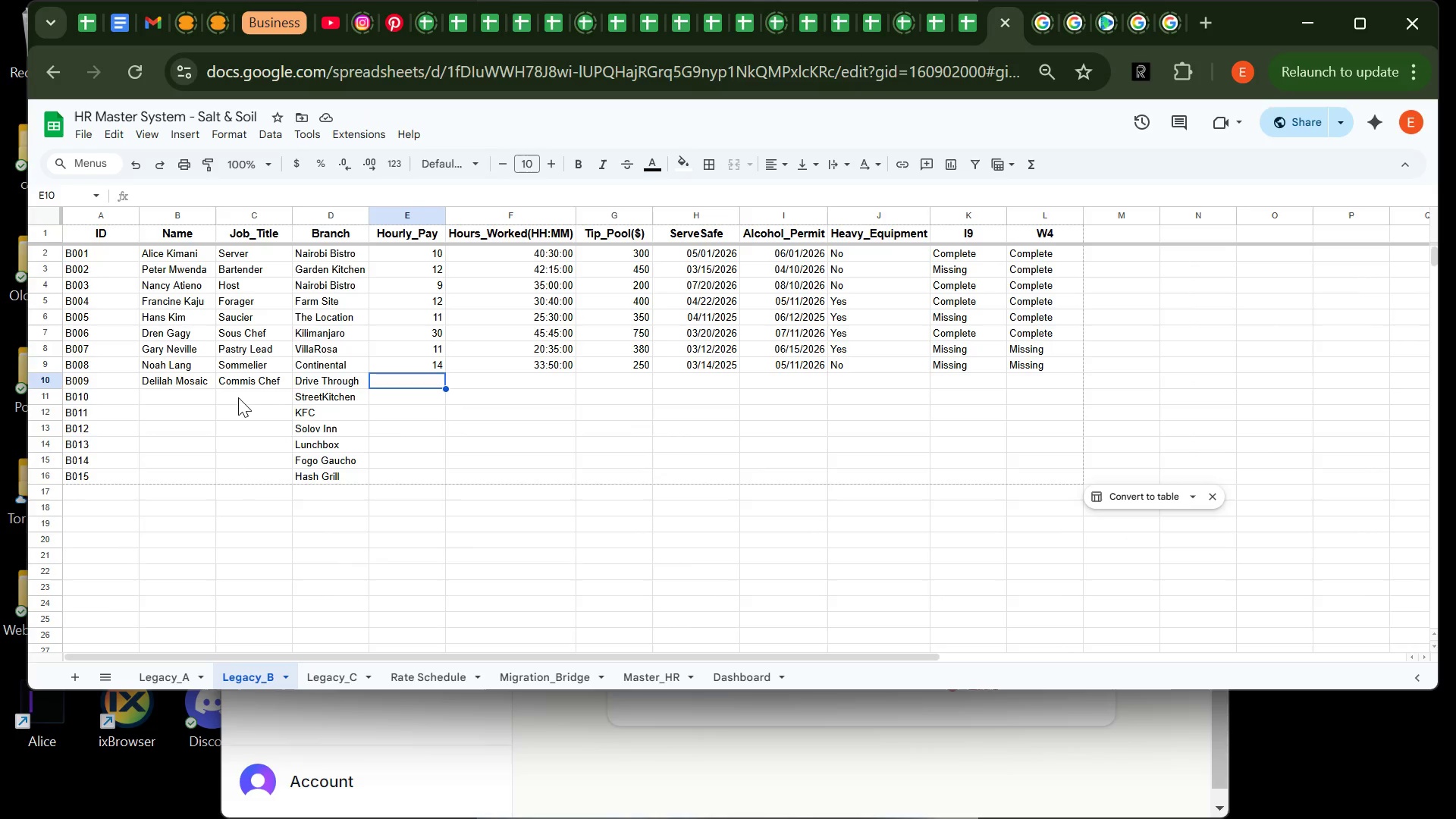 
left_click([238, 397])
 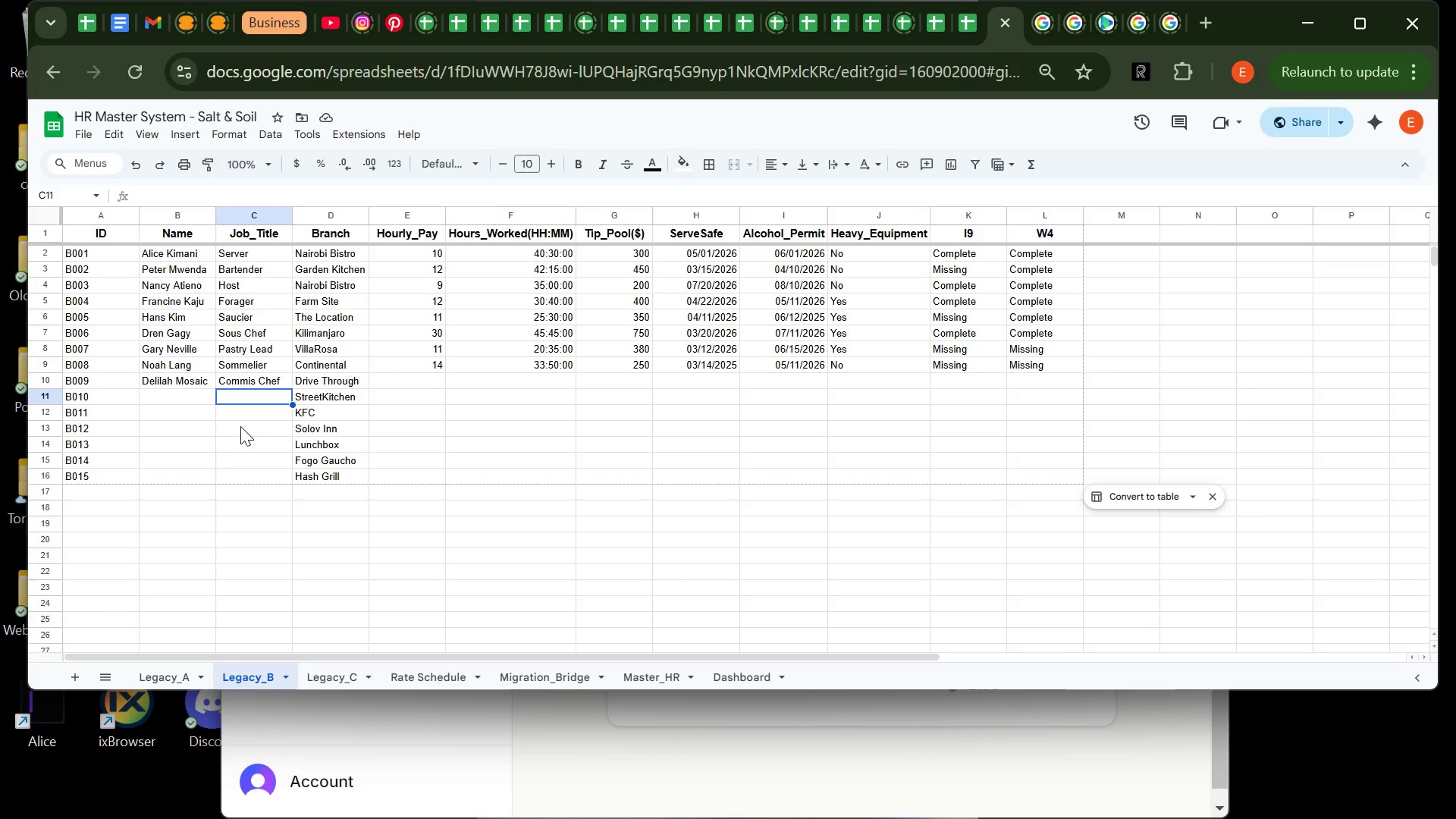 
left_click([245, 416])
 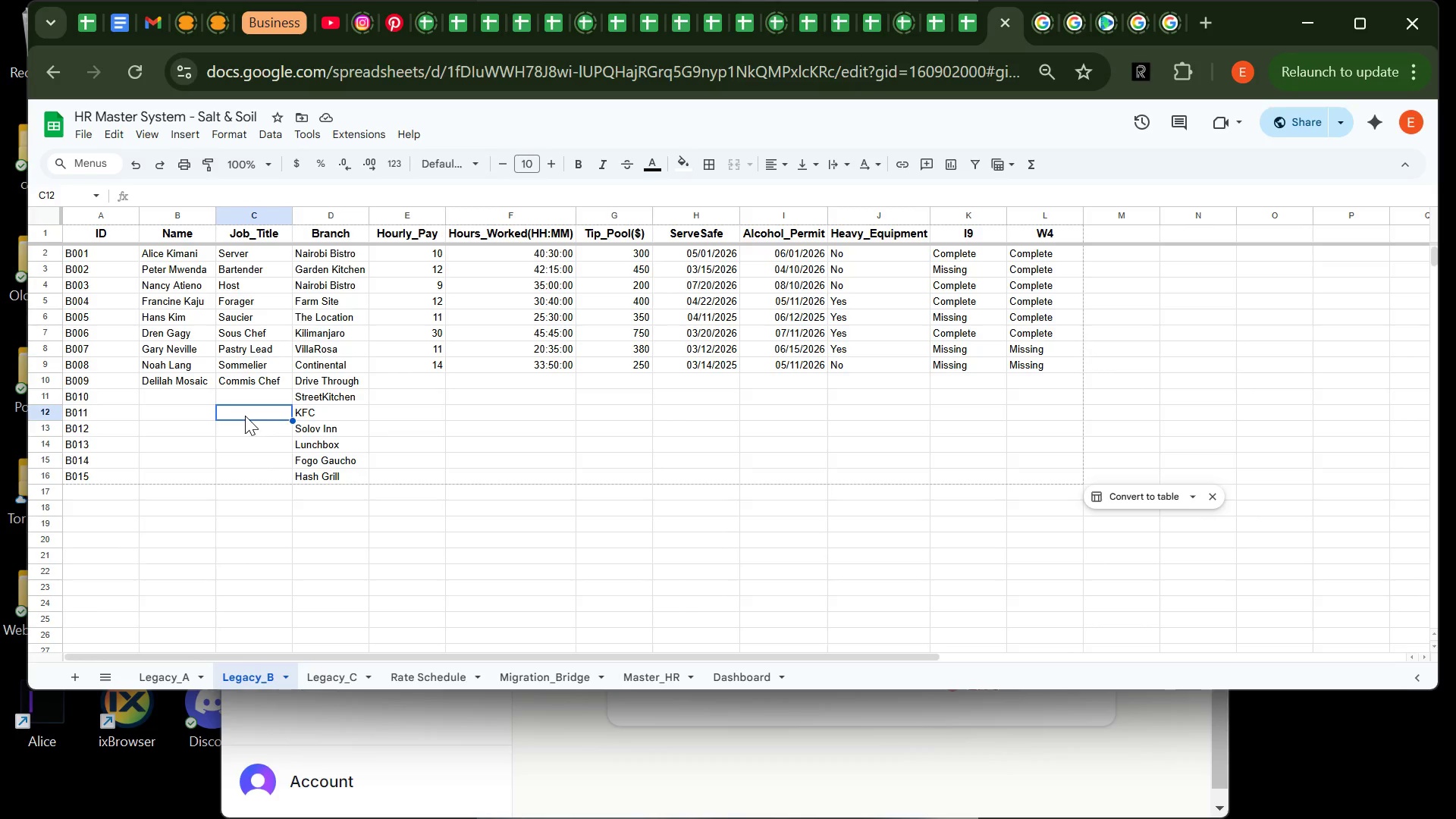 
type(Prep Cook)
 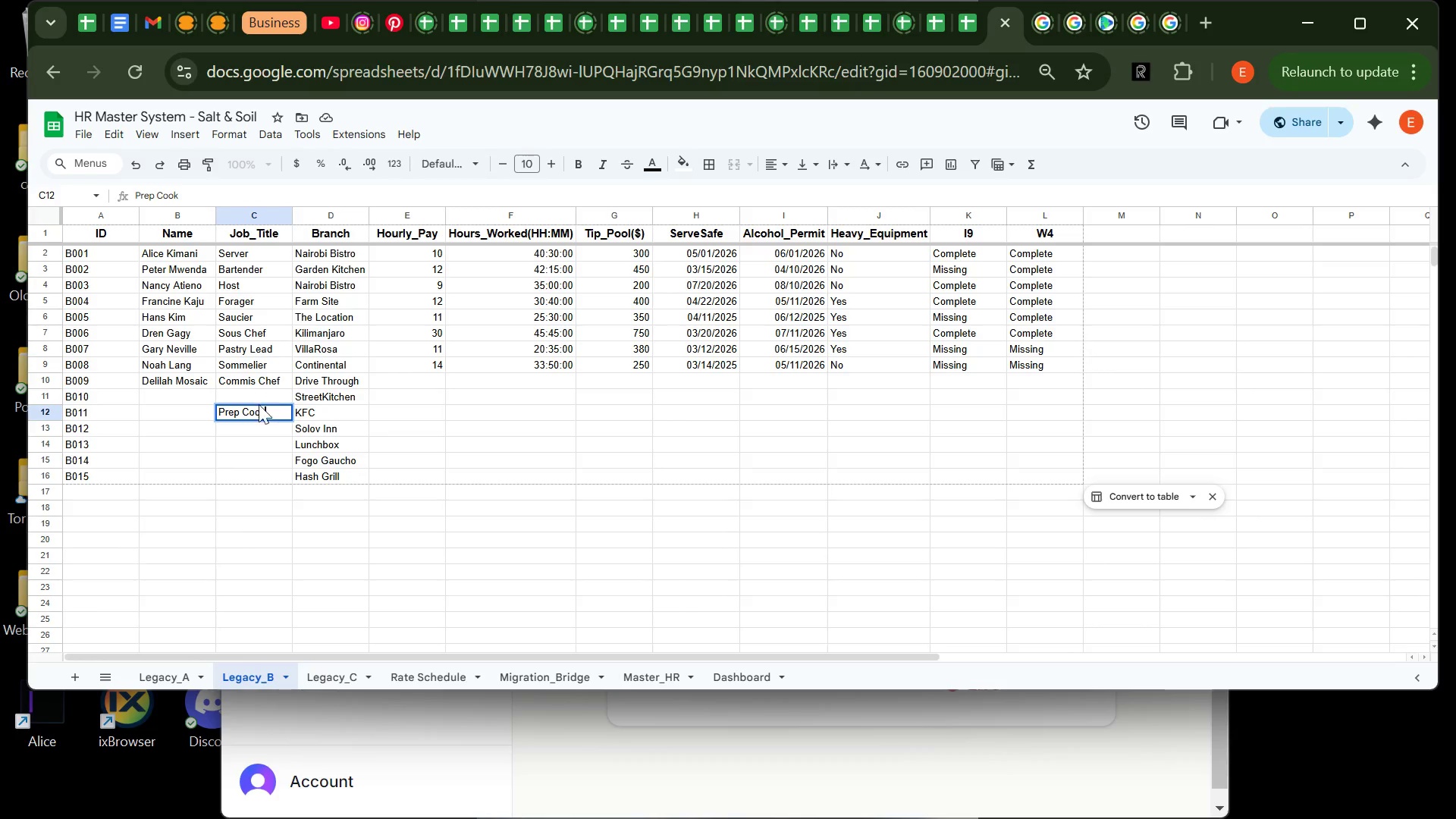 
left_click([260, 395])
 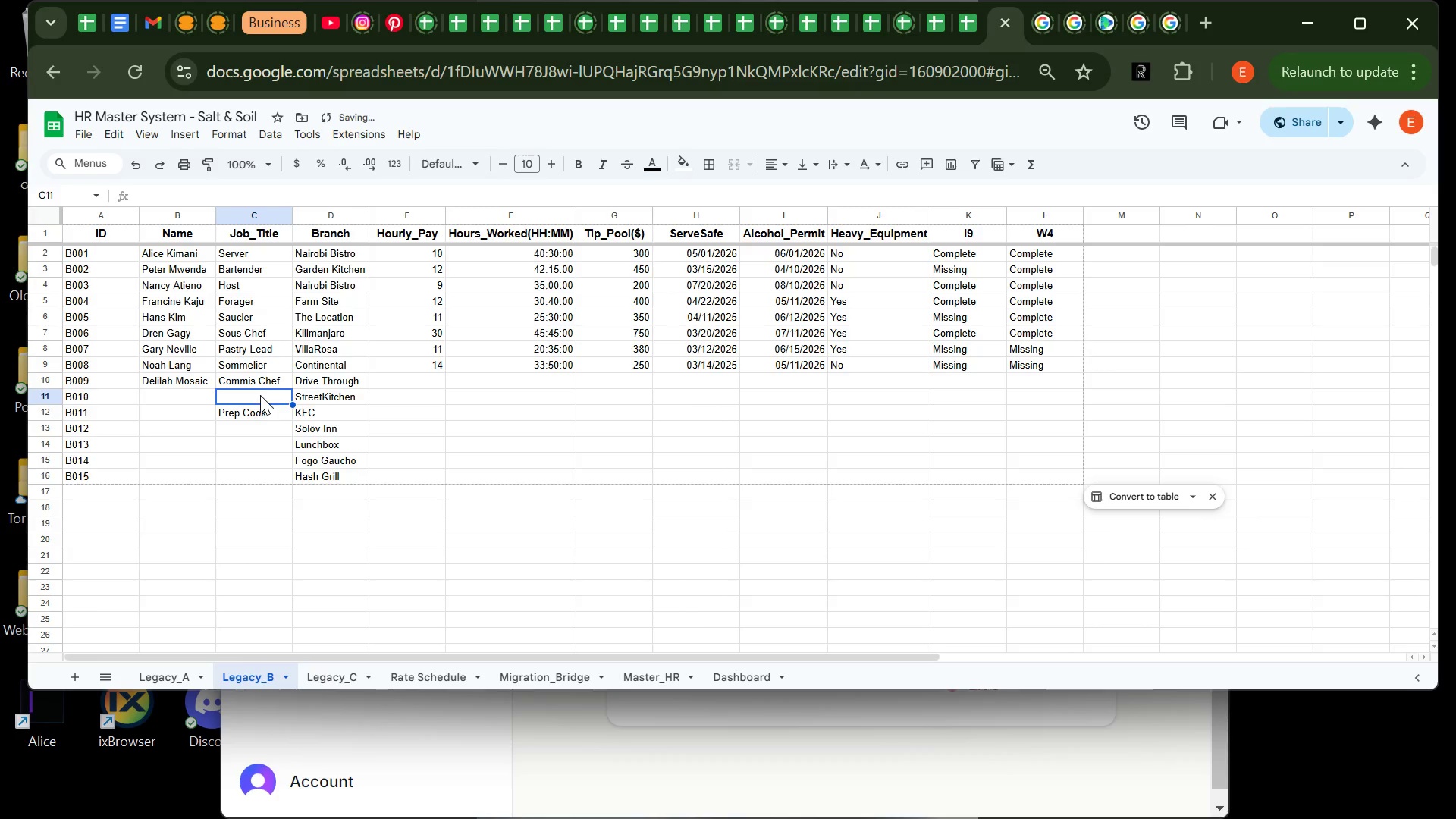 
type(Banquet Cook)
 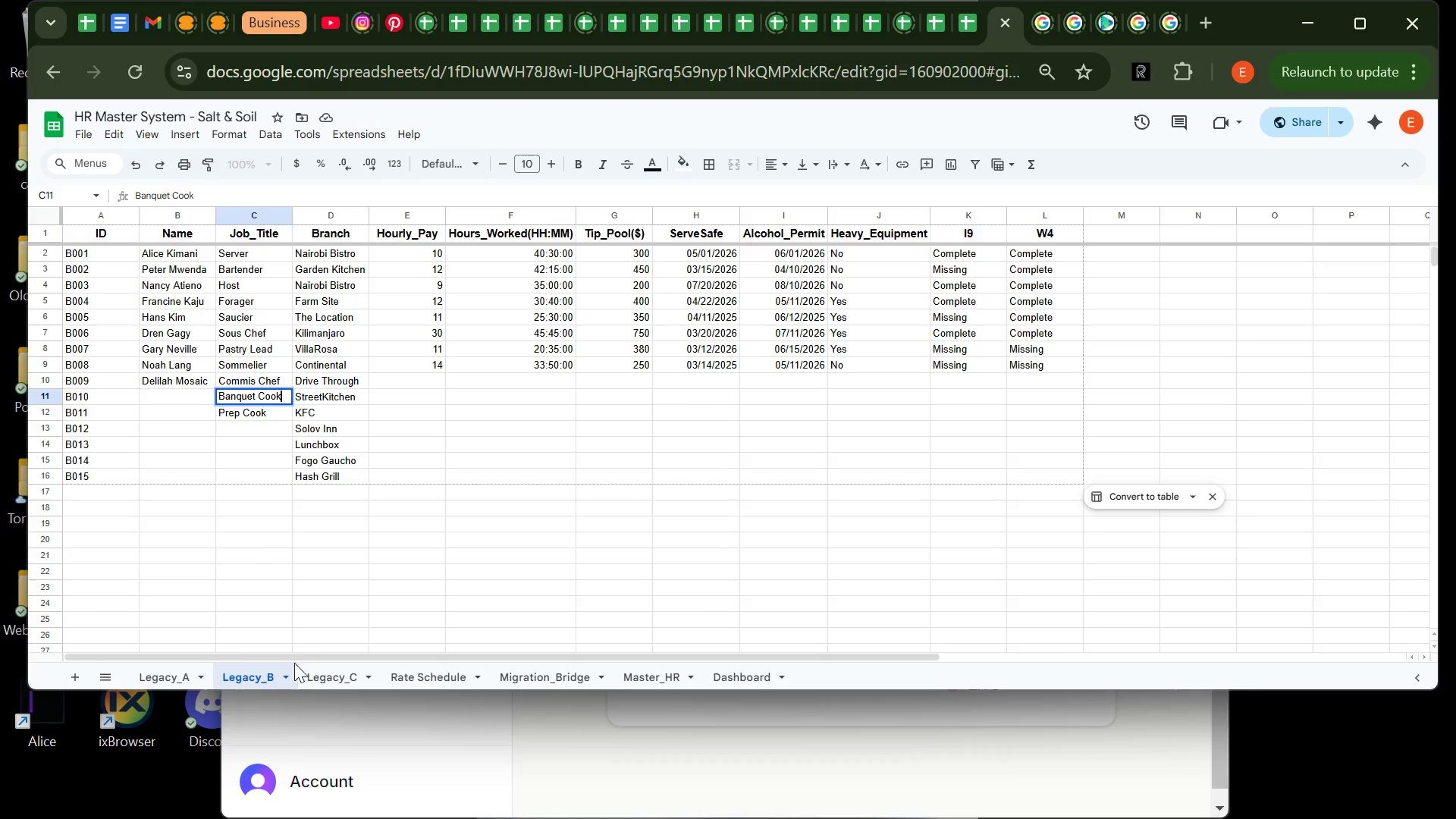 
left_click([155, 679])
 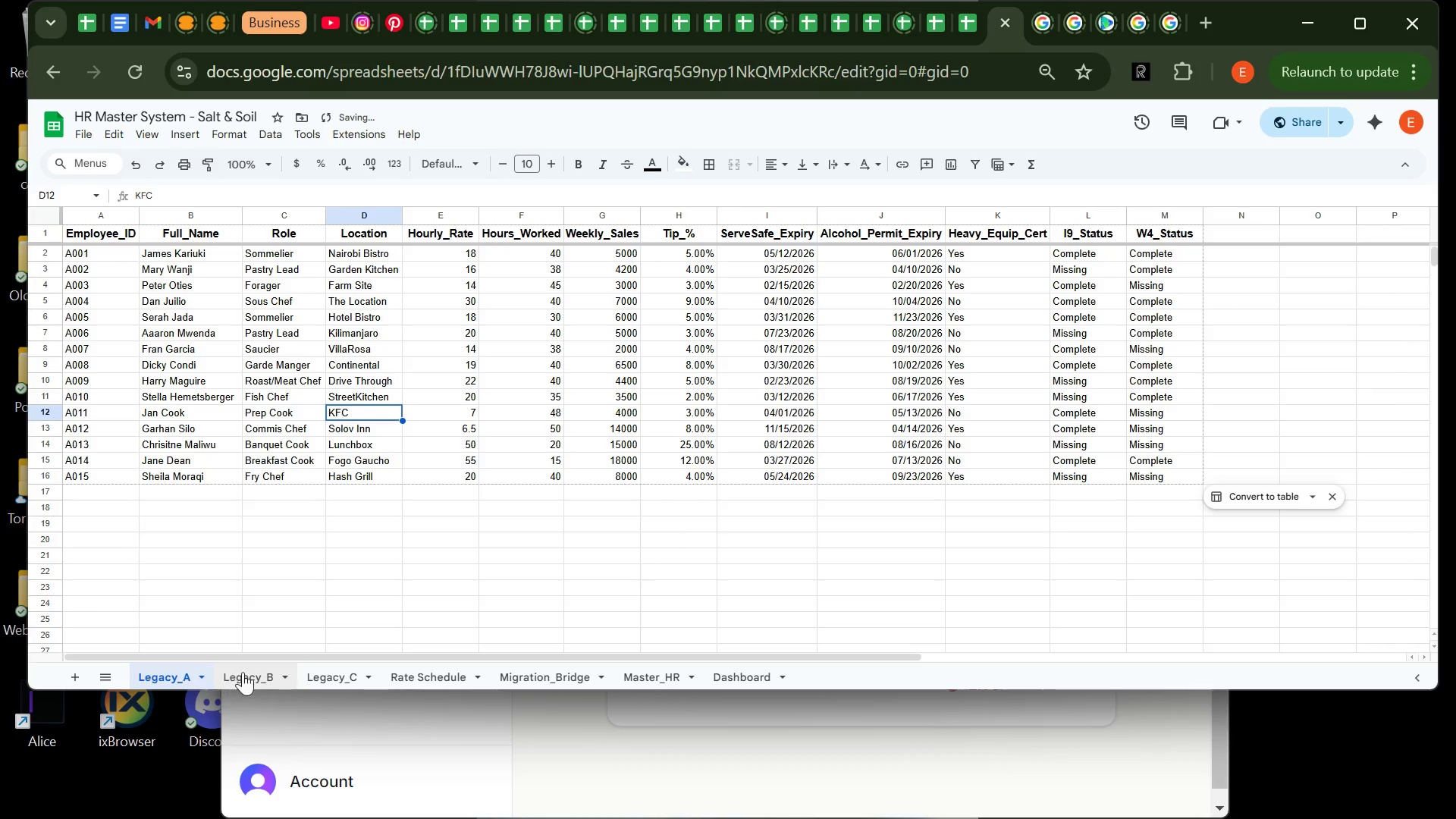 
left_click([253, 672])
 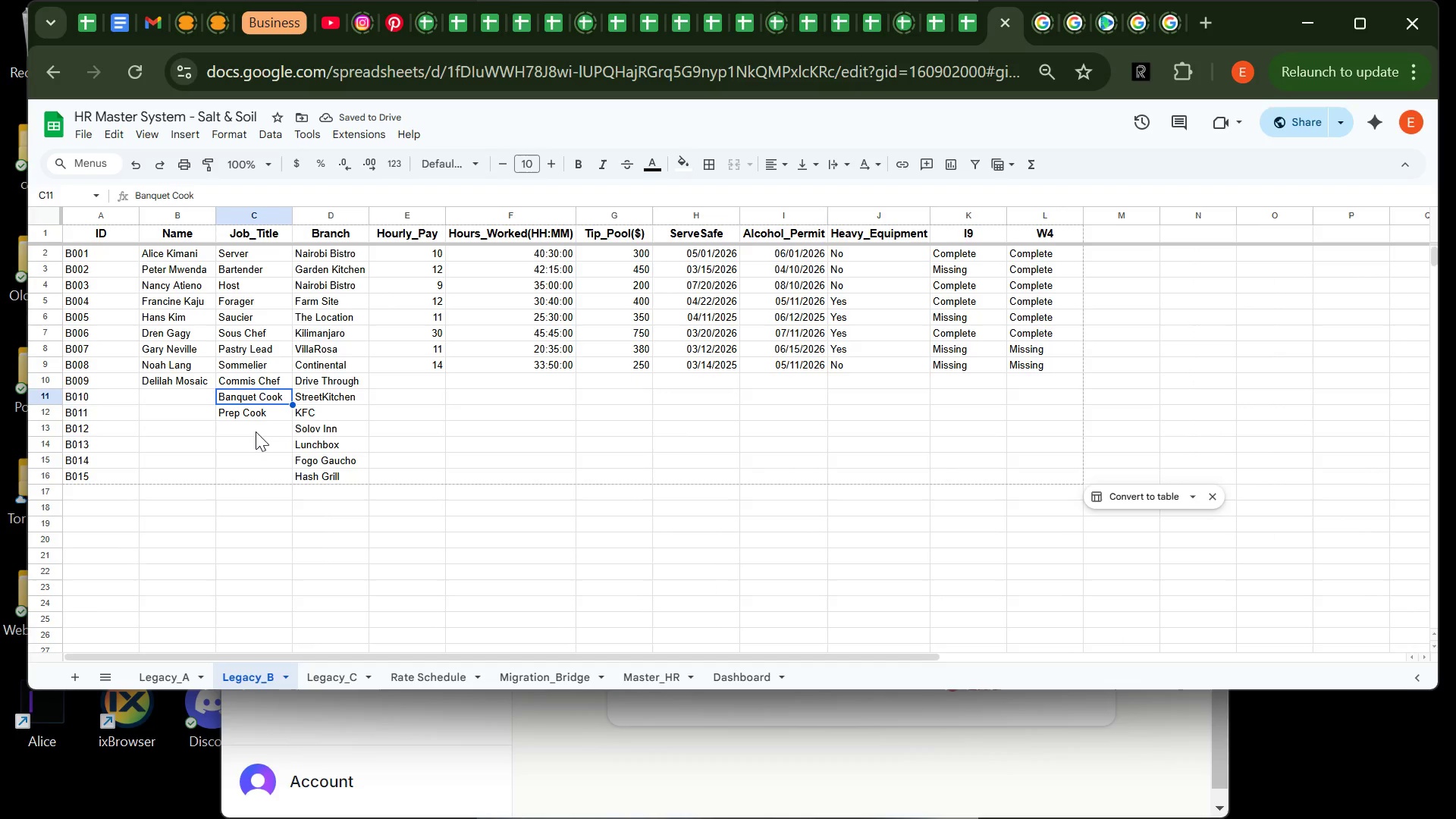 
left_click([256, 431])
 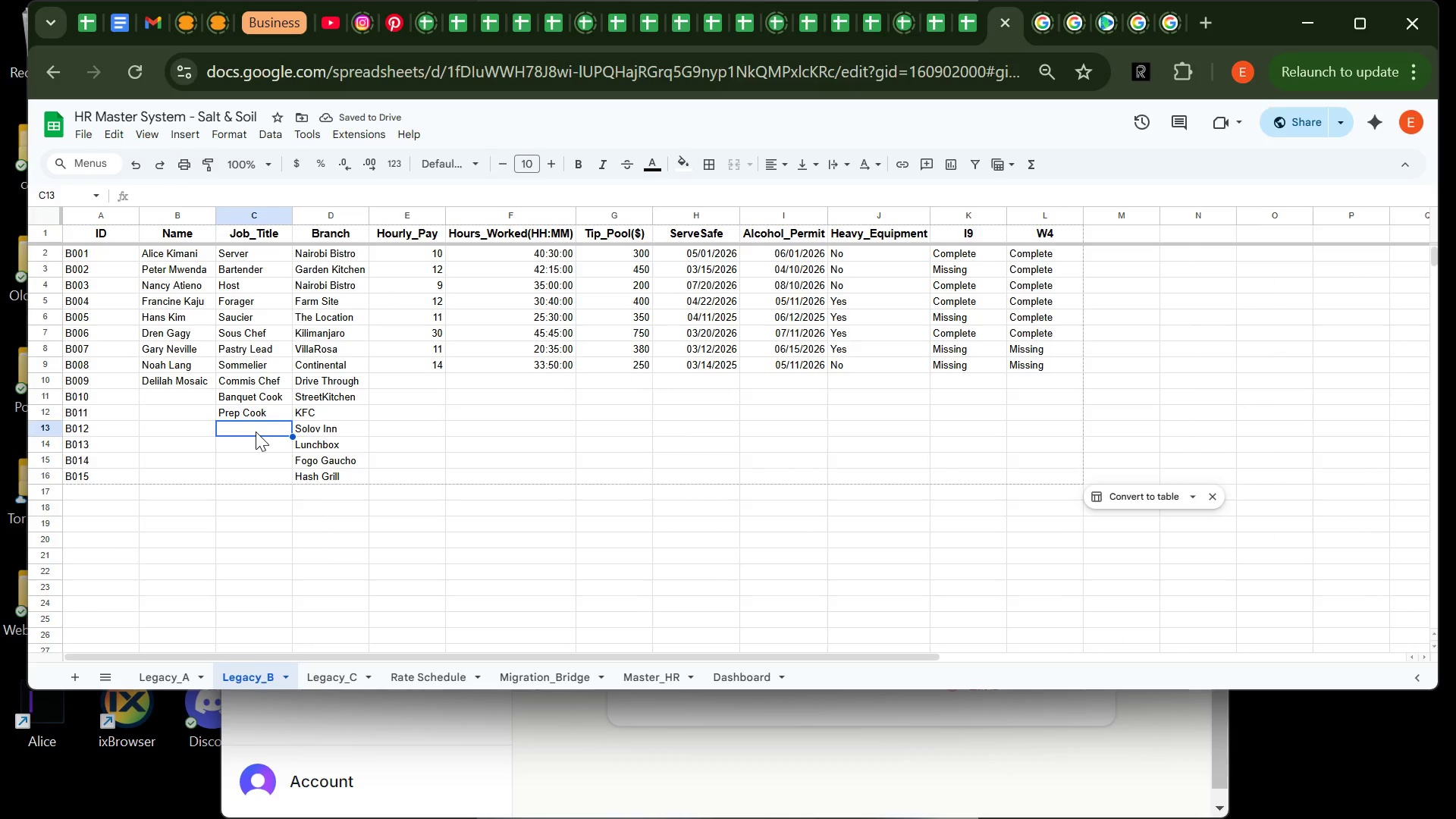 
type(Fry Chef)
 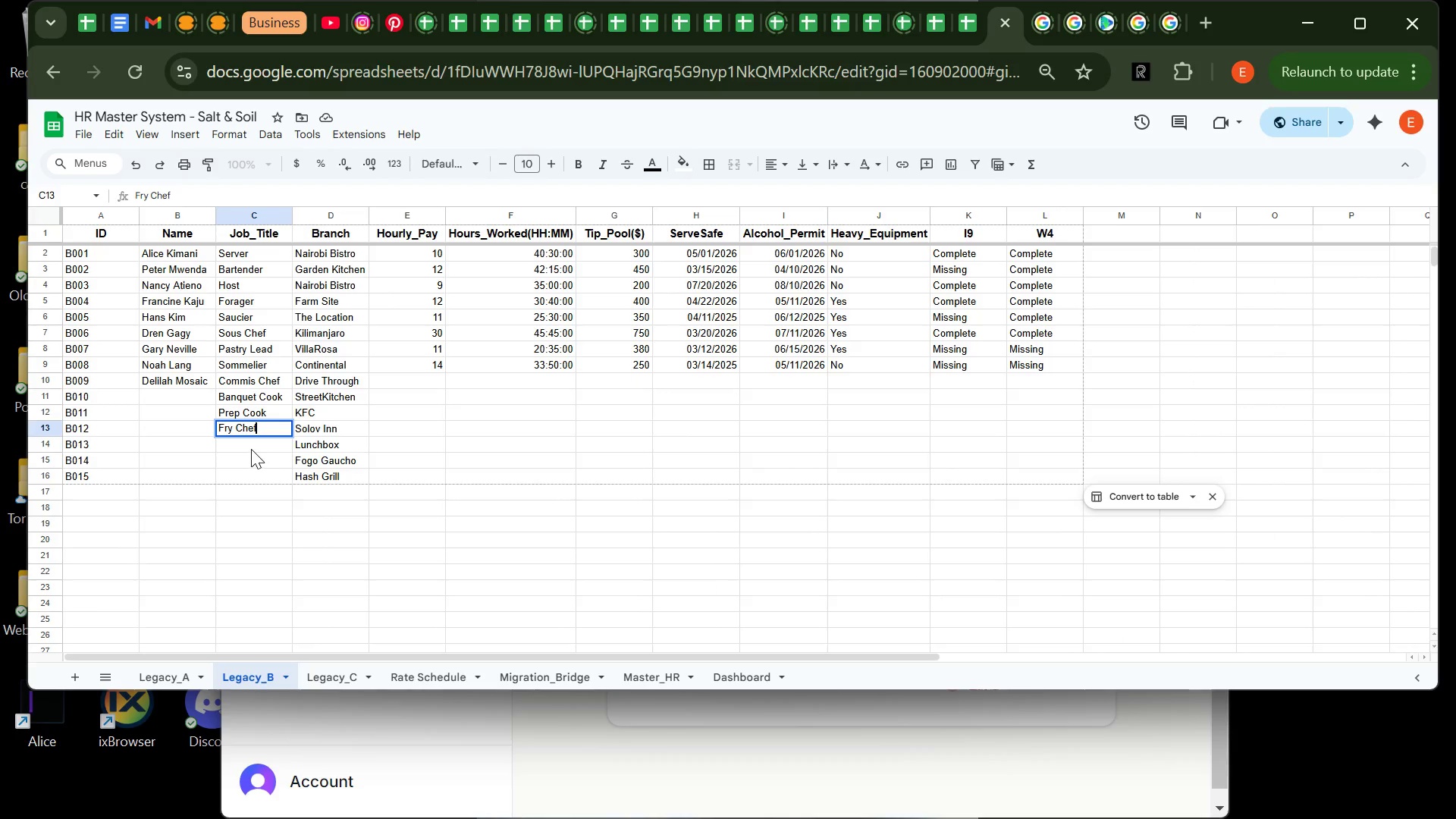 
left_click([251, 449])
 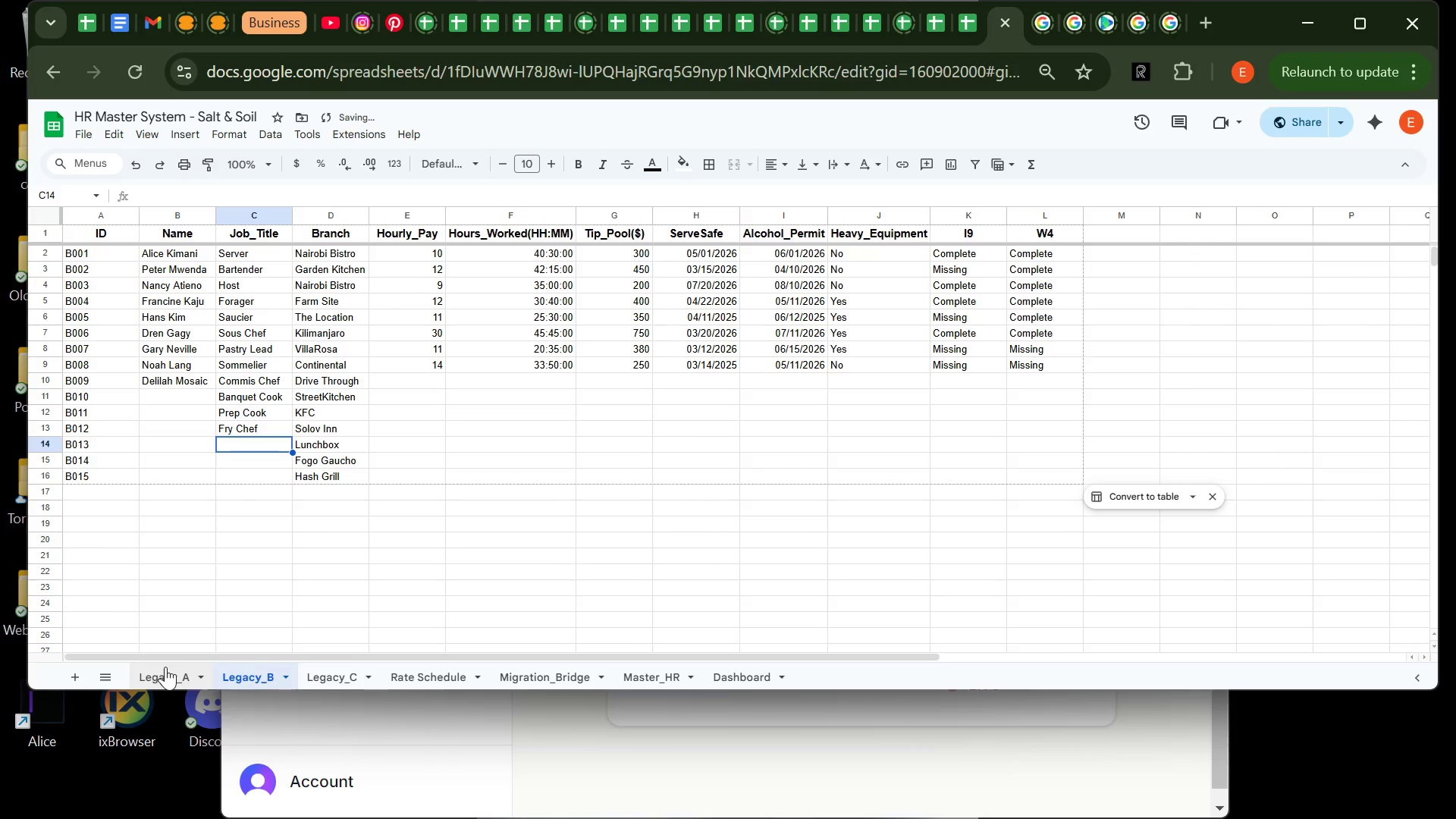 
left_click([165, 667])
 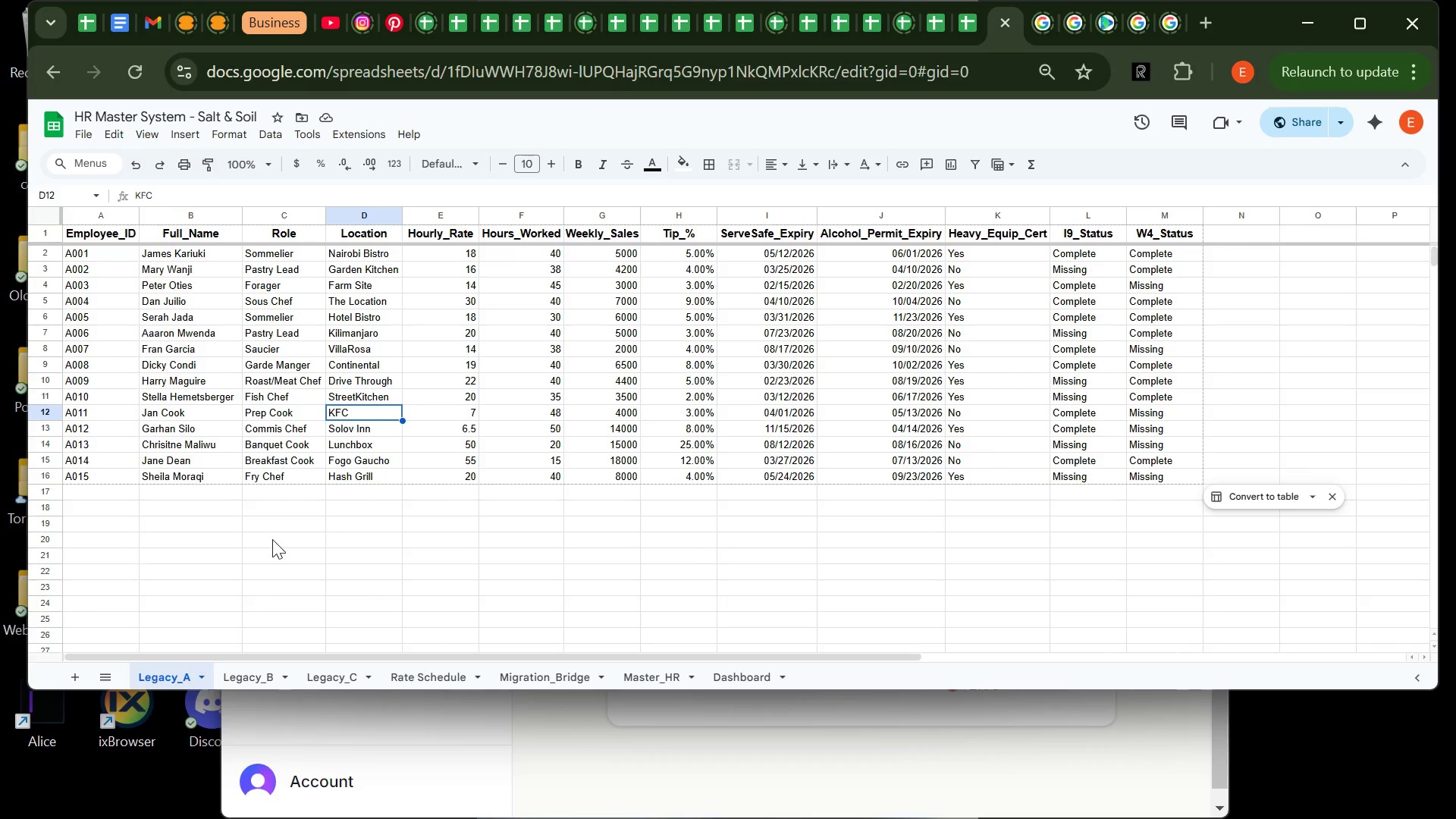 
wait(6.06)
 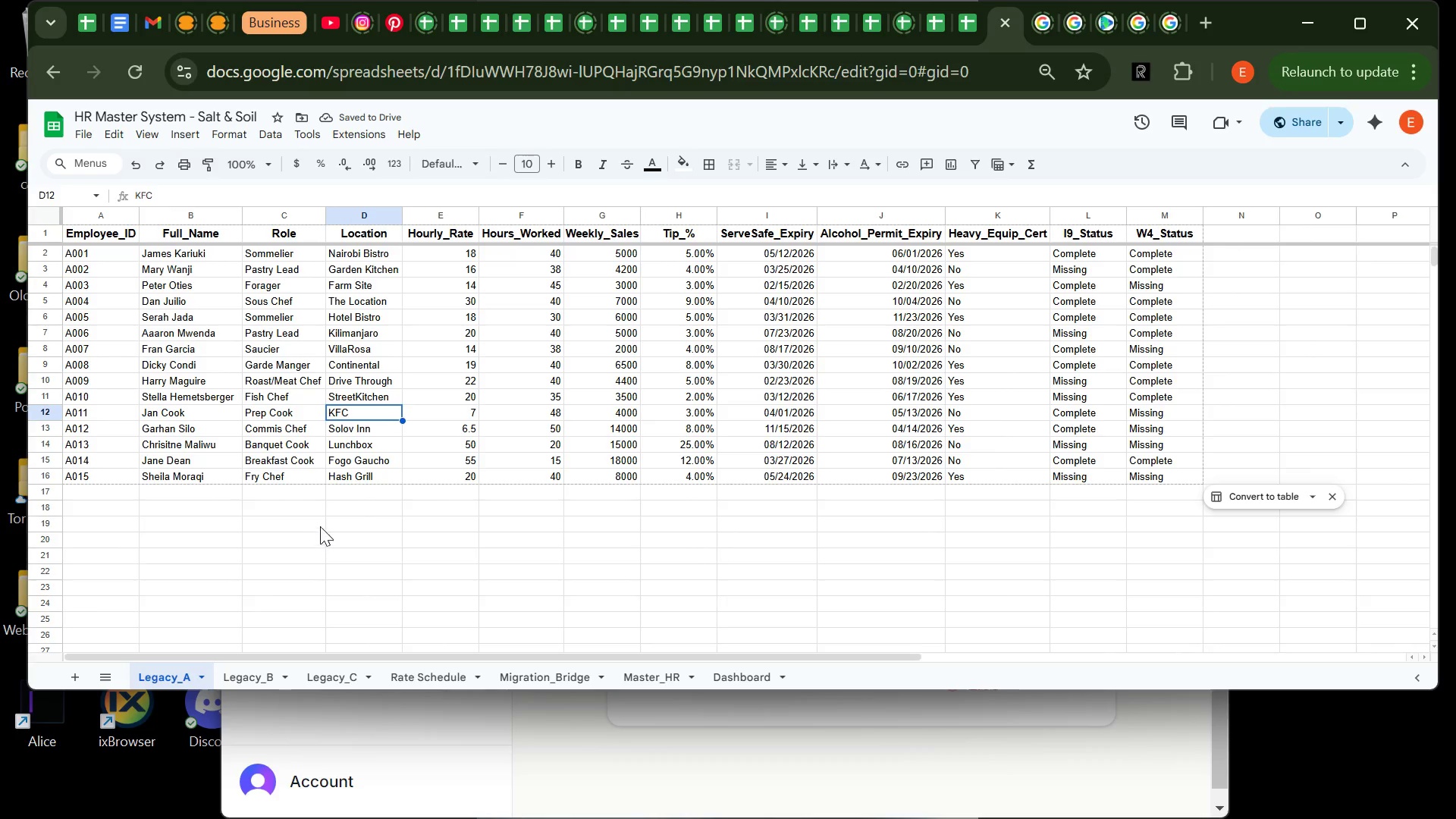 
left_click([252, 676])
 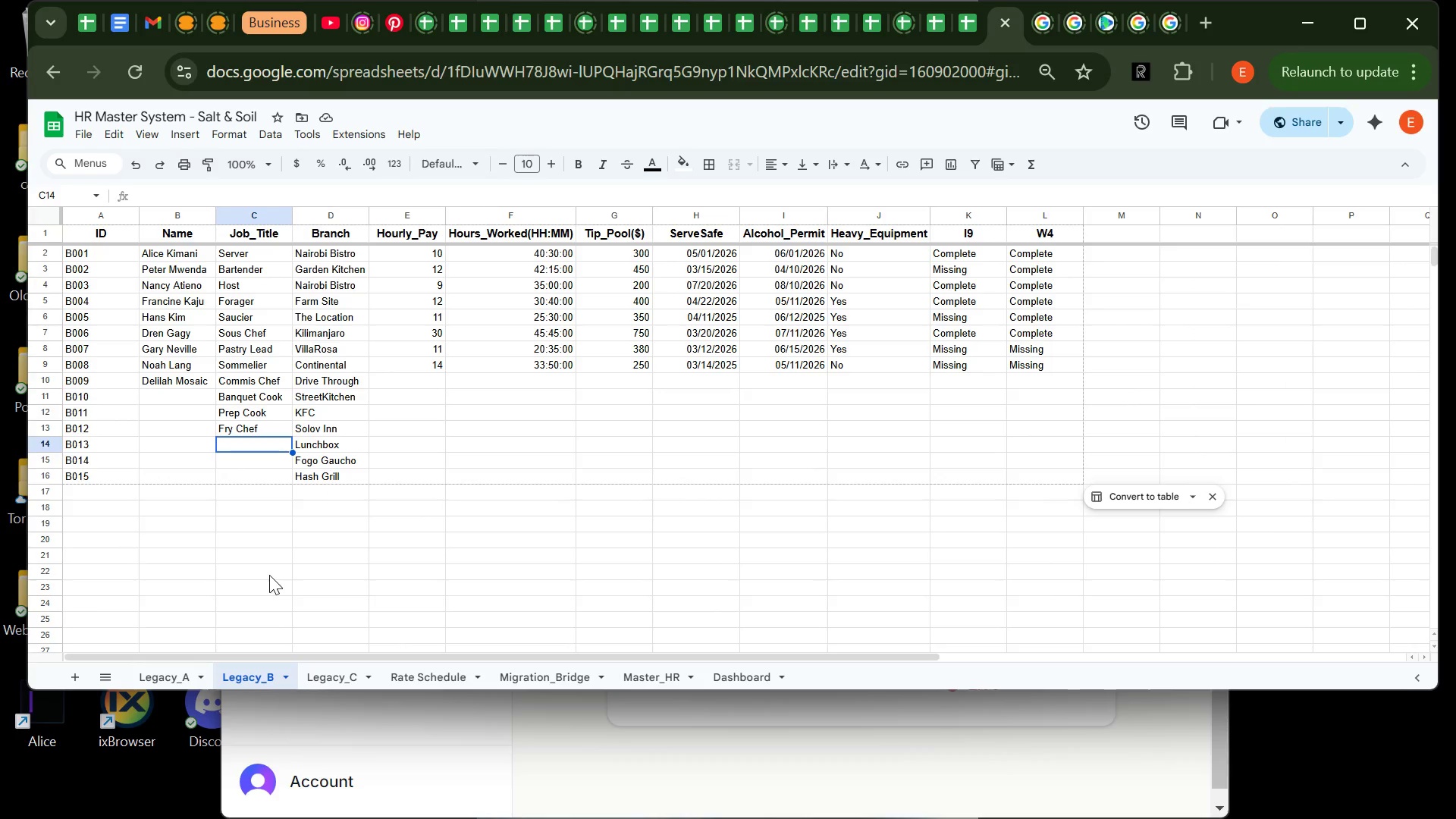 
type(Ge)
key(Backspace)
type(arde Manager)
 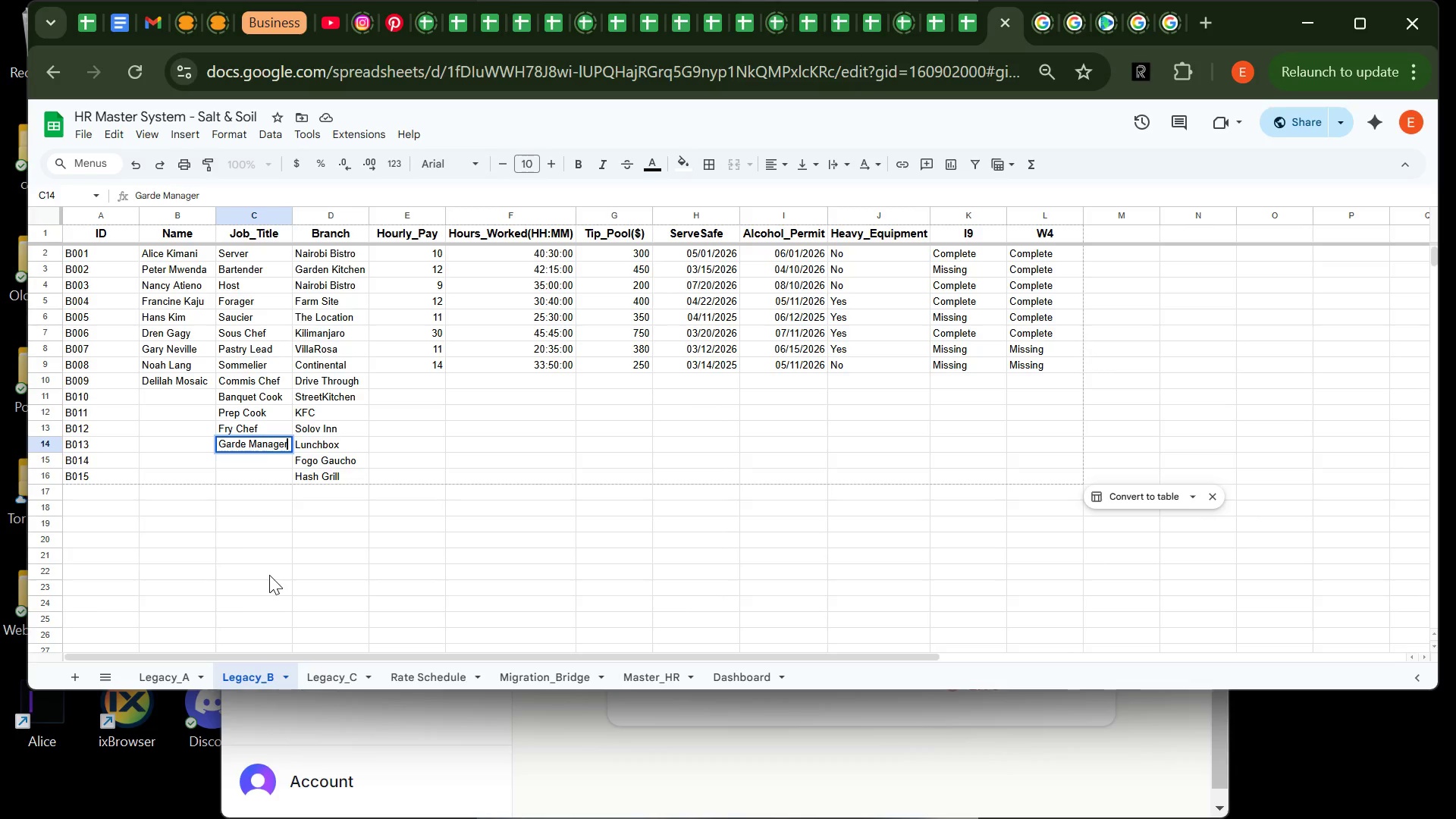 
key(Enter)
 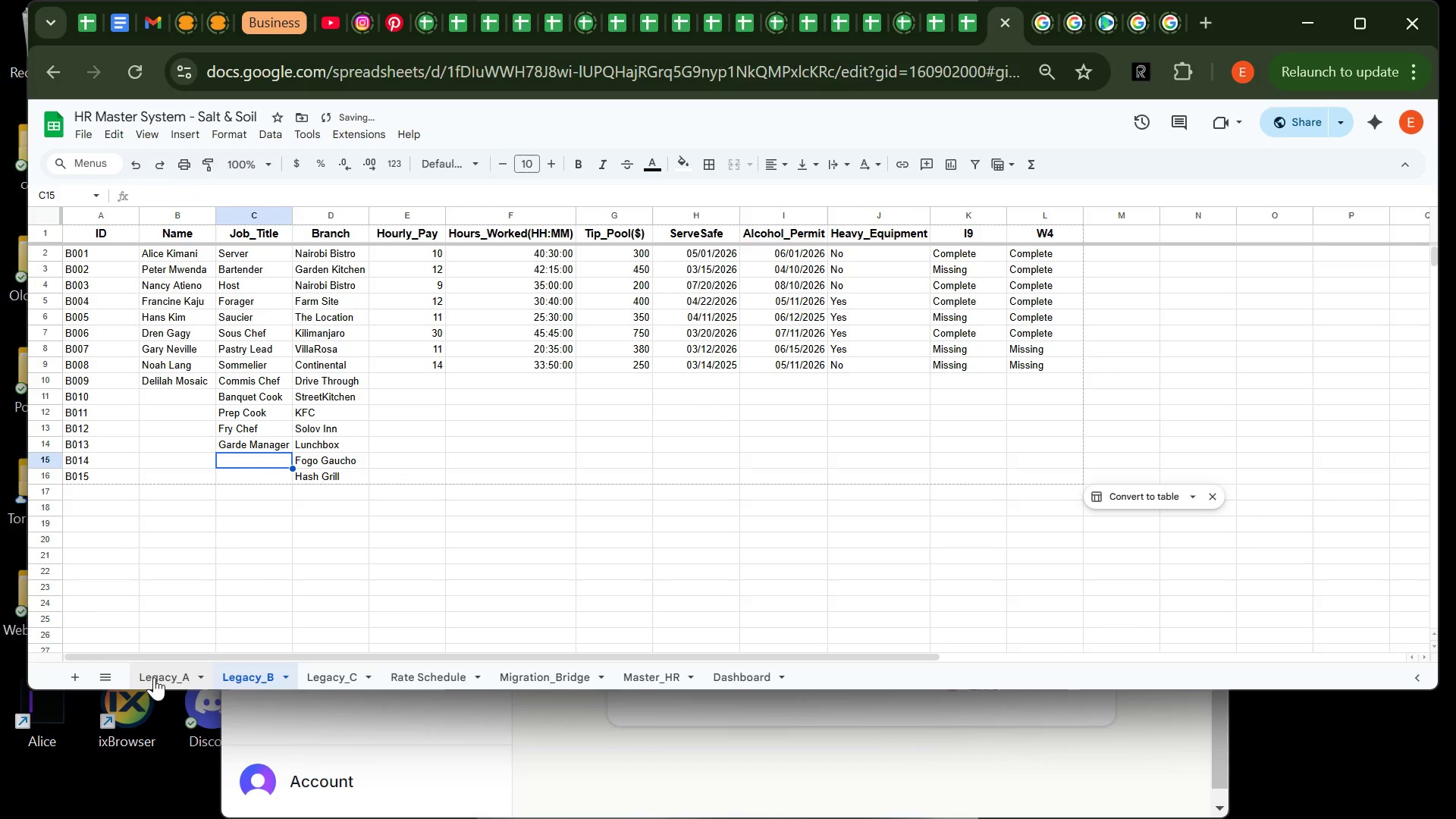 
left_click([155, 677])
 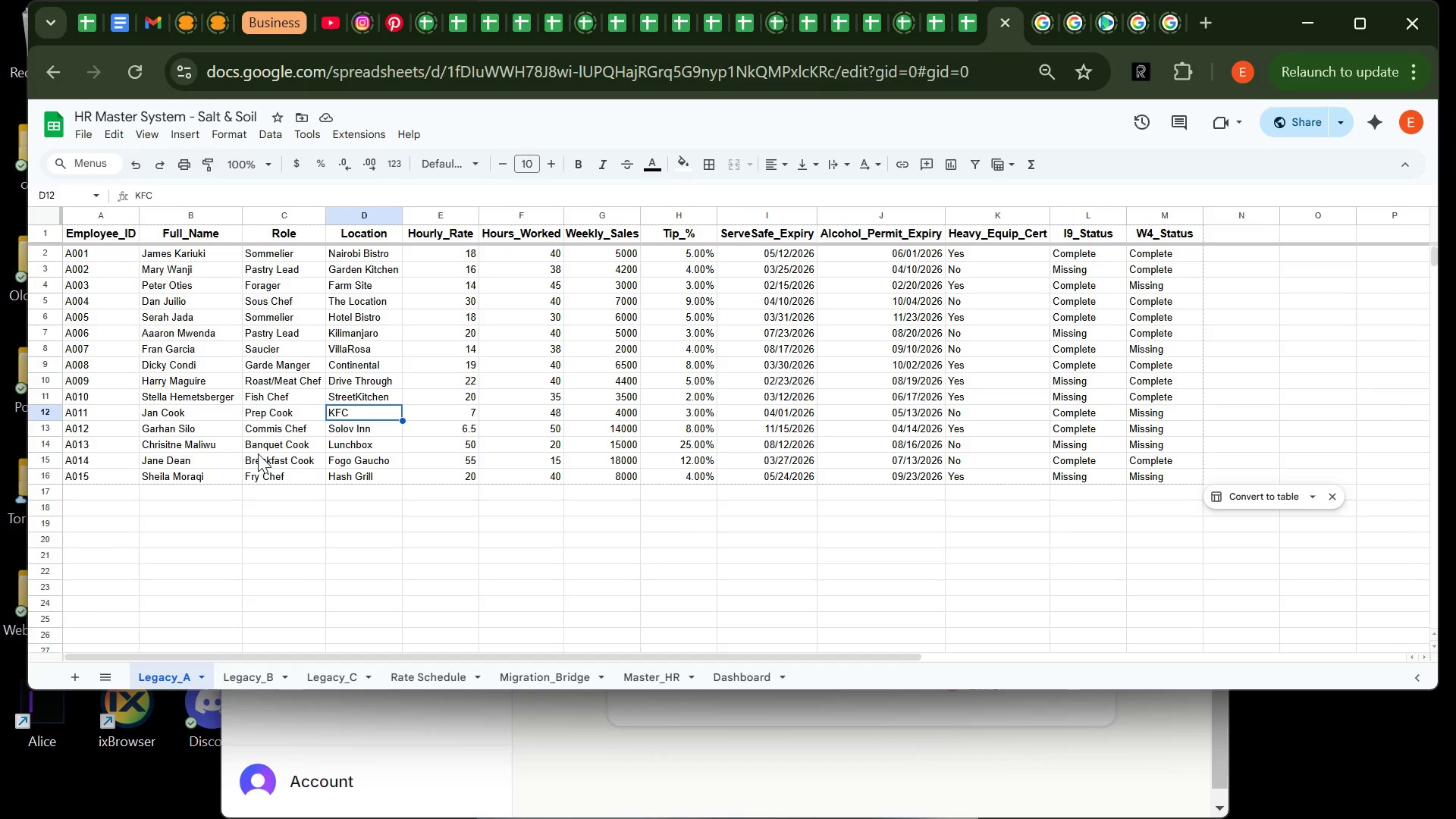 
wait(10.69)
 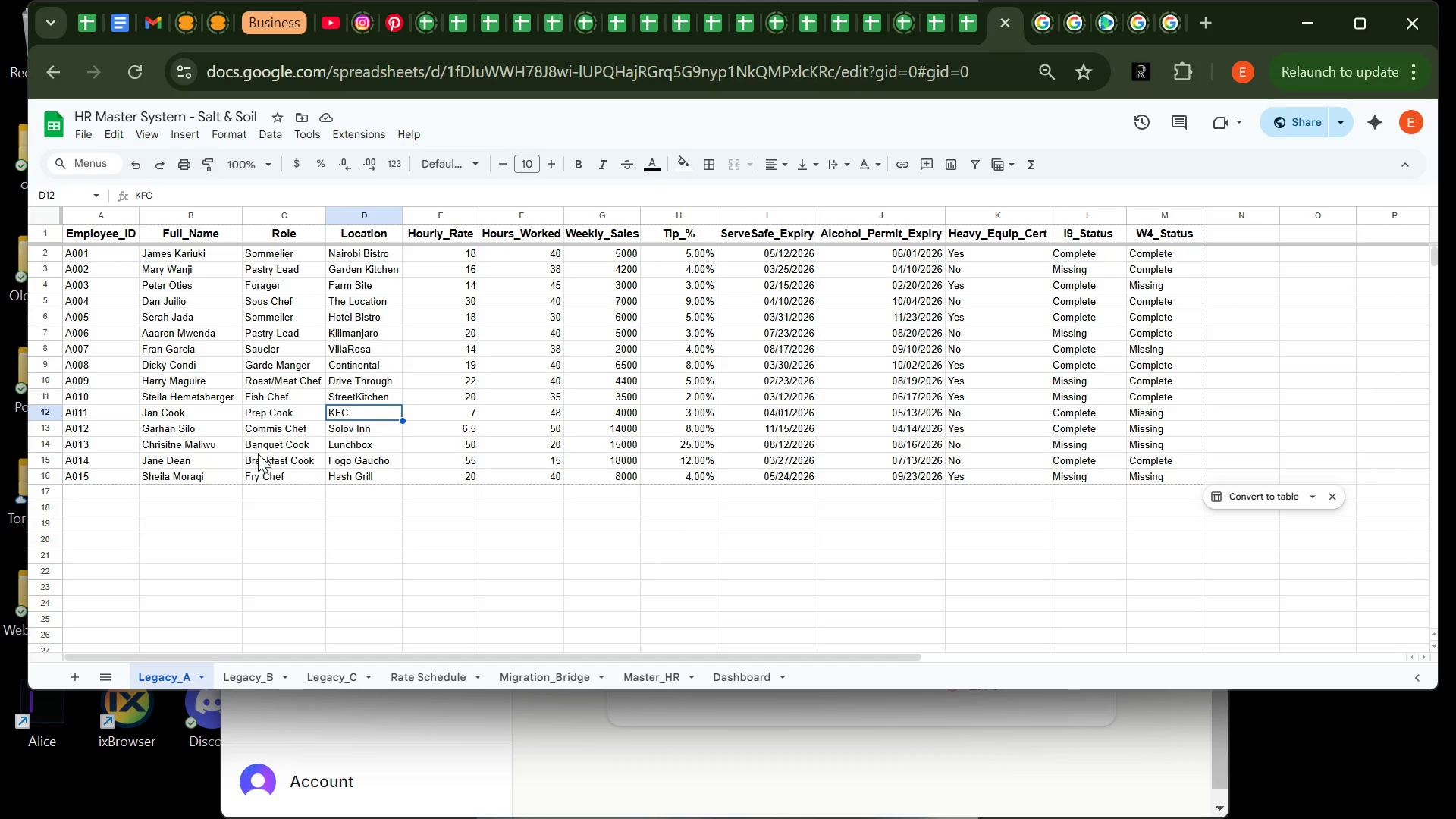 
left_click([234, 673])
 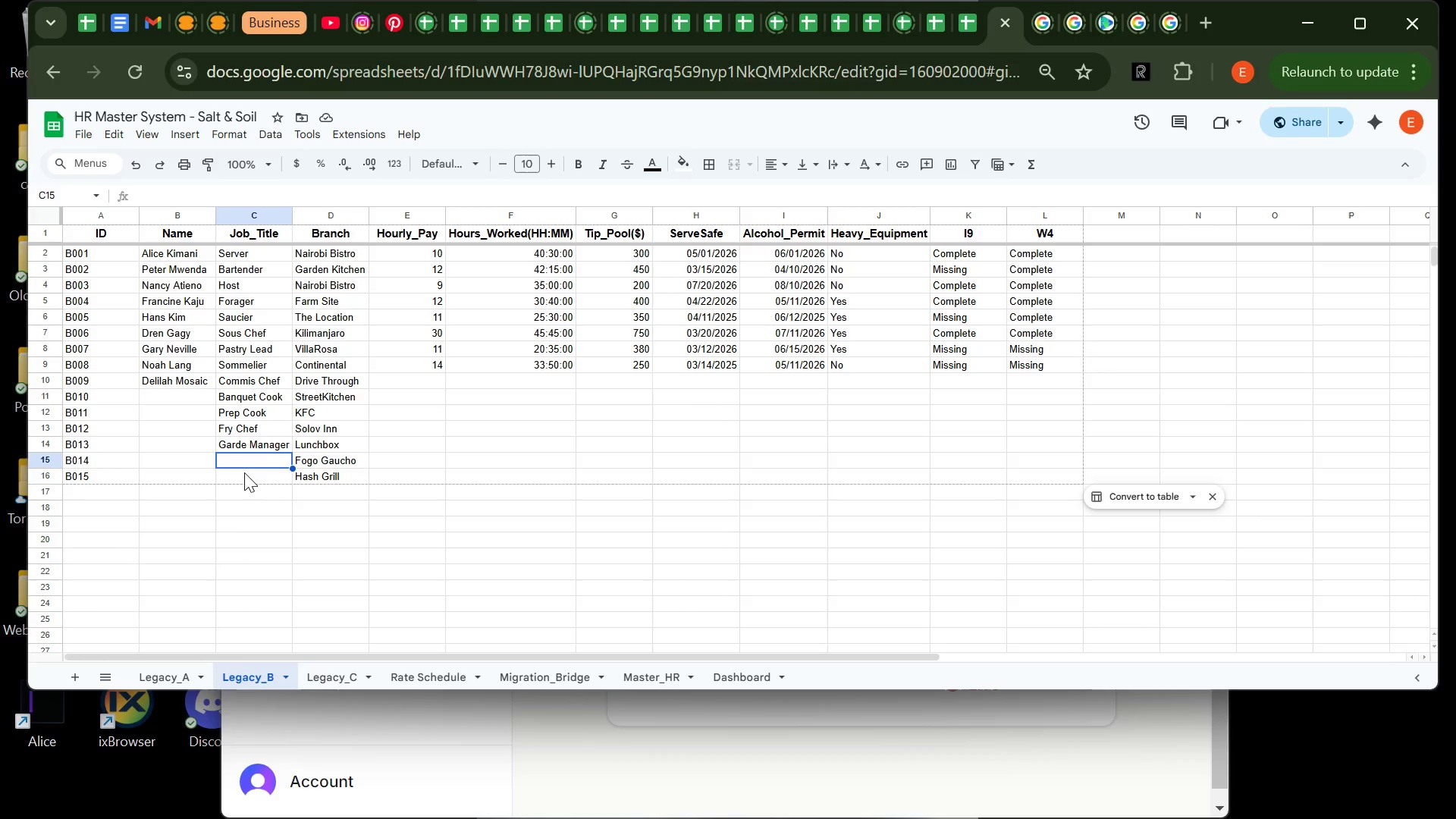 
left_click([244, 472])
 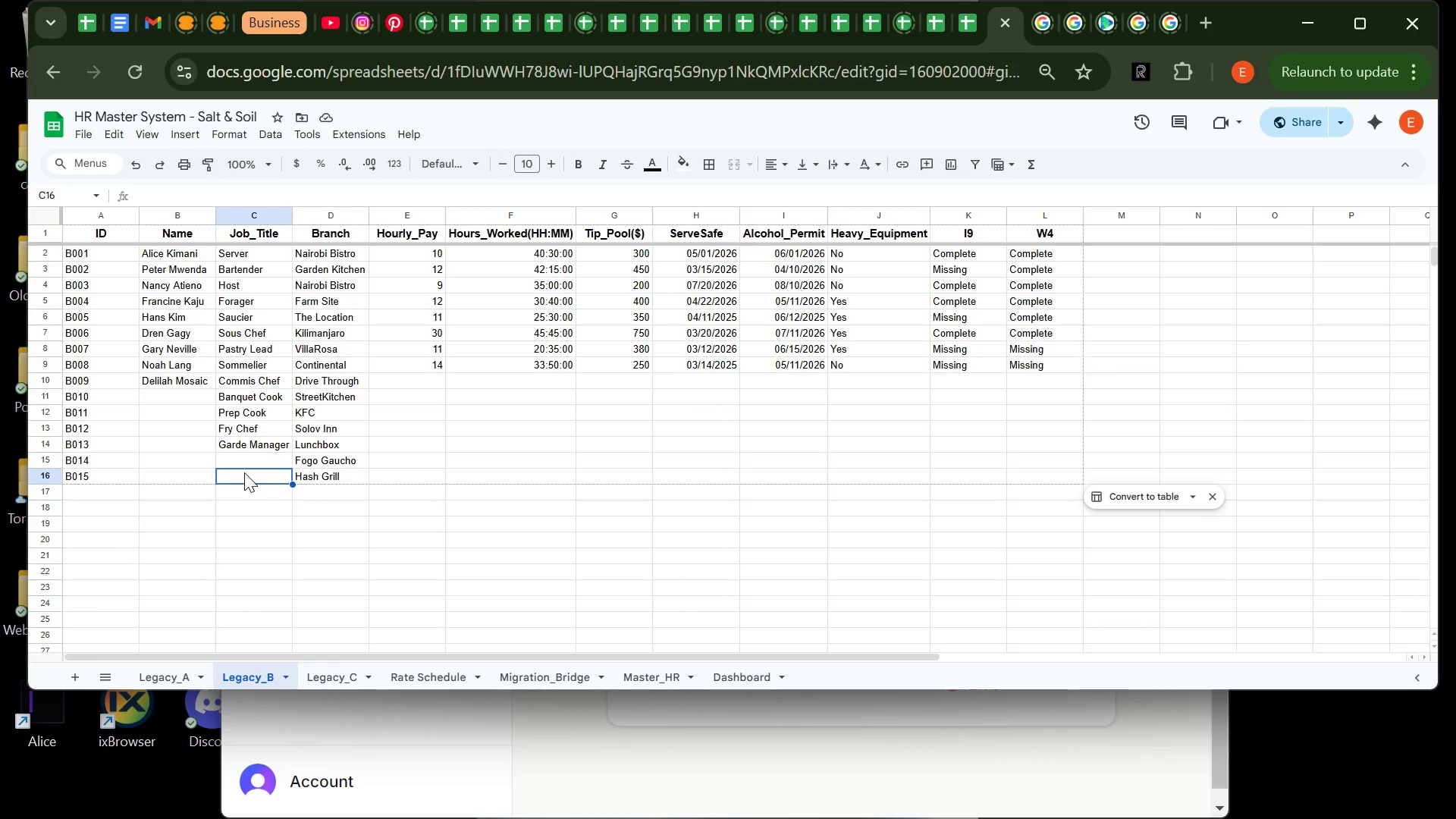 
type(Roast/Meat Chef)
 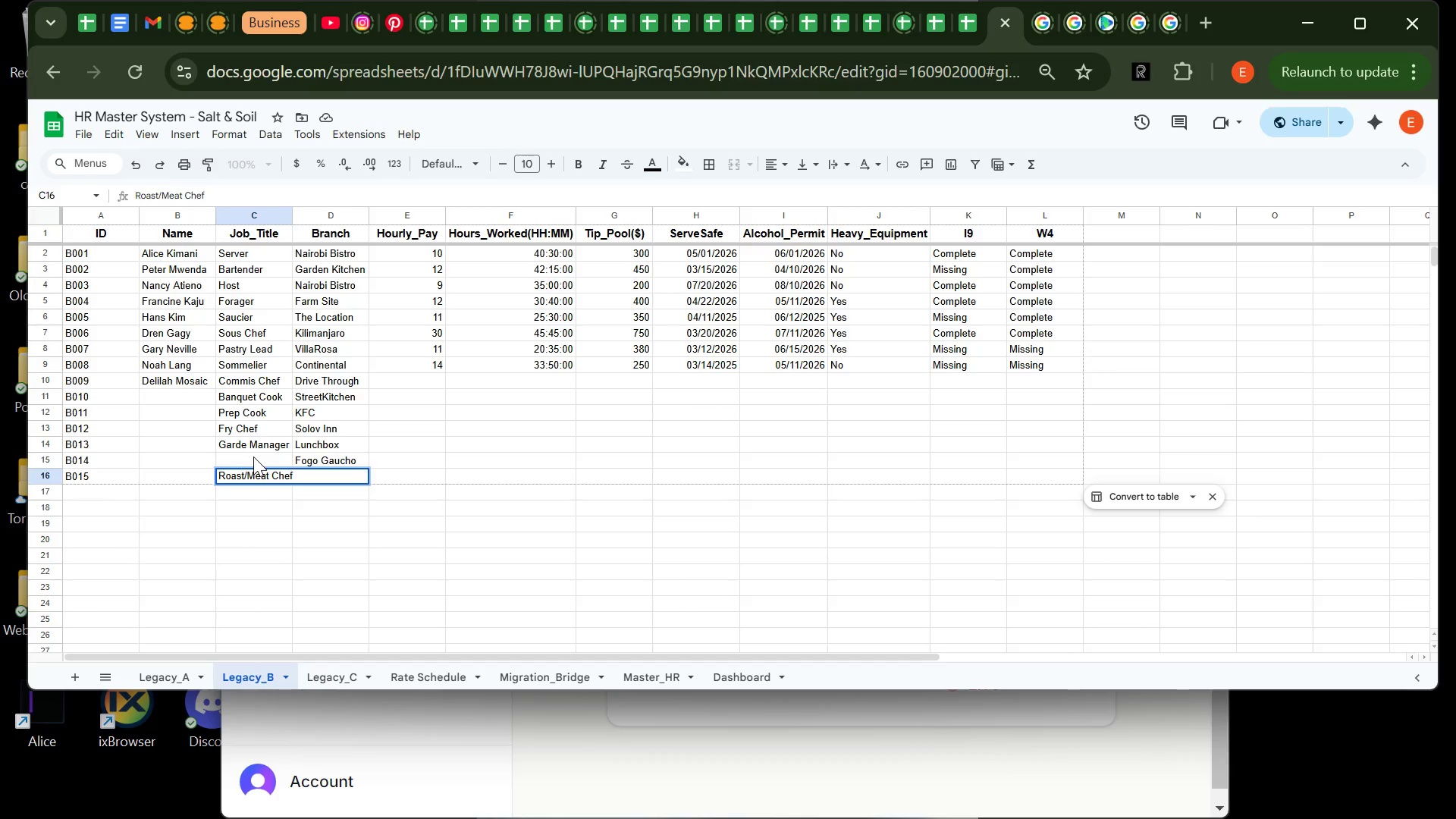 
left_click([253, 457])
 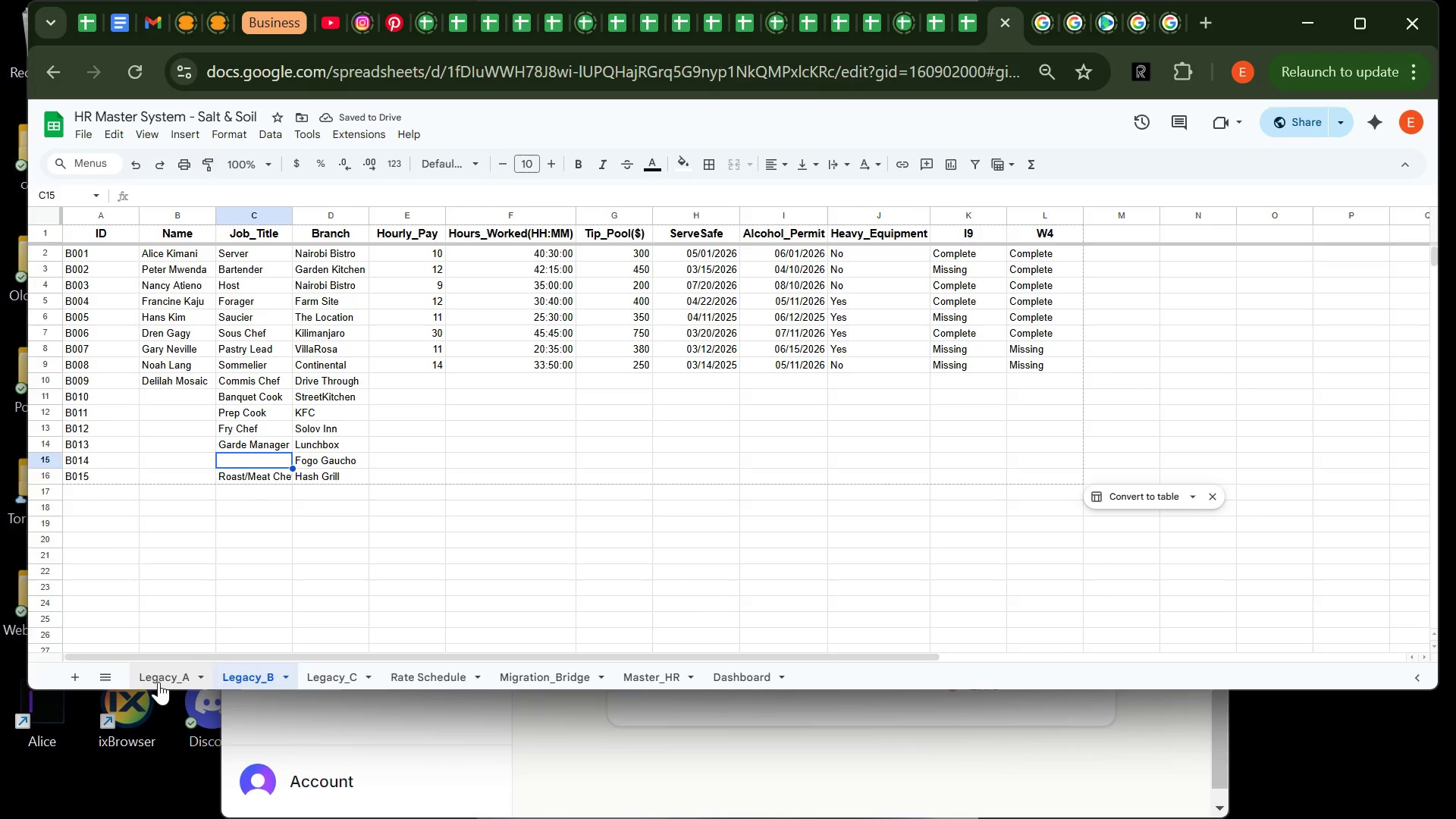 
left_click([158, 682])
 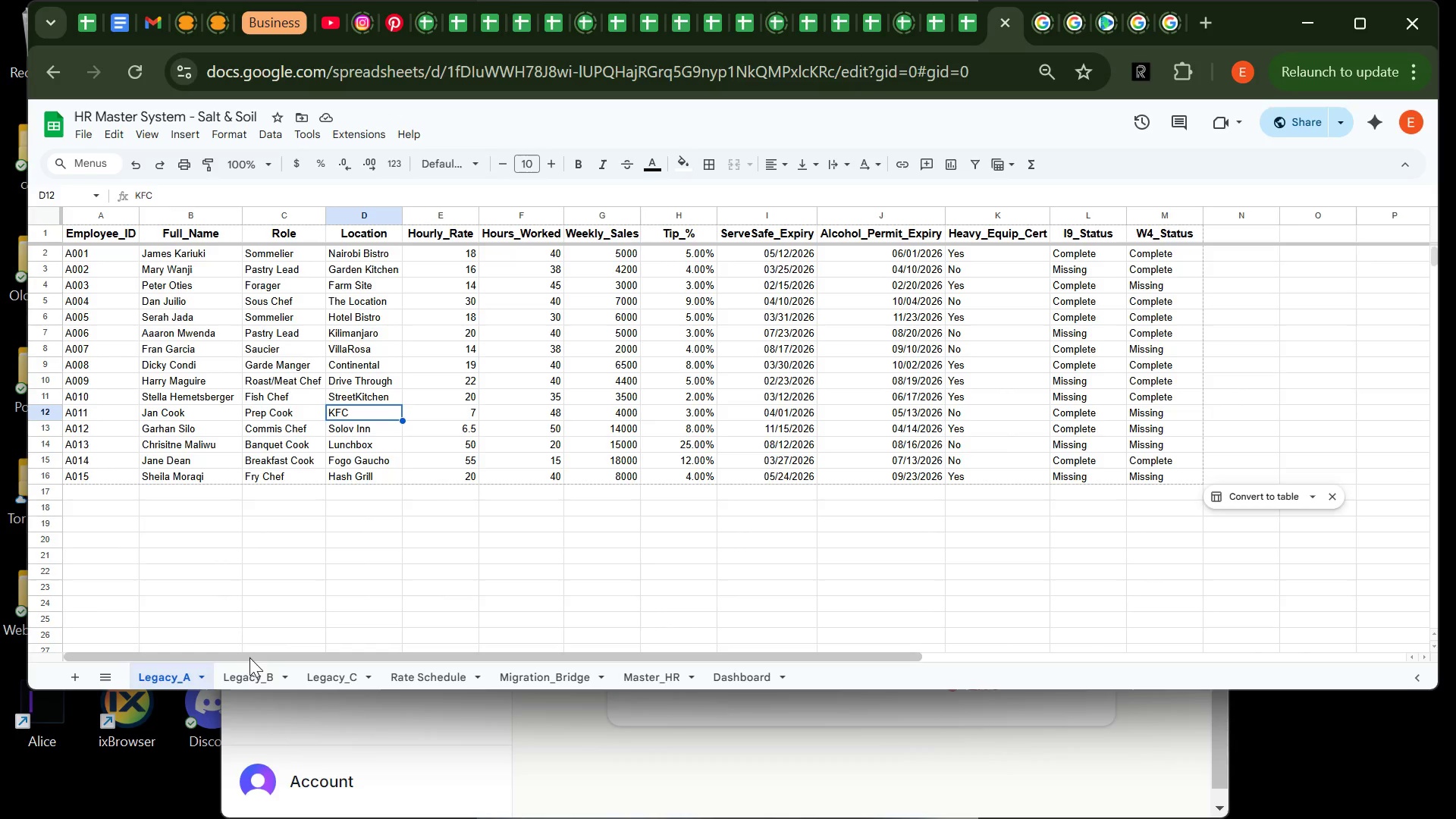 
left_click([249, 673])
 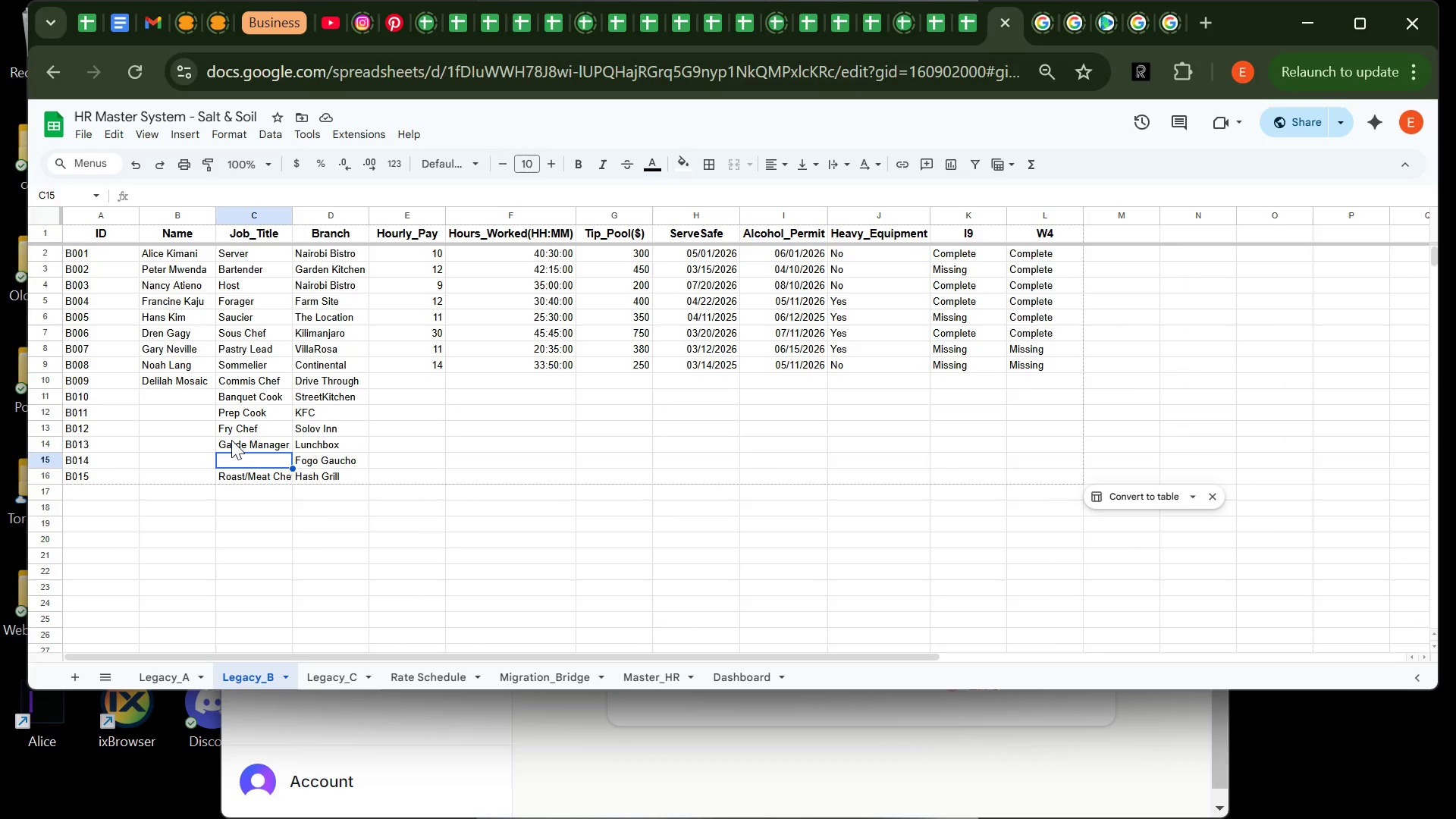 
type(Be)
key(Backspace)
type(reakfast Cook)
 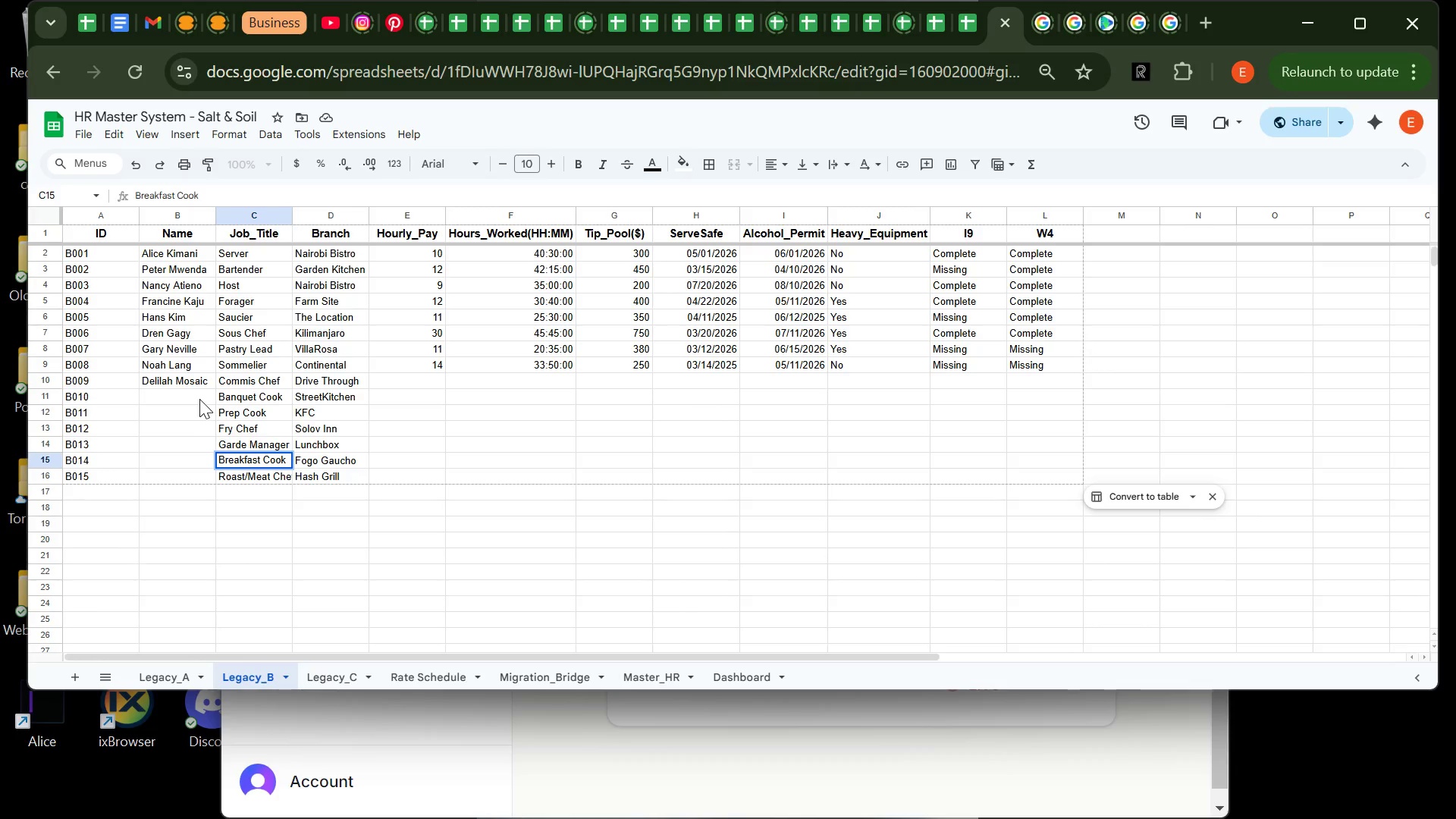 
left_click([199, 399])
 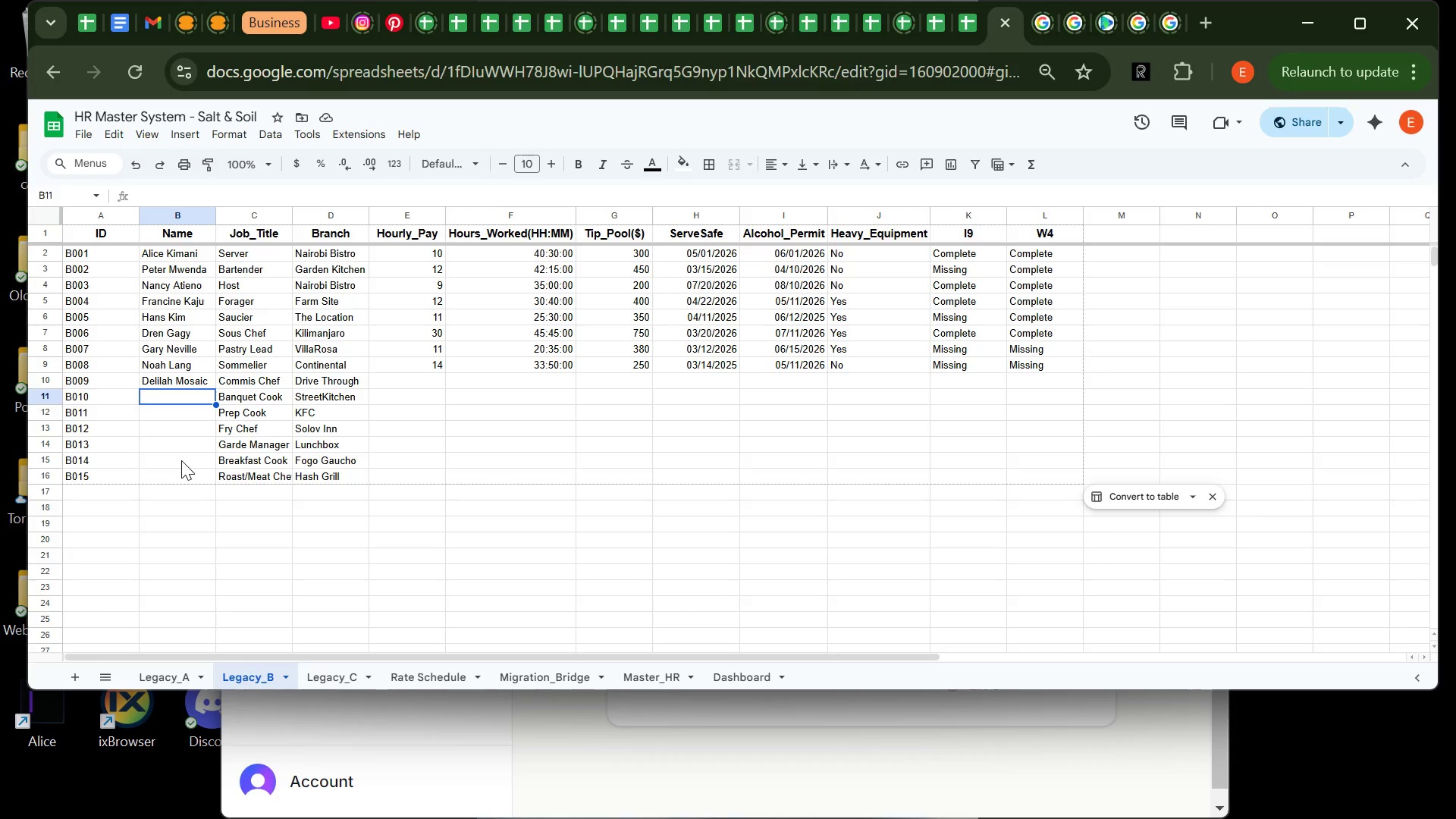 
wait(10.83)
 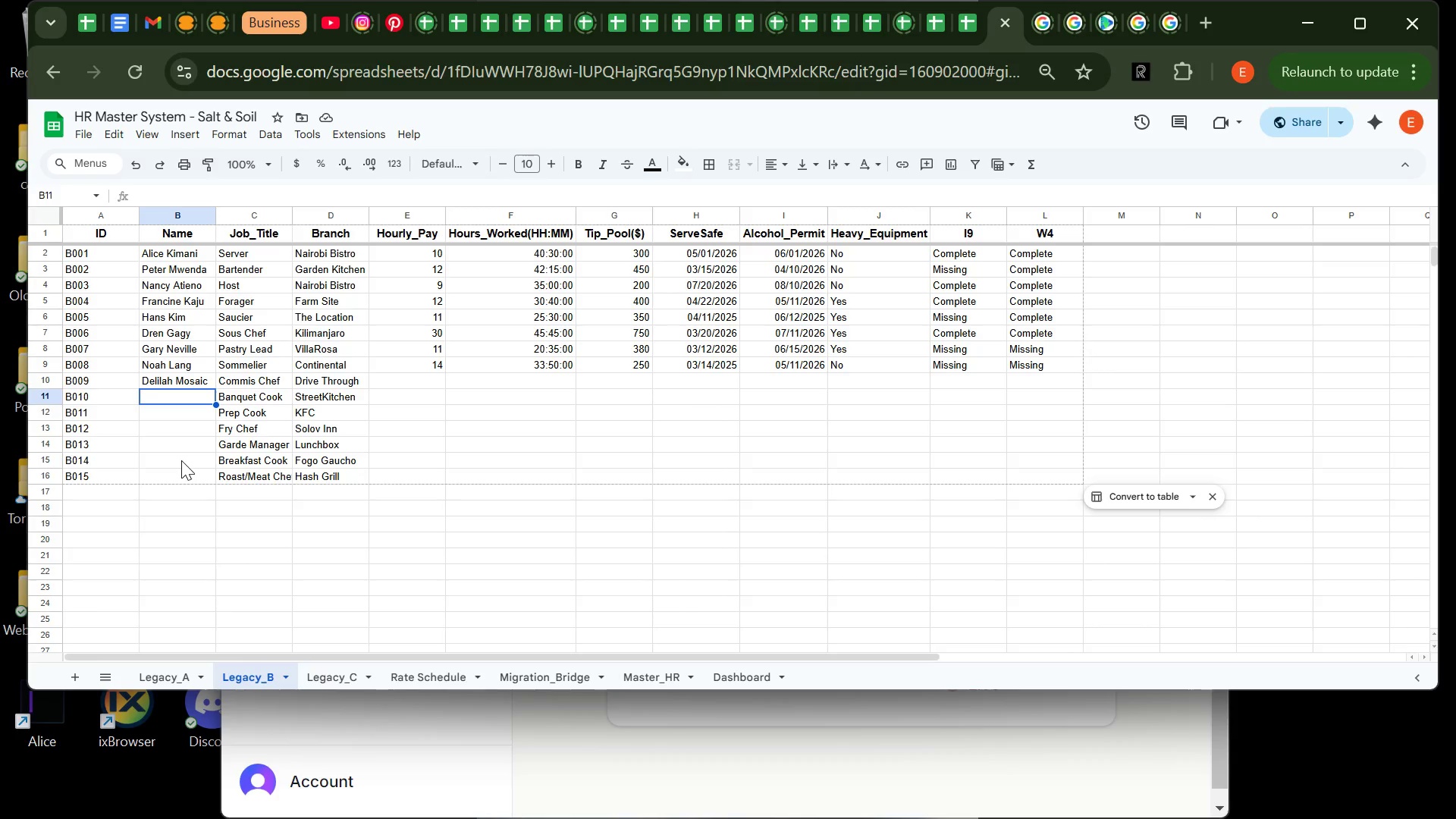 
type(Frank Ga)
key(Backspace)
type(unna)
 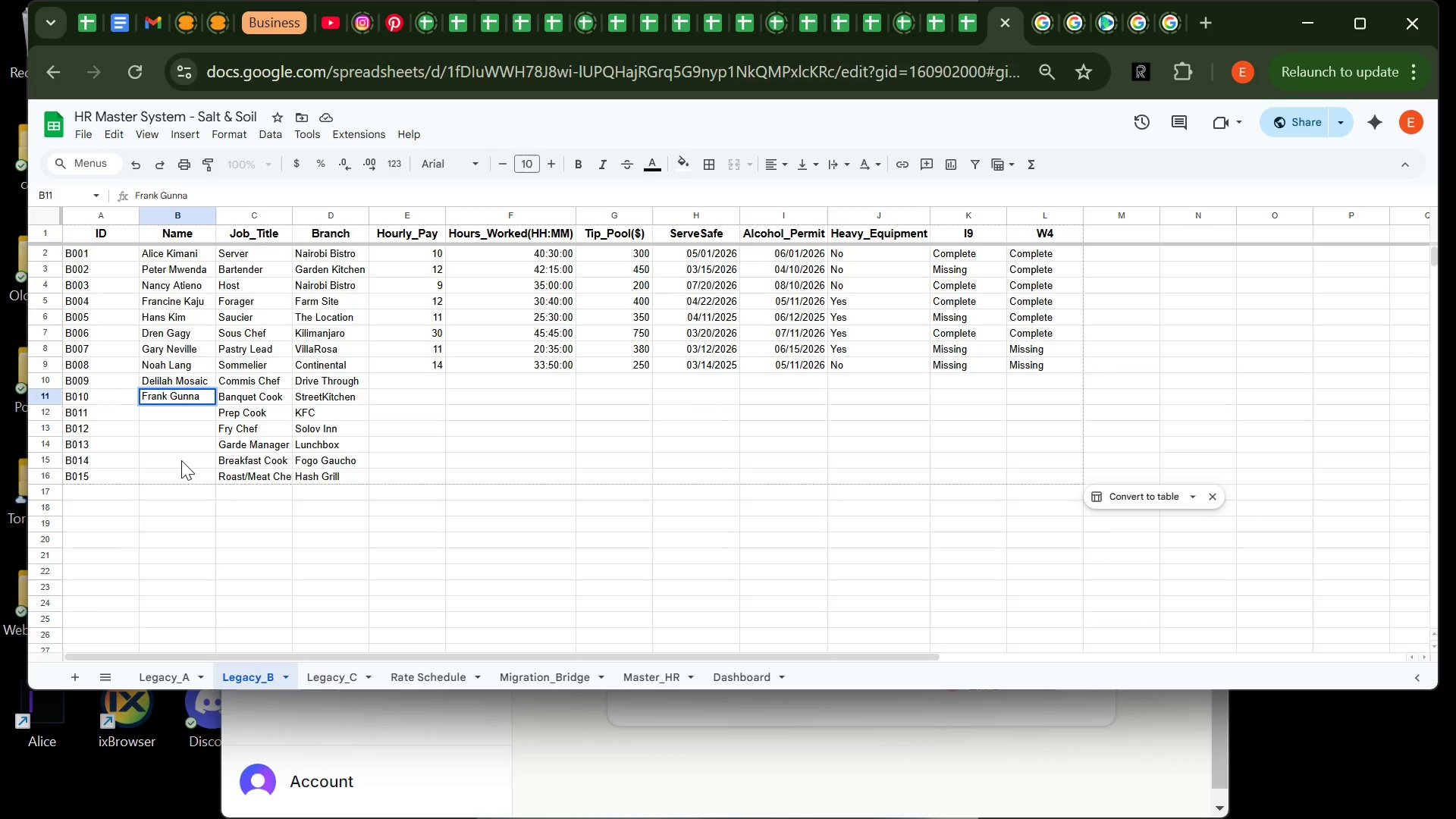 
key(Enter)
 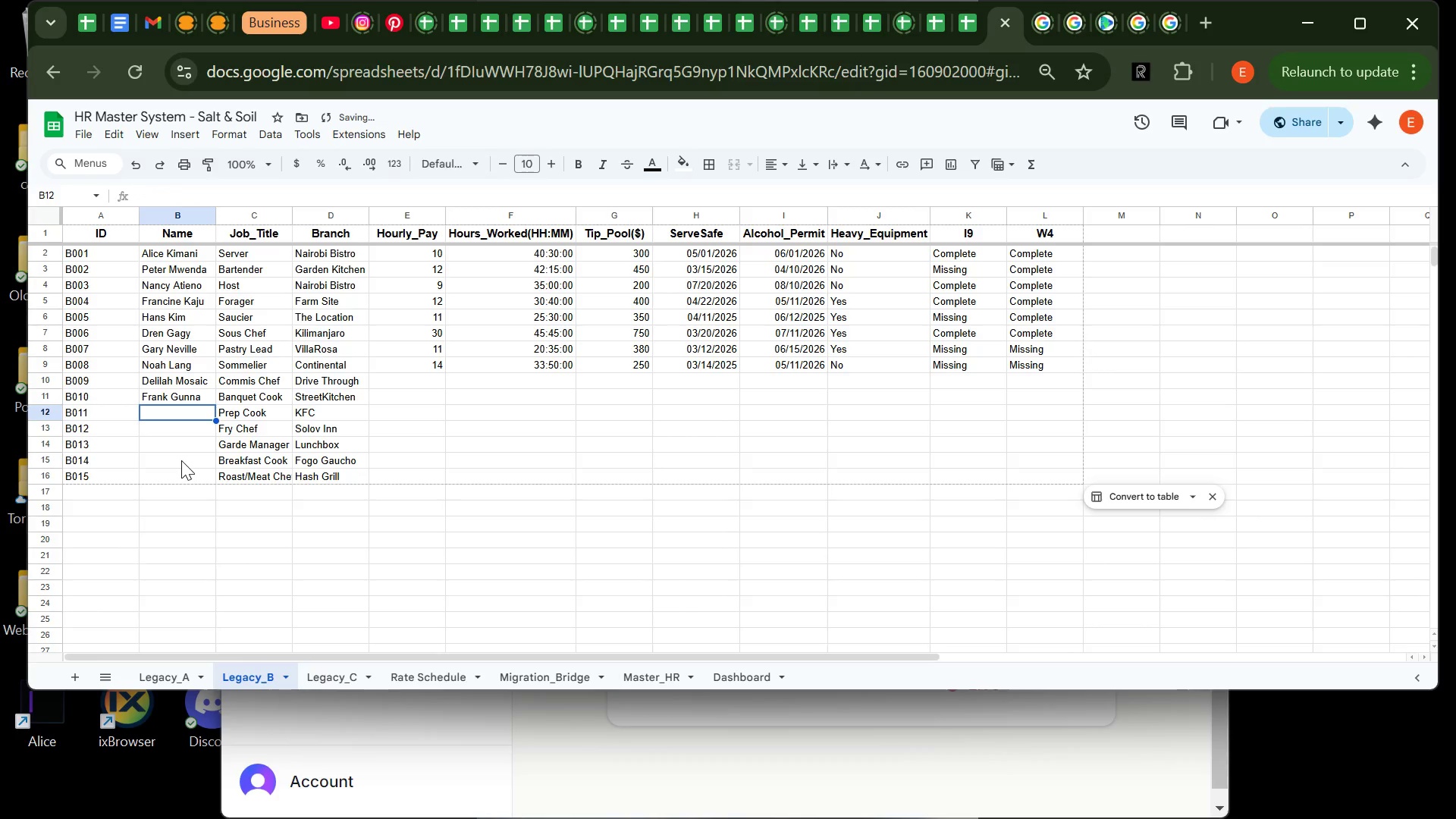 
key(CapsLock)
 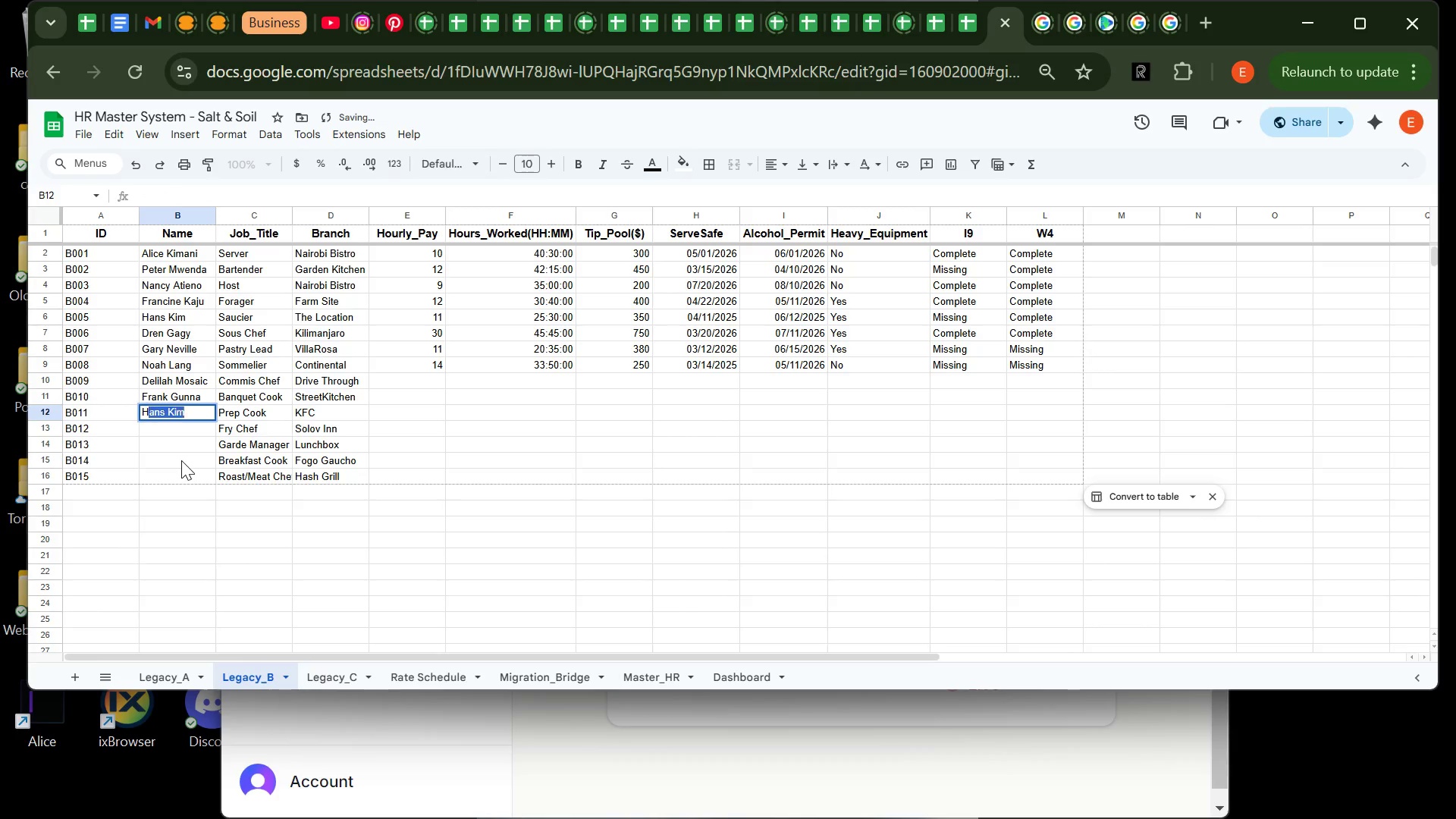 
key(H)
 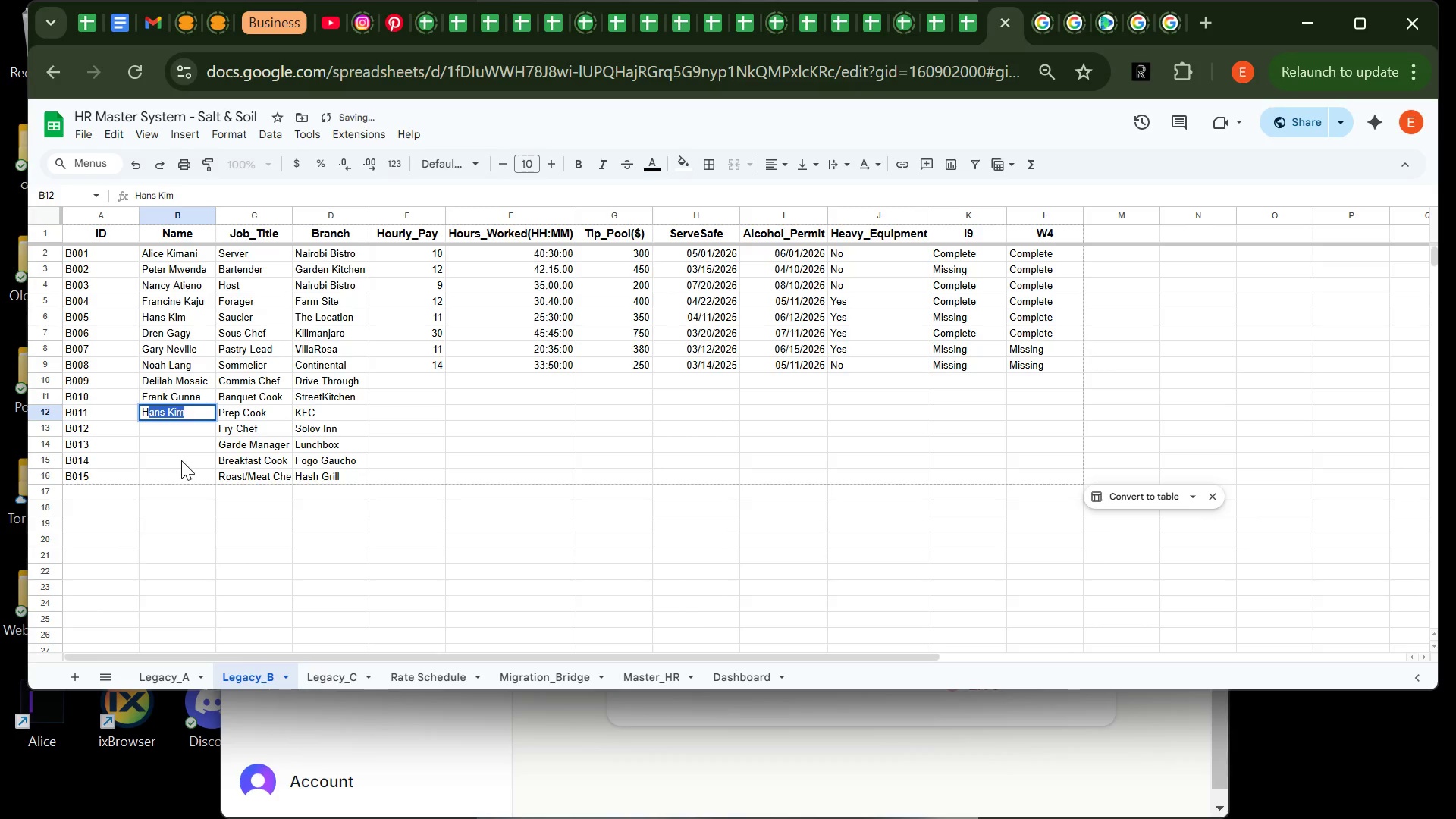 
key(CapsLock)
 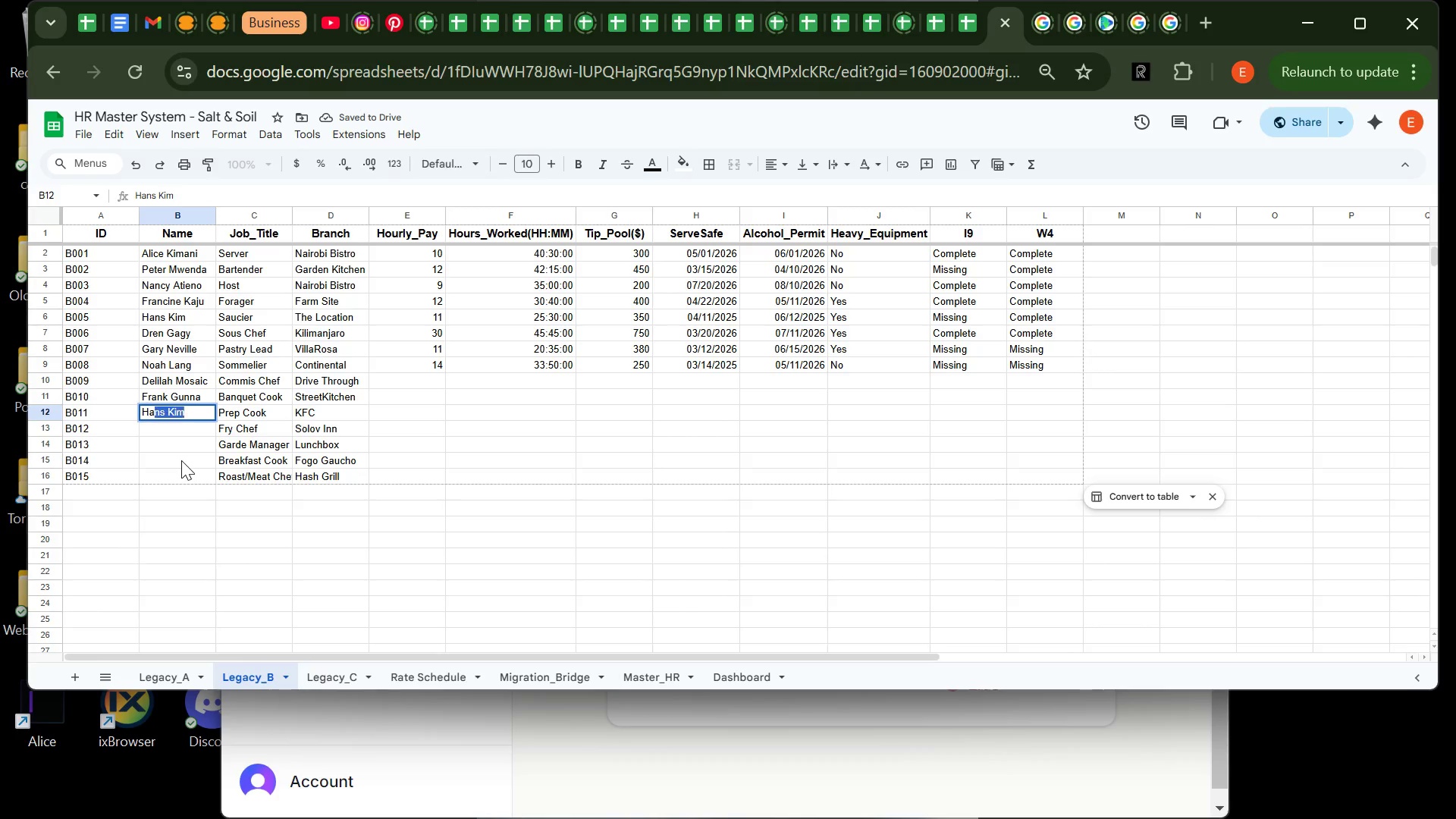 
key(A)
 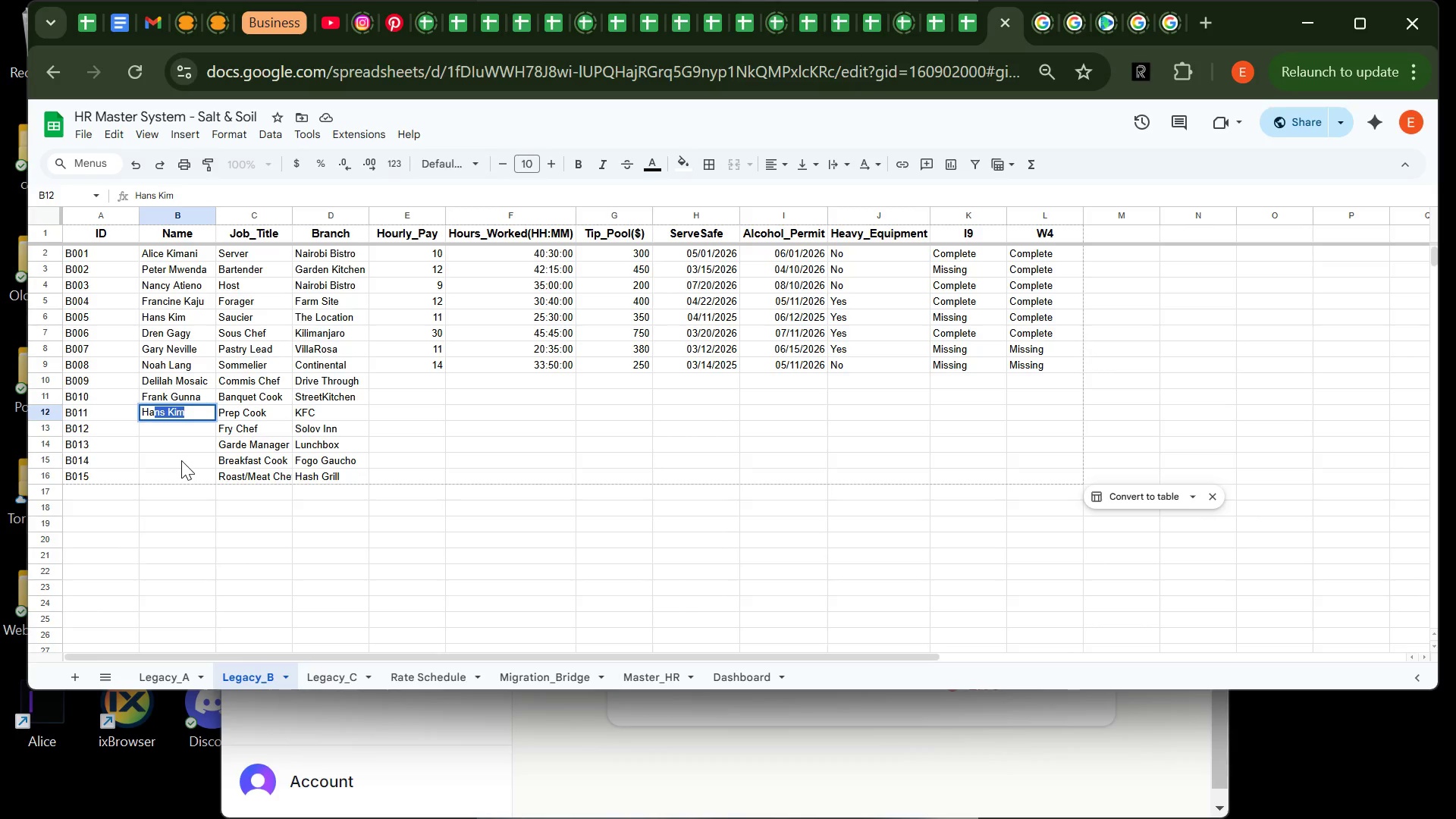 
type(nnah Mansouri)
 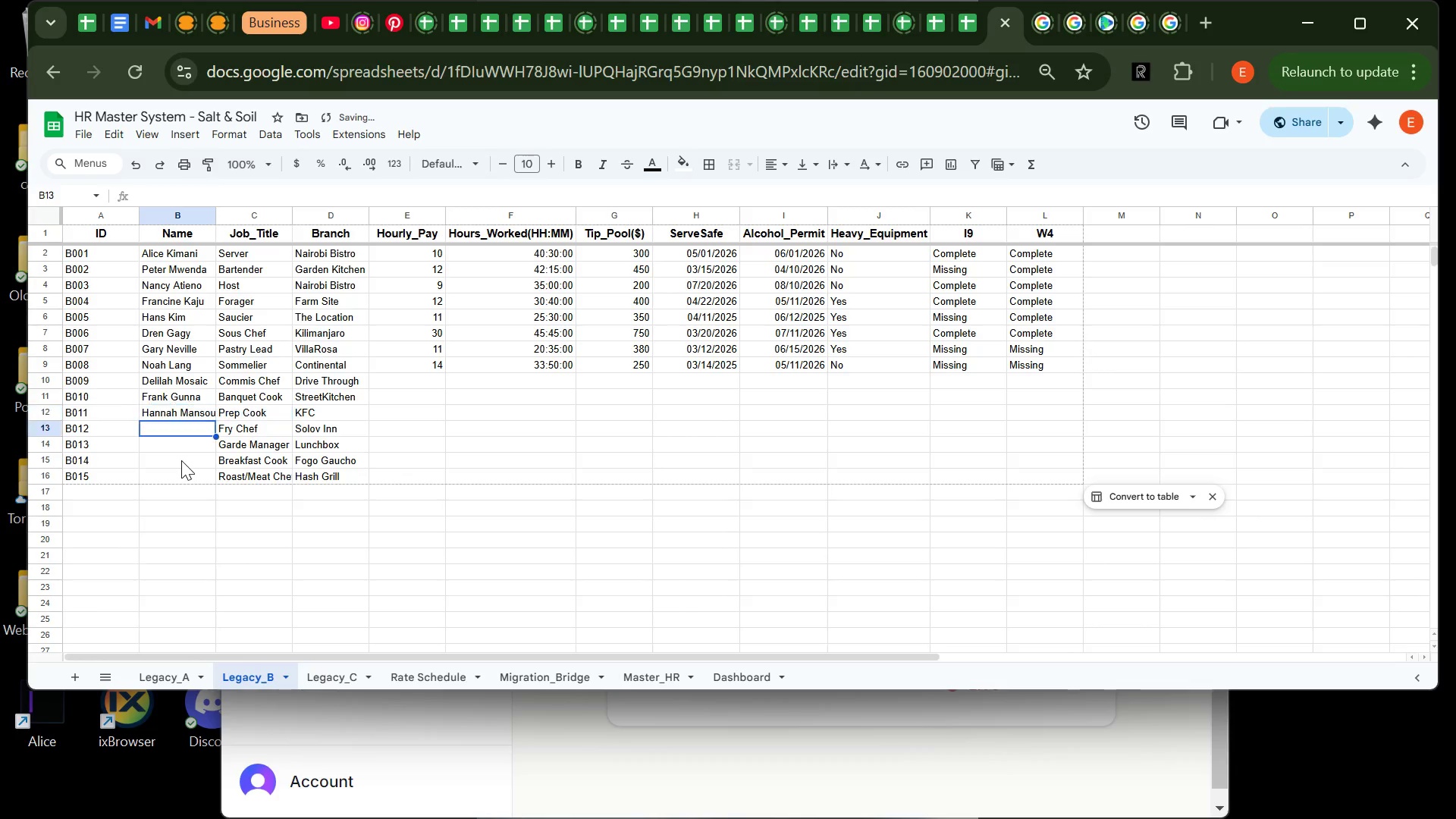 
key(Enter)
 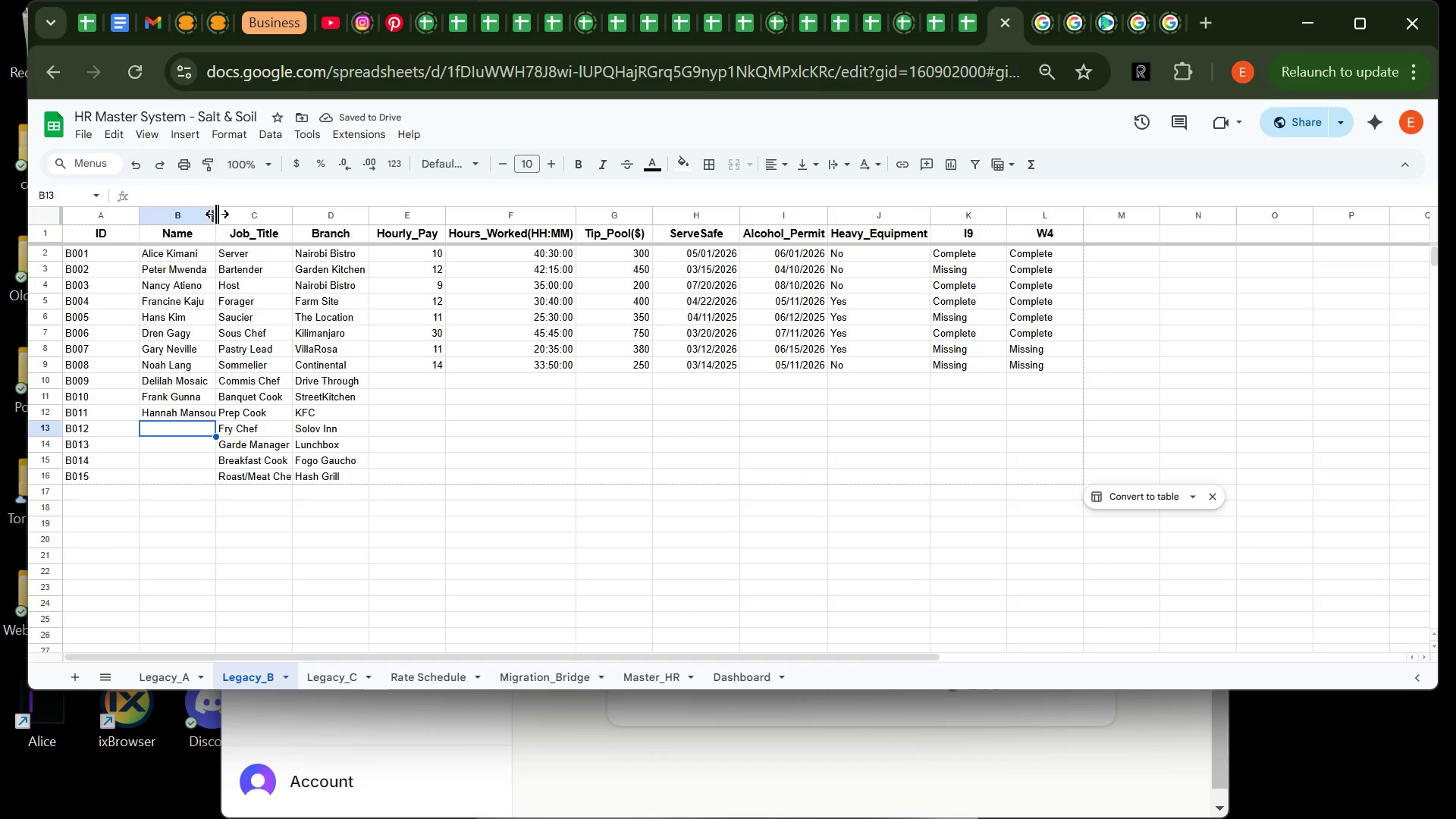 
double_click([217, 214])
 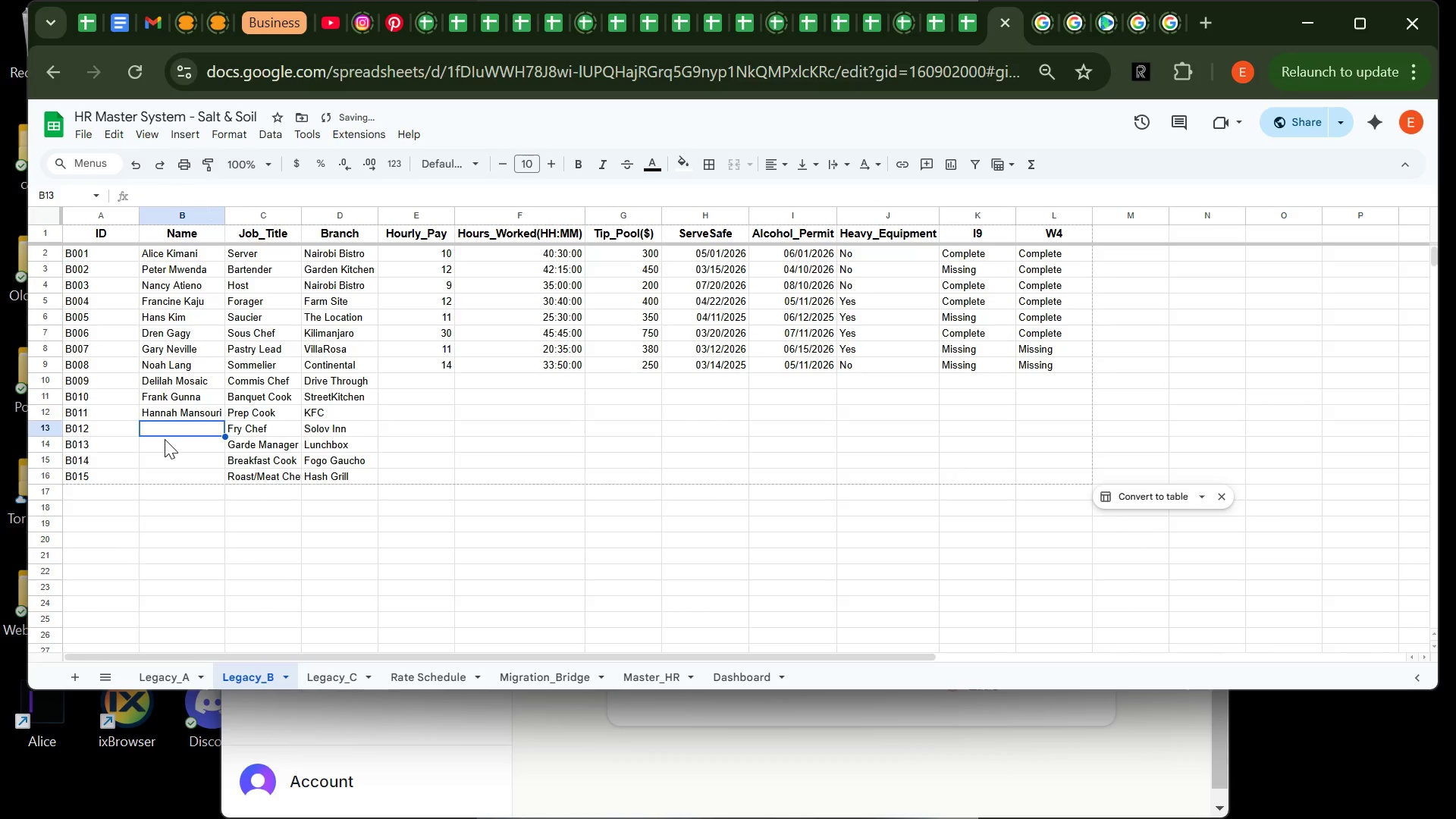 
type(Danny Trejo)
 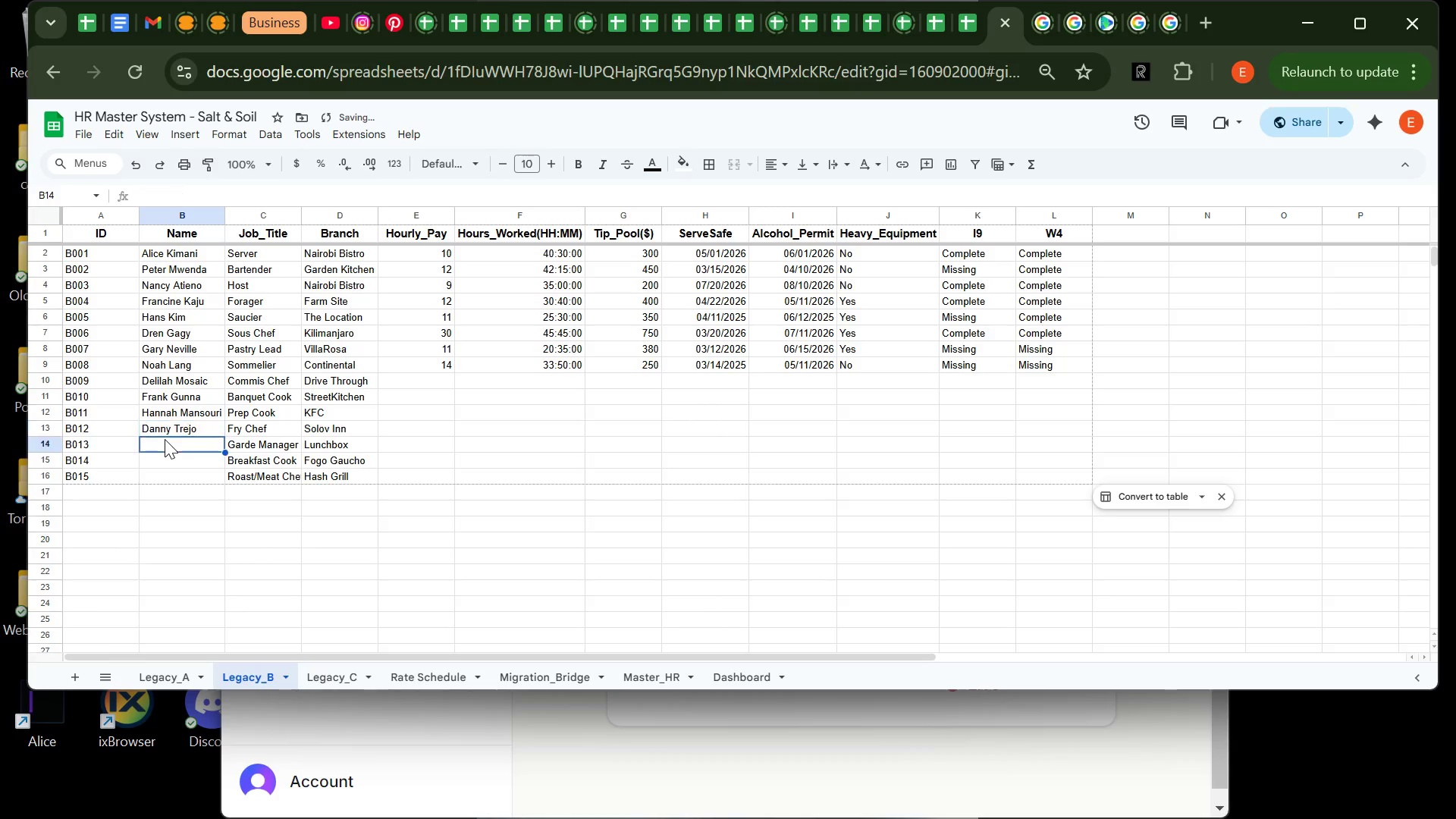 
key(Enter)
 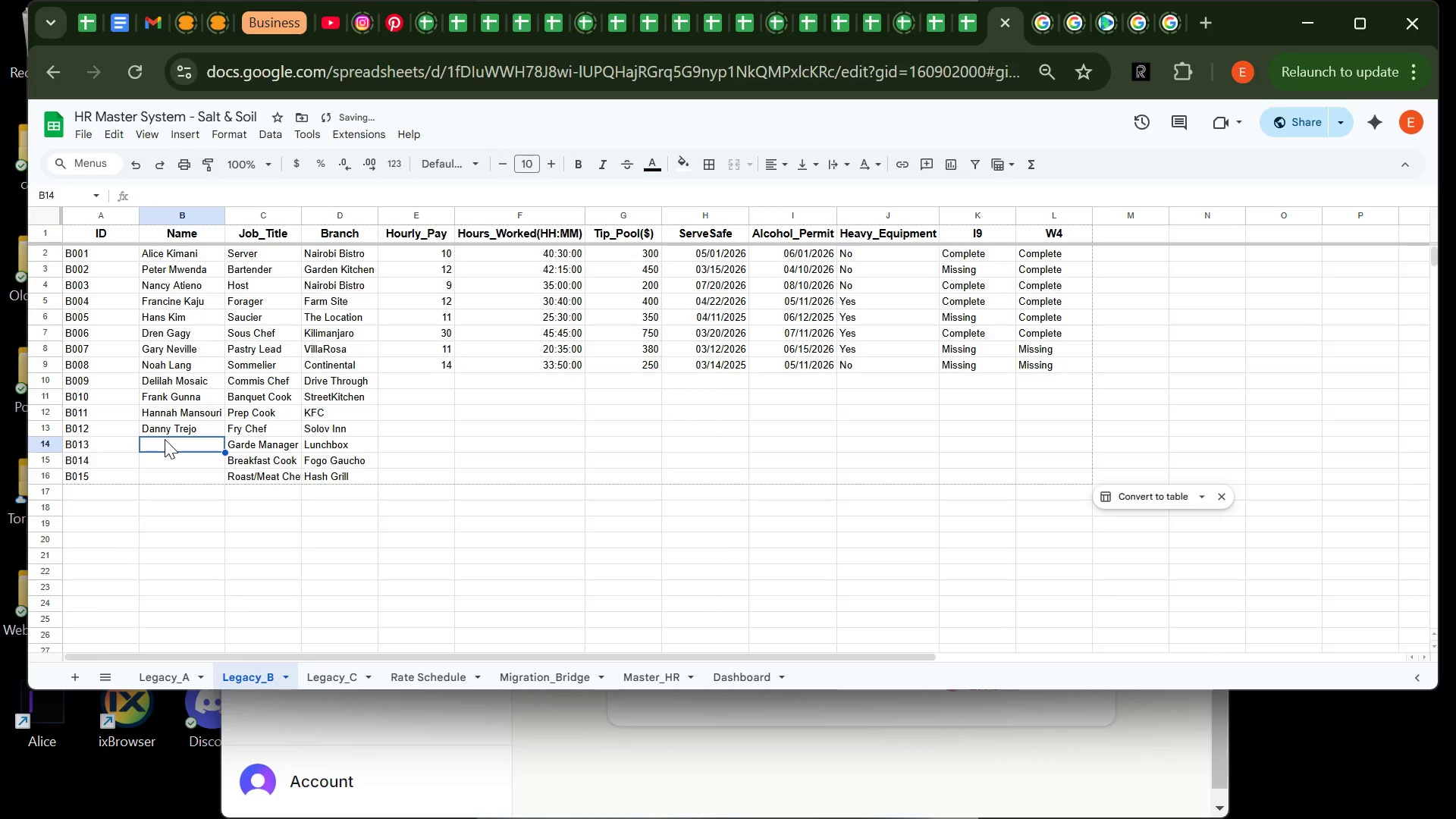 
type(Charles Zinho)
 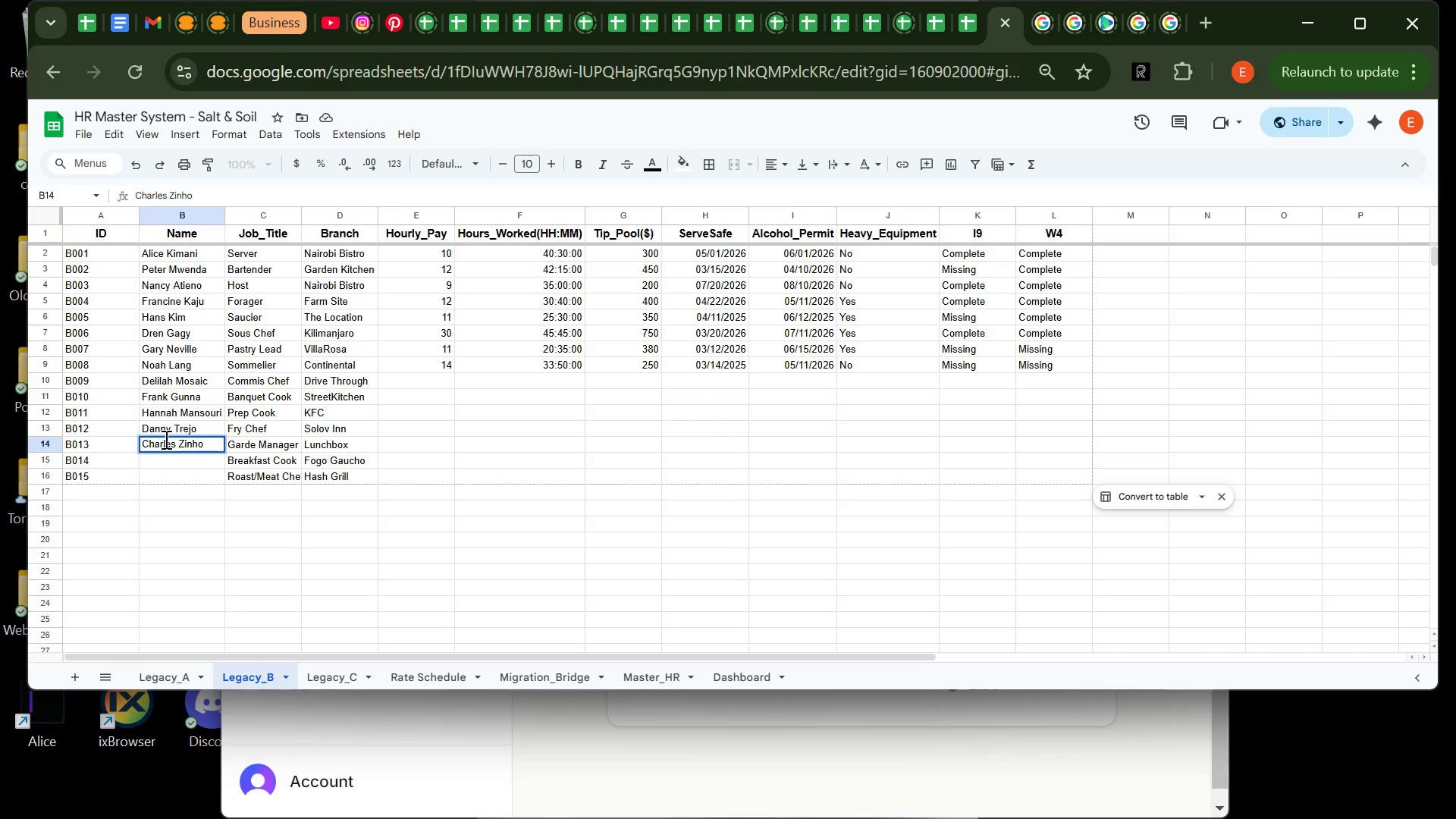 
key(Enter)
 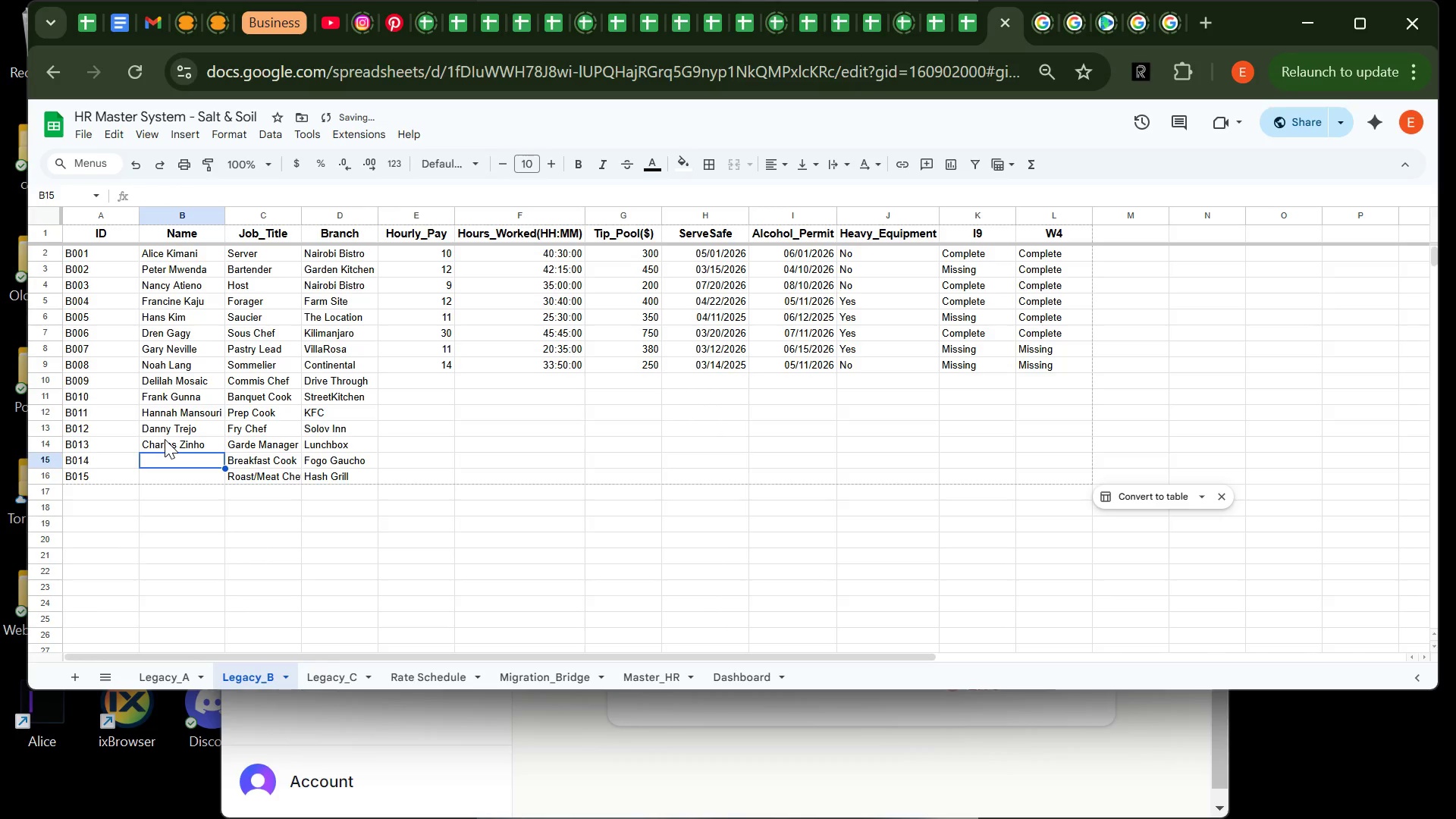 
type(Valerie sONIA)
key(Backspace)
key(Backspace)
key(Backspace)
key(Backspace)
key(Backspace)
type(Sonia)
 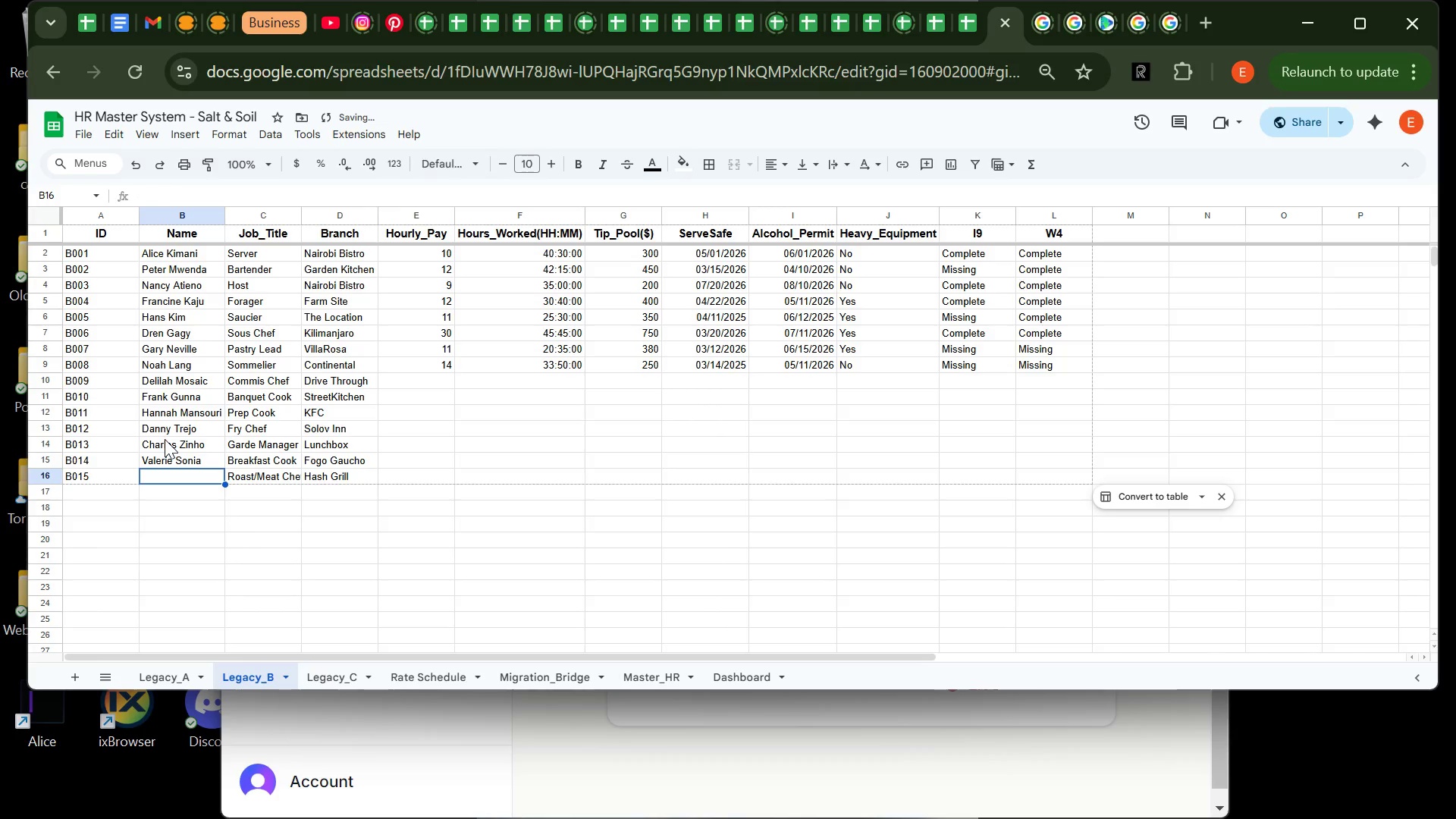 
key(Enter)
 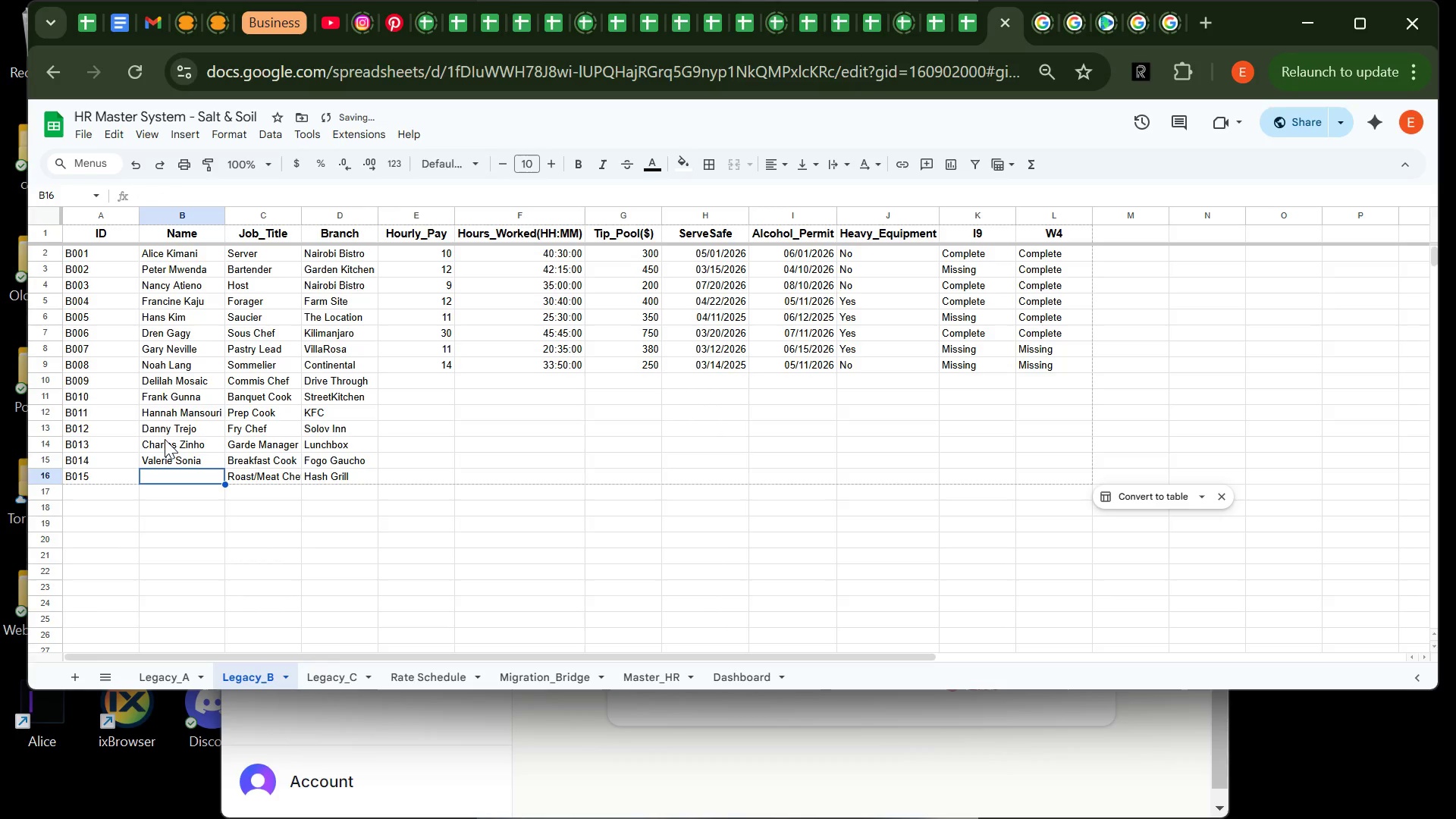 
type(Darry Gregory)
 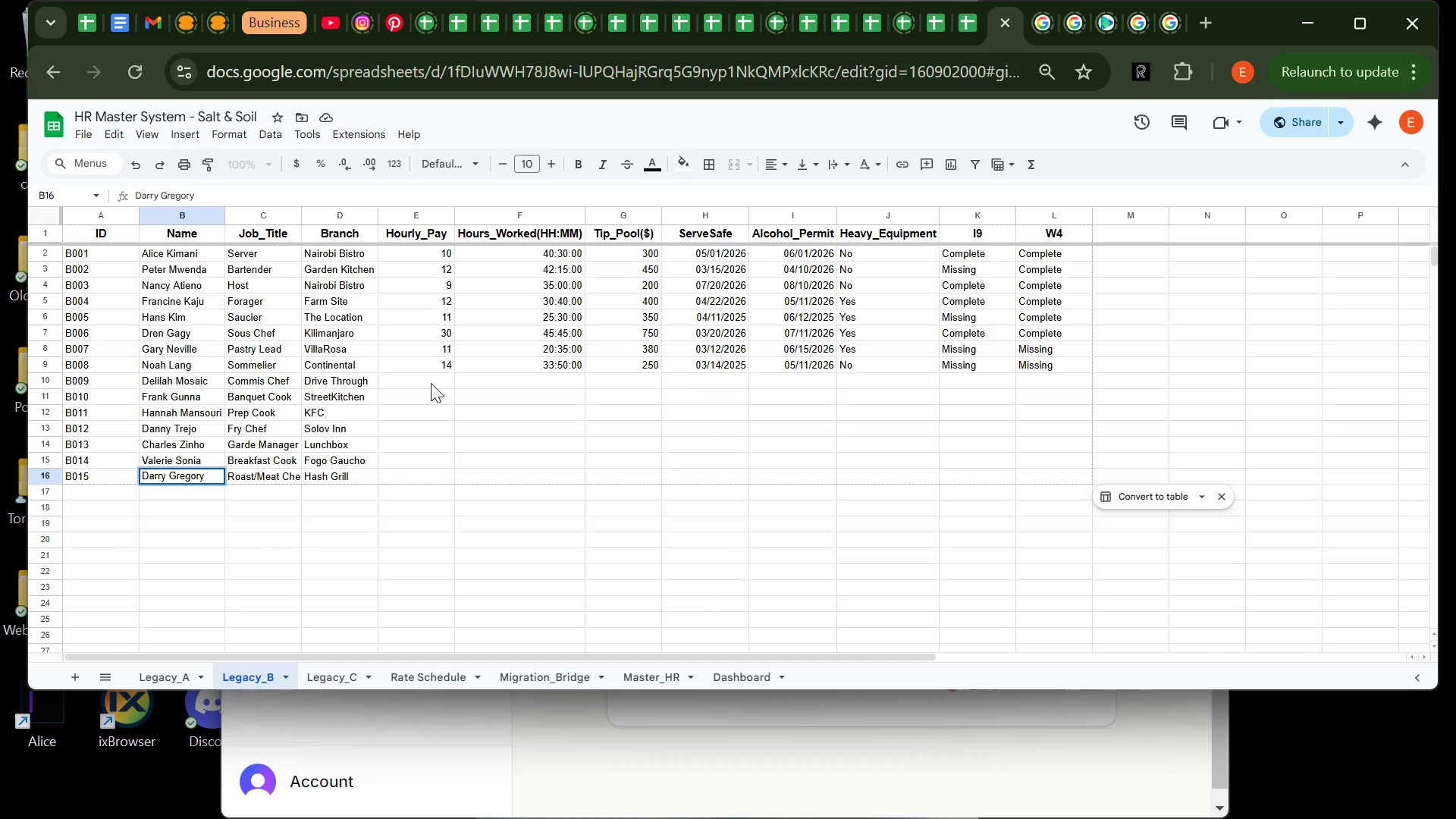 
left_click([431, 383])
 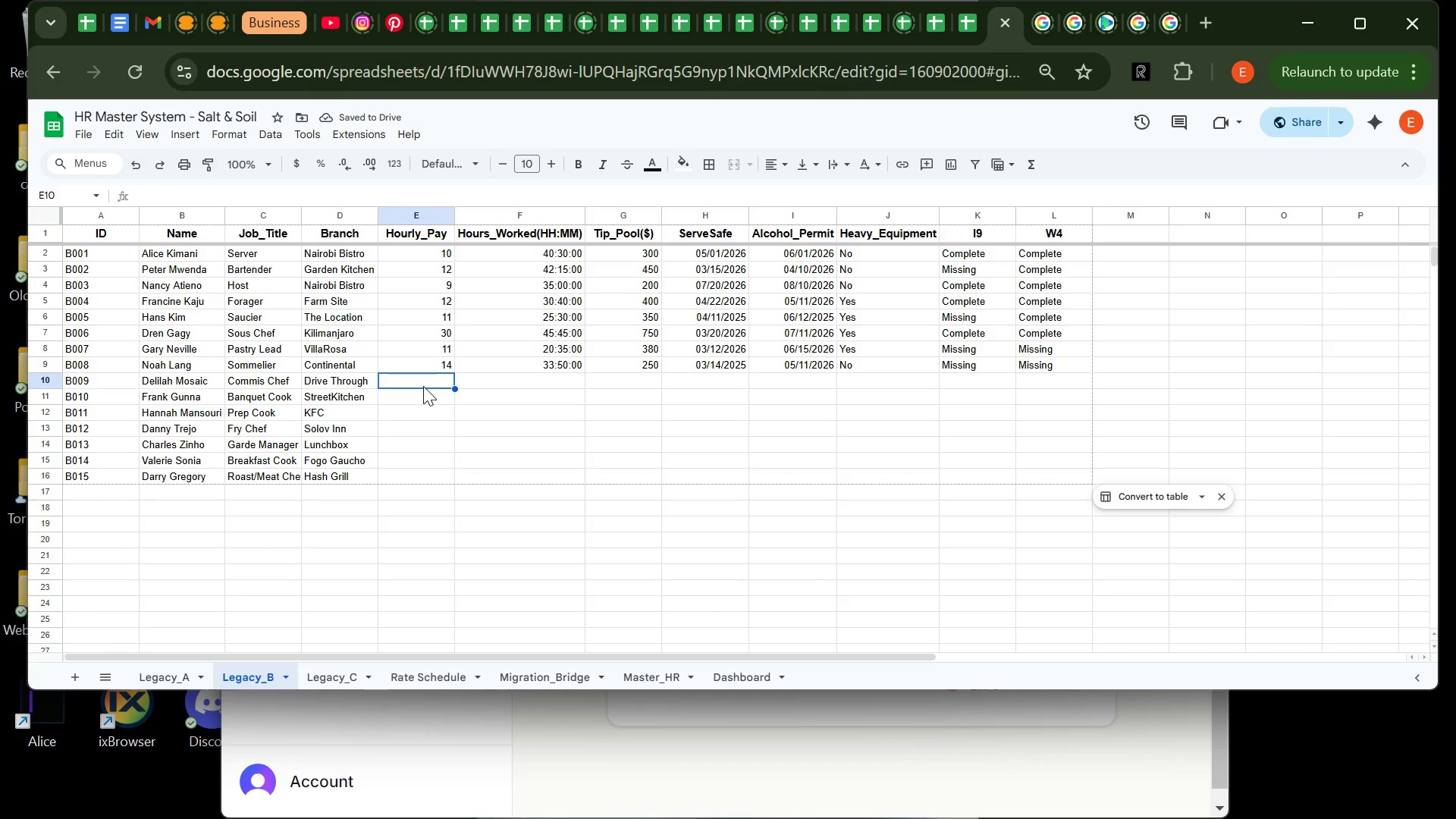 
wait(5.97)
 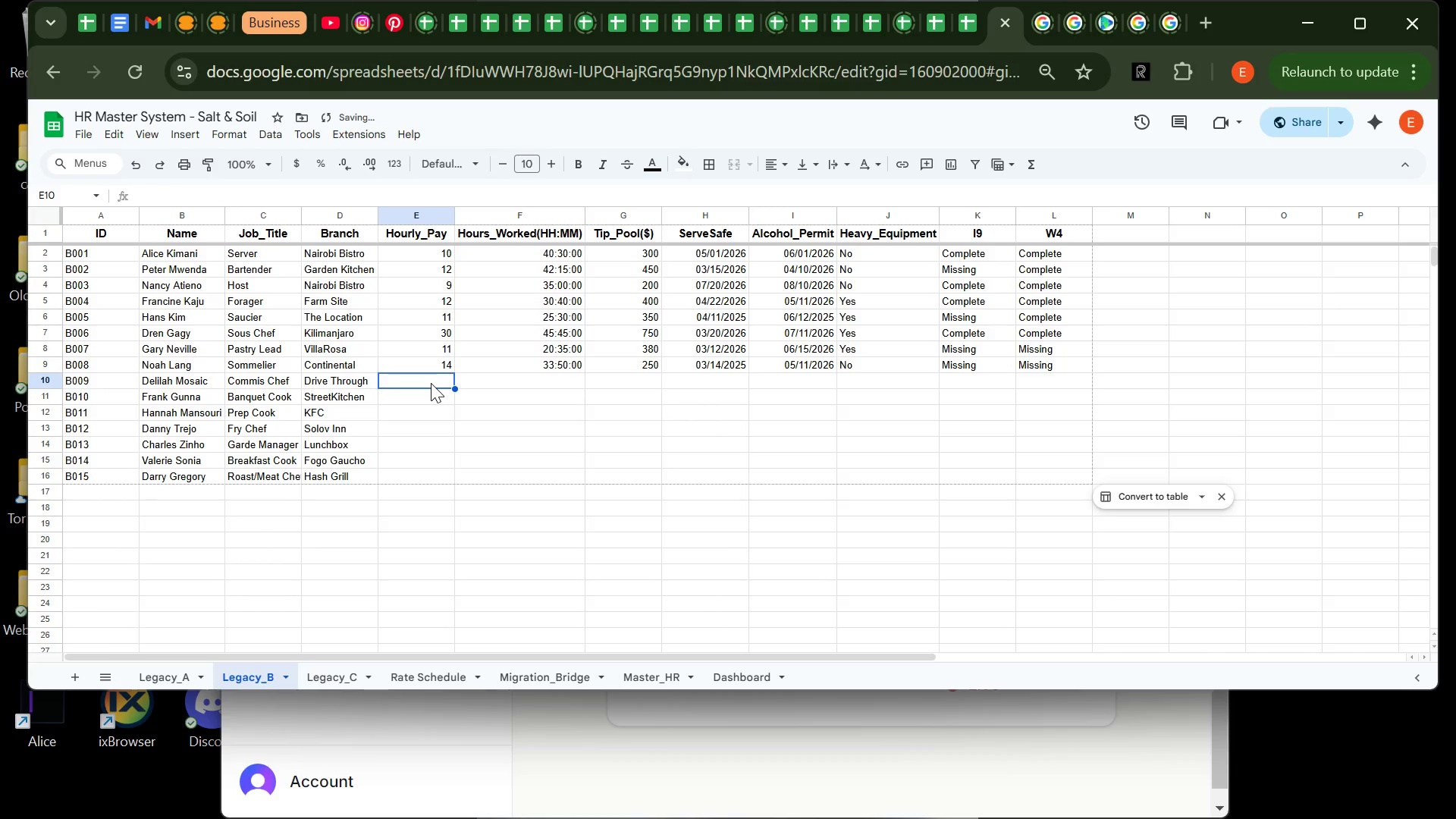 
key(8)
 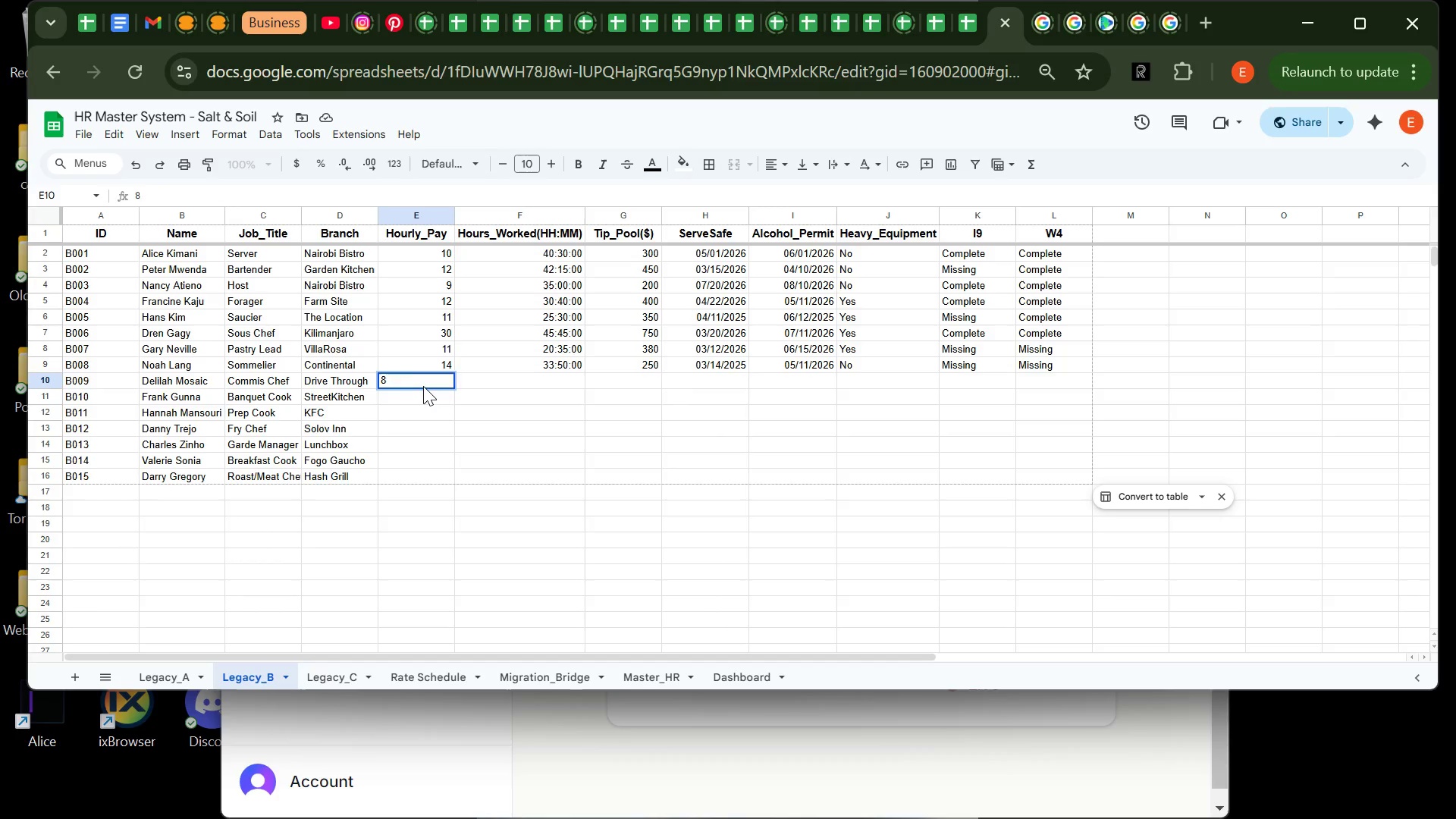 
key(Enter)
 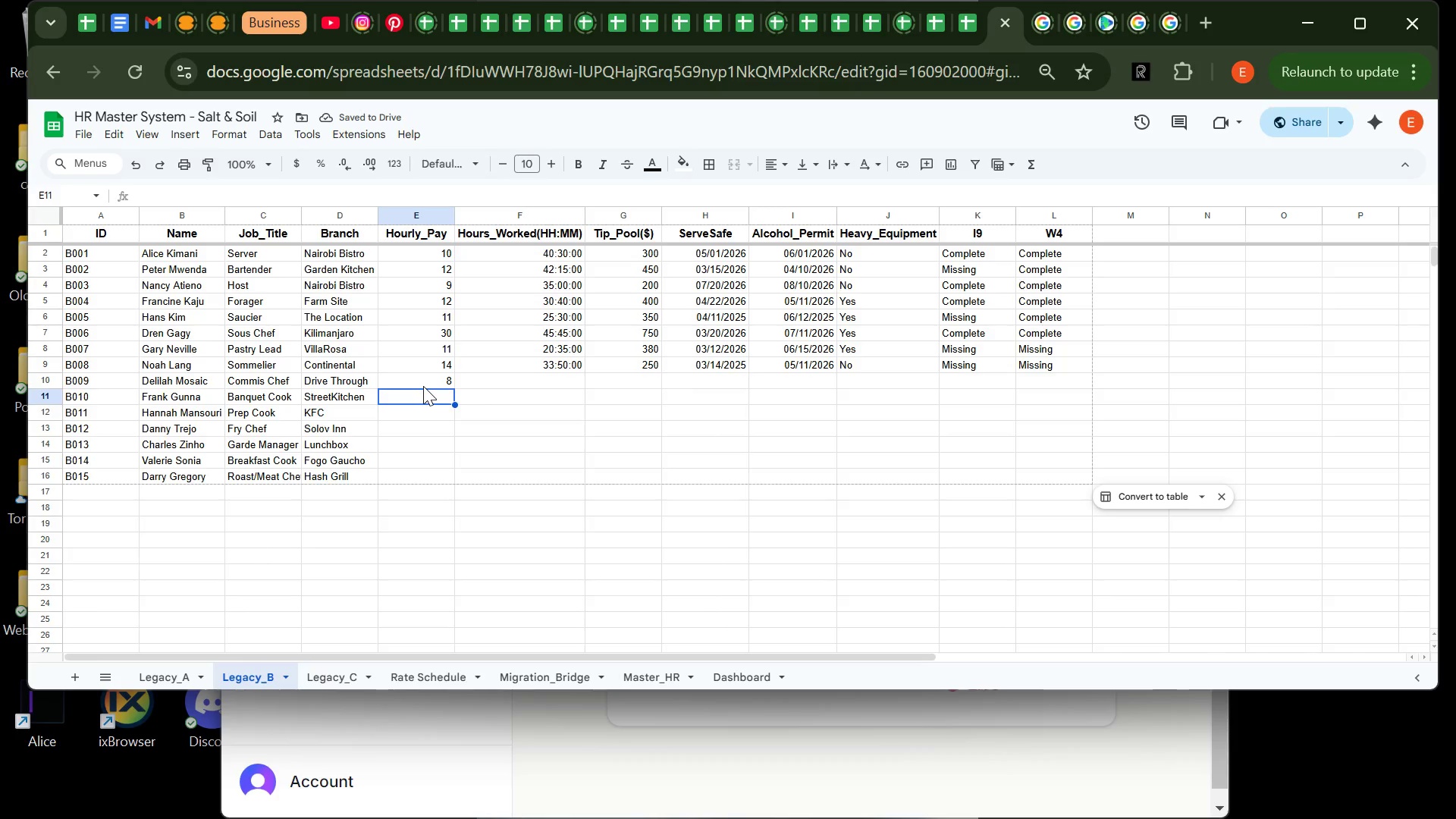 
wait(9.67)
 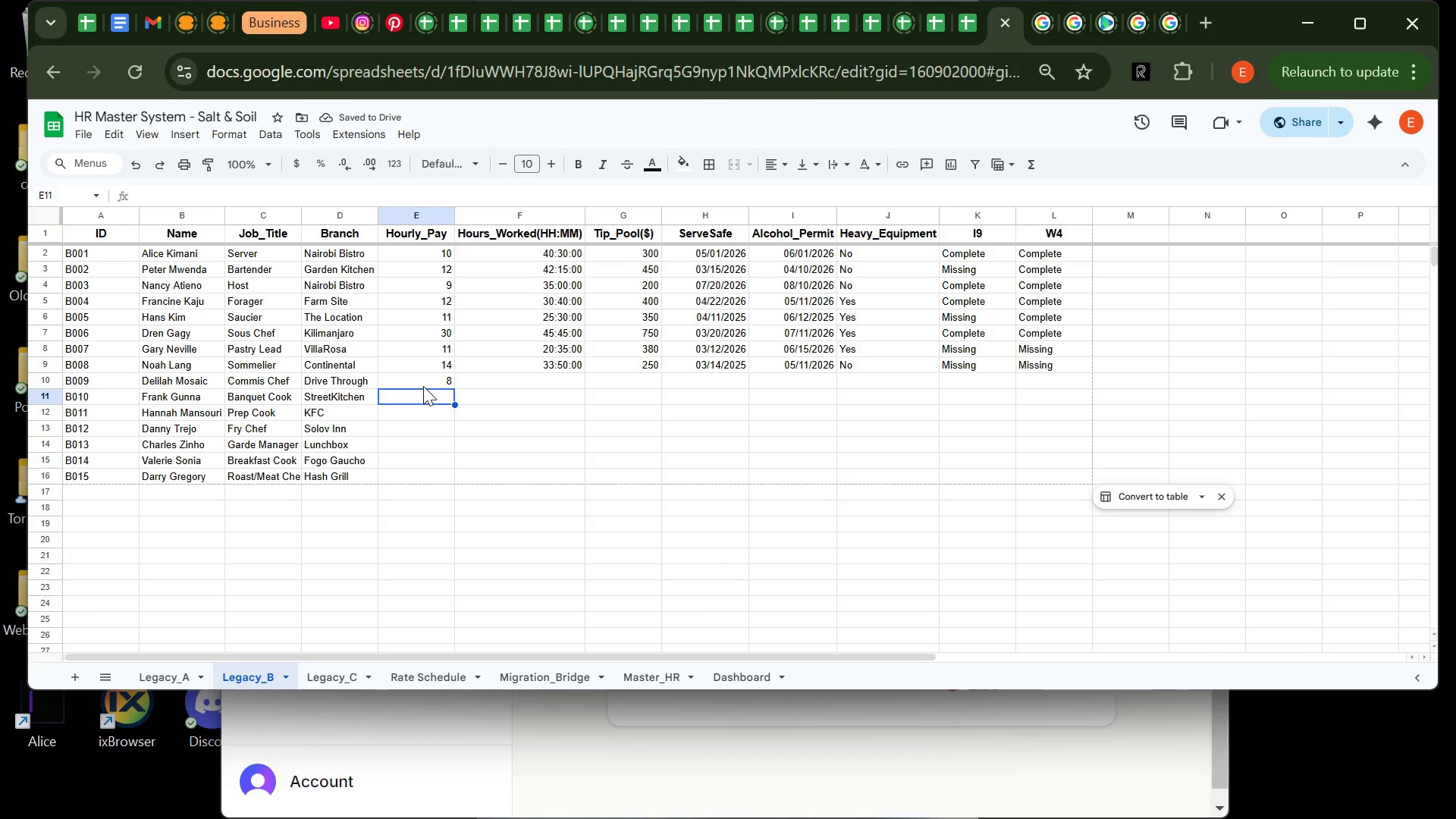 
type(30)
key(Backspace)
key(Backspace)
type(22)
 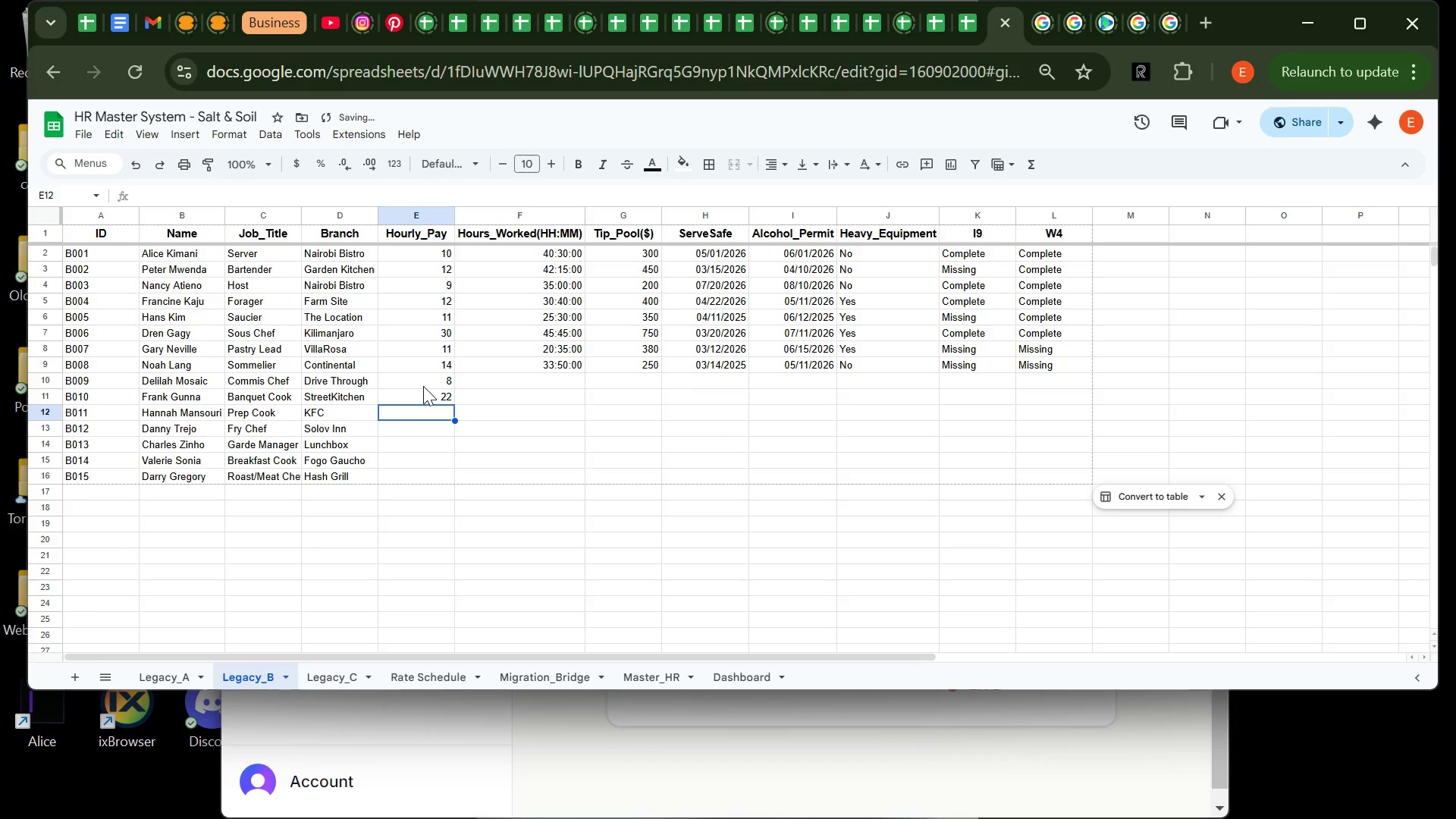 
key(Enter)
 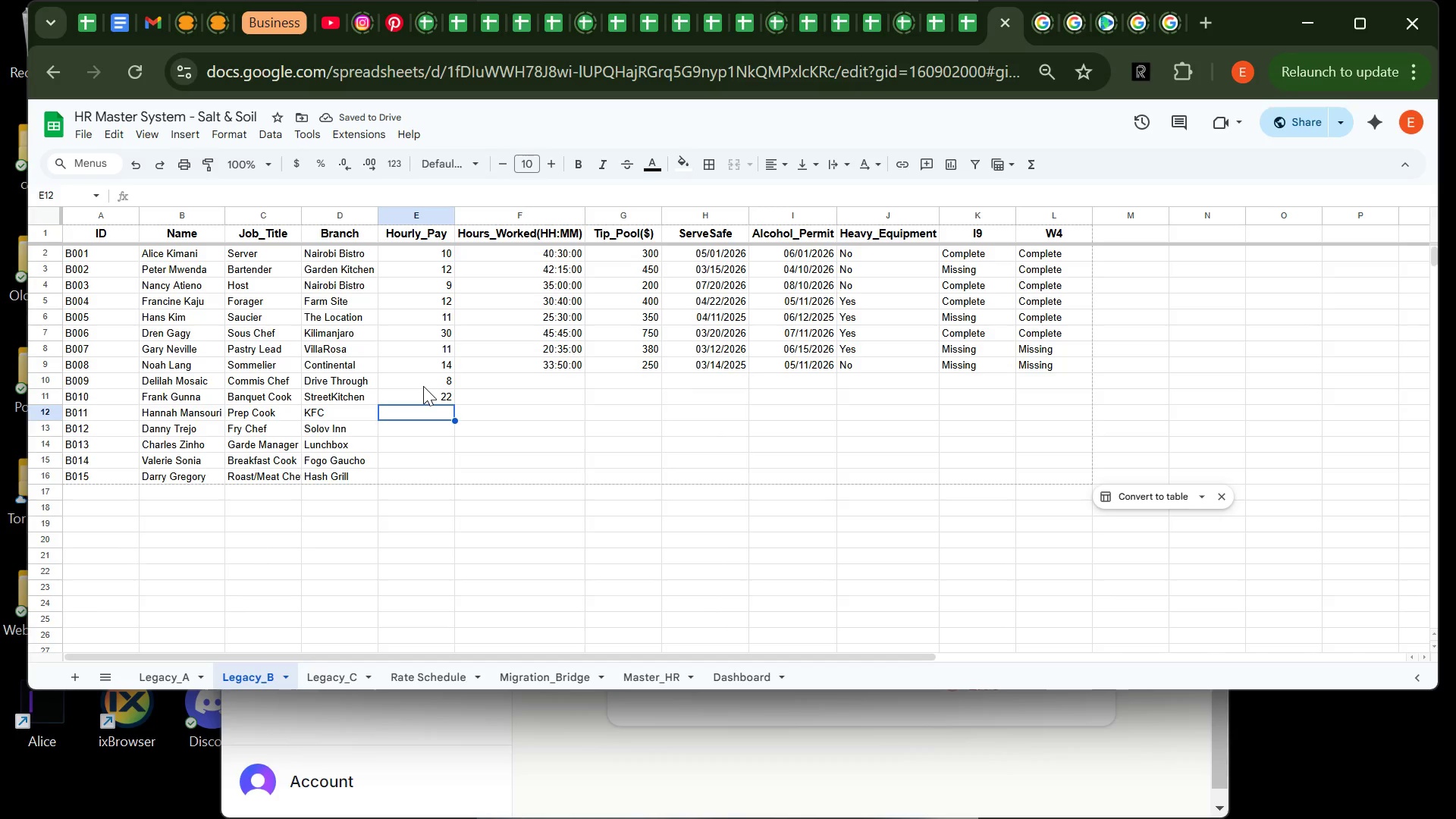 
key(7)
 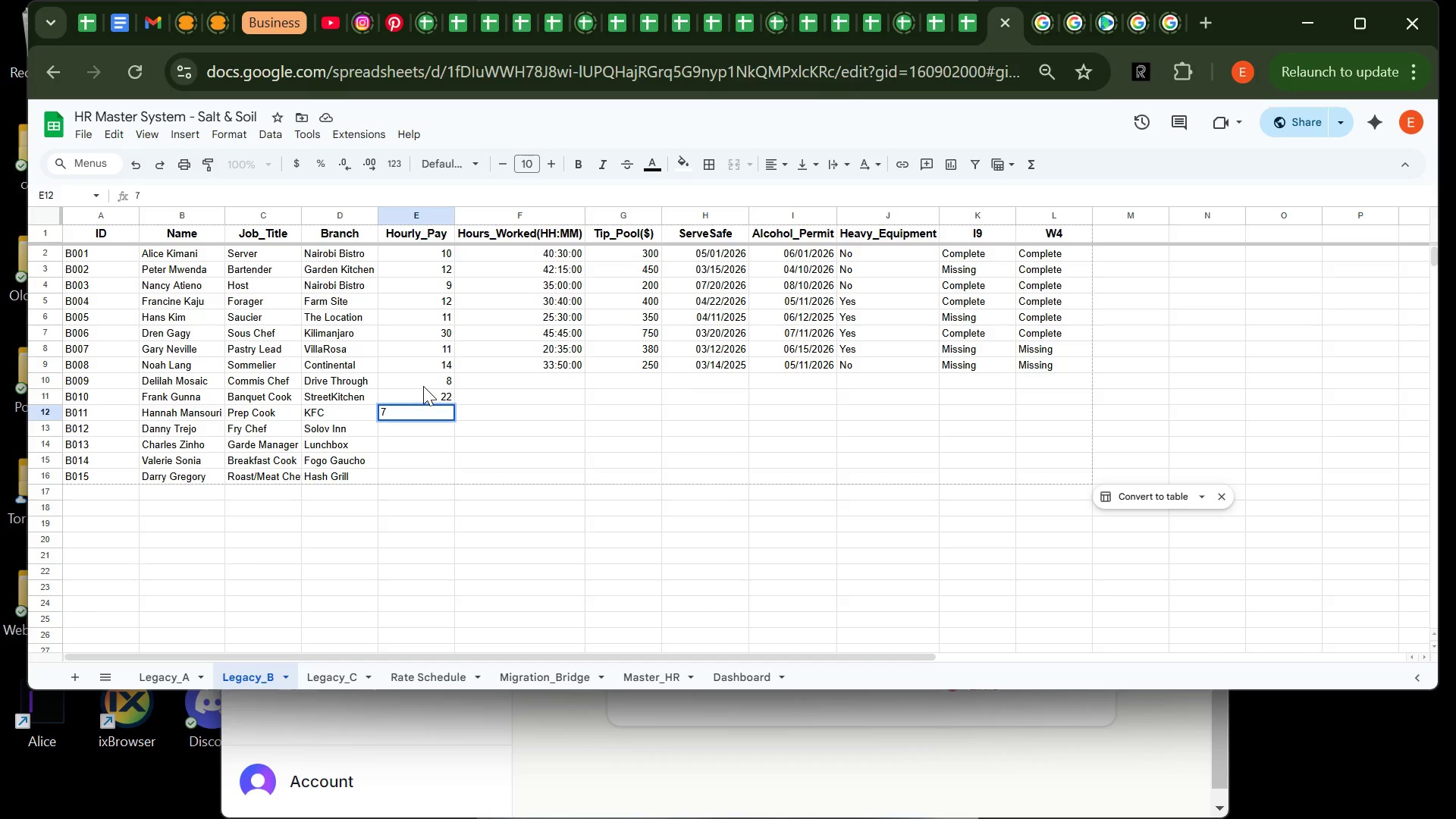 
key(Period)
 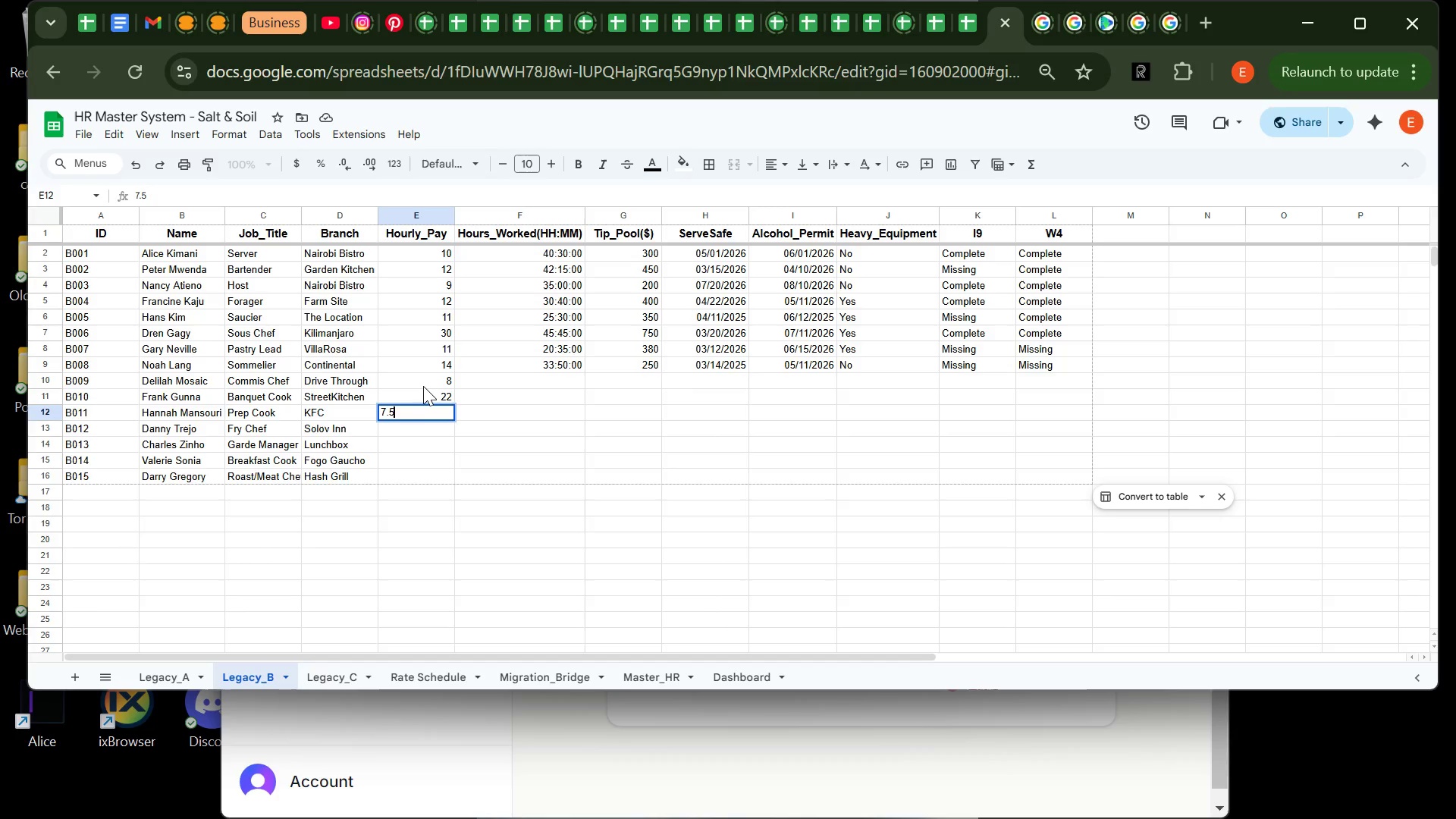 
key(5)
 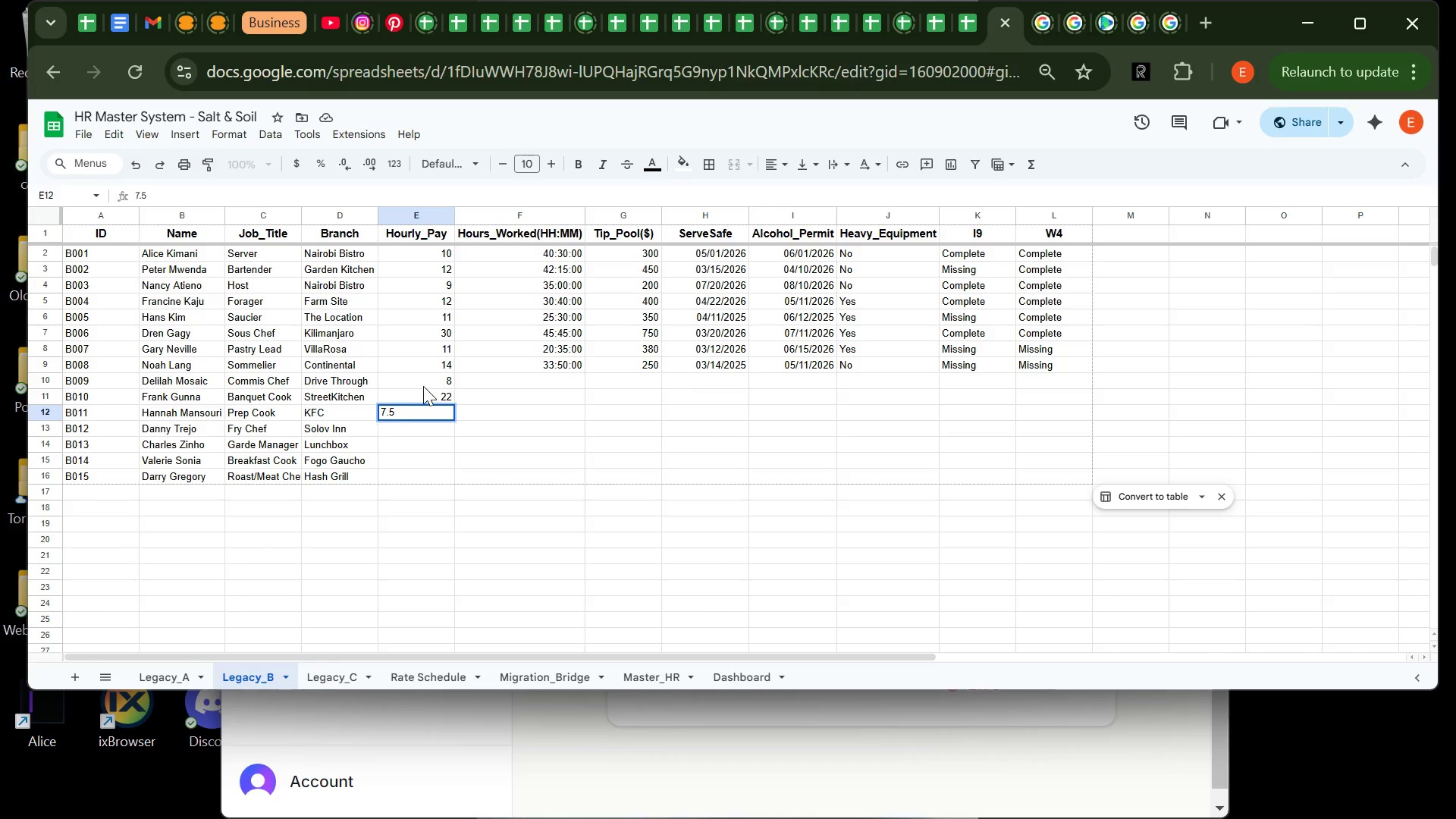 
key(Enter)
 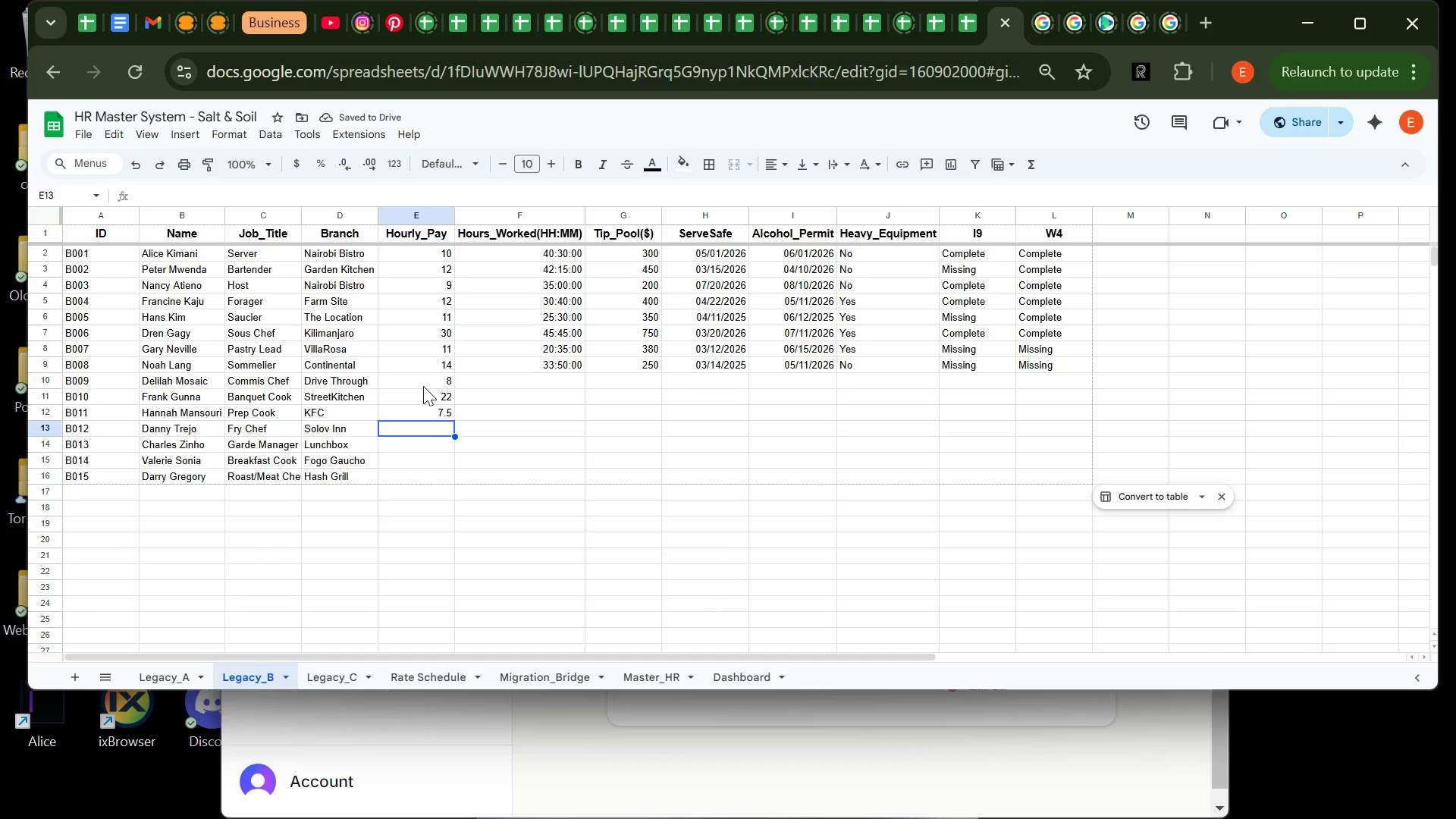 
type(12)
 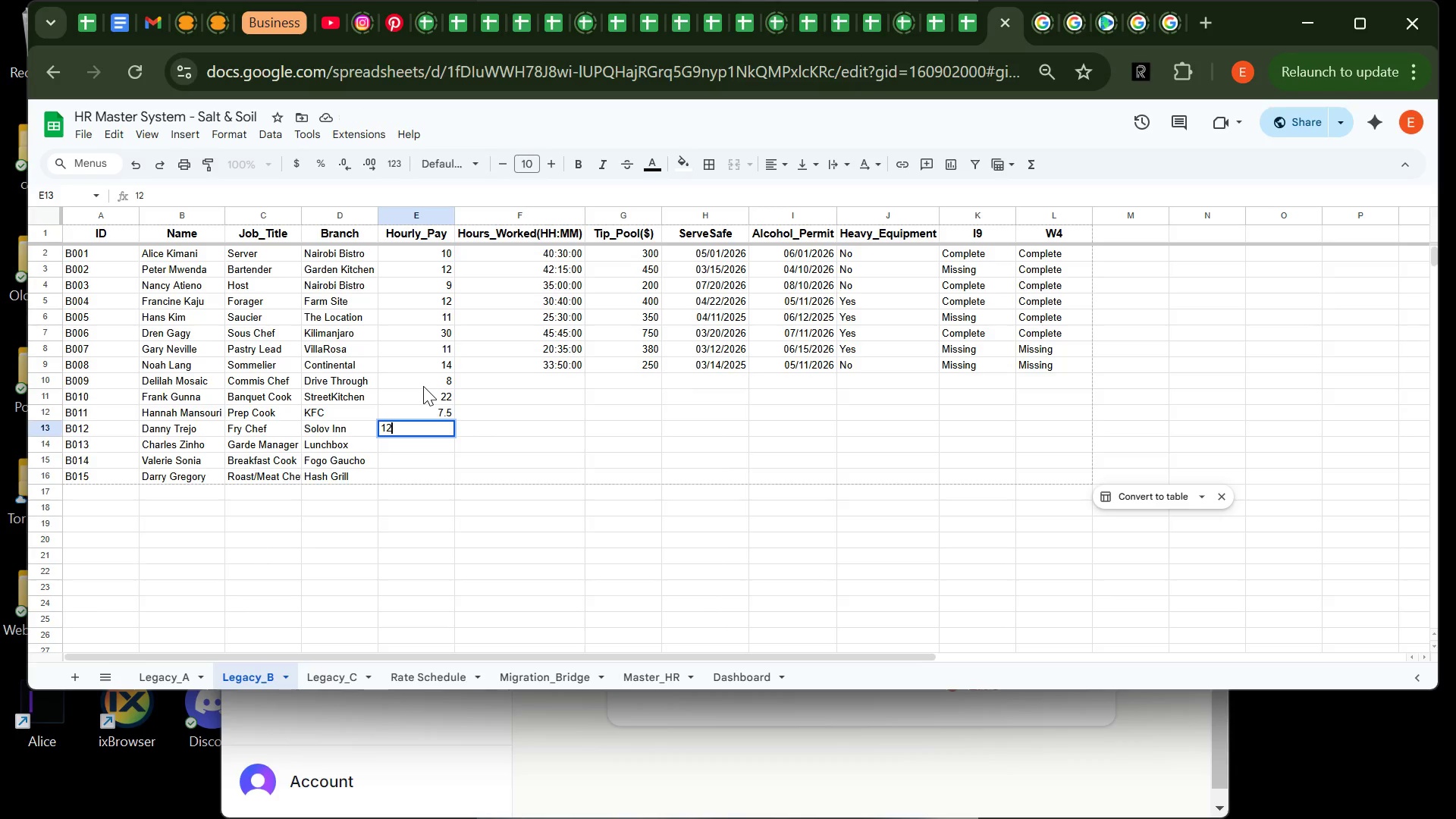 
key(Enter)
 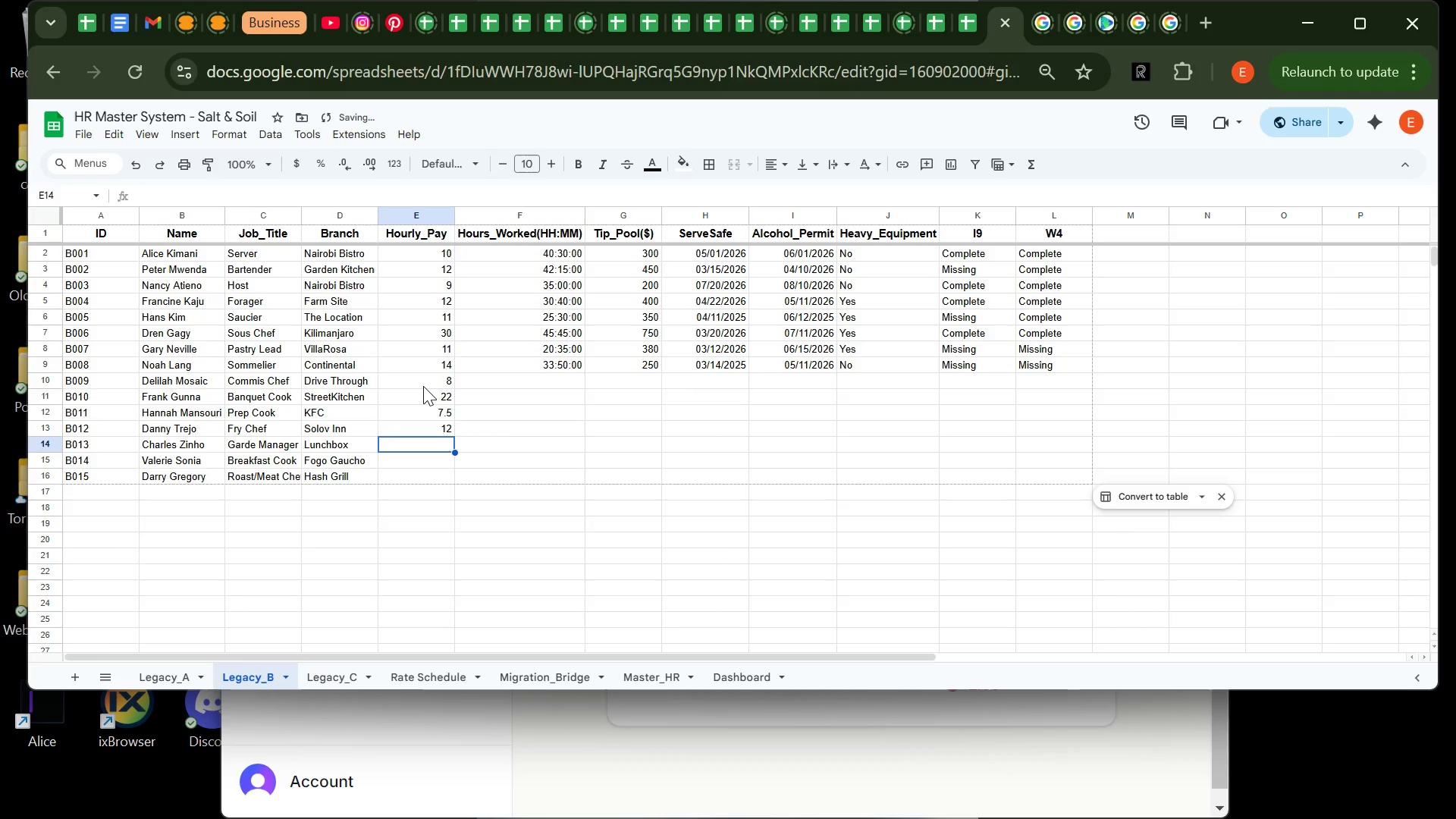 
type(16)
 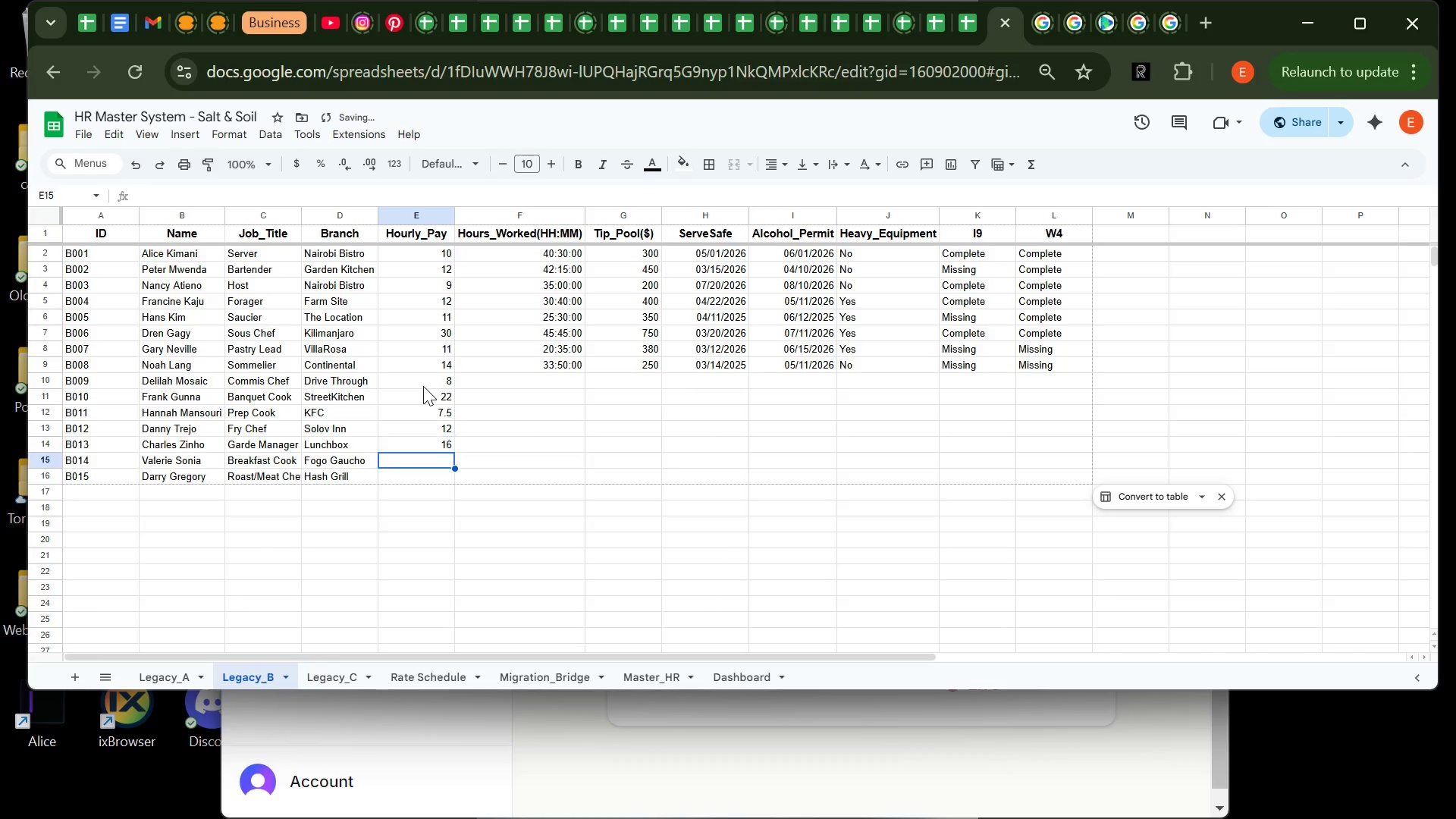 
key(Enter)
 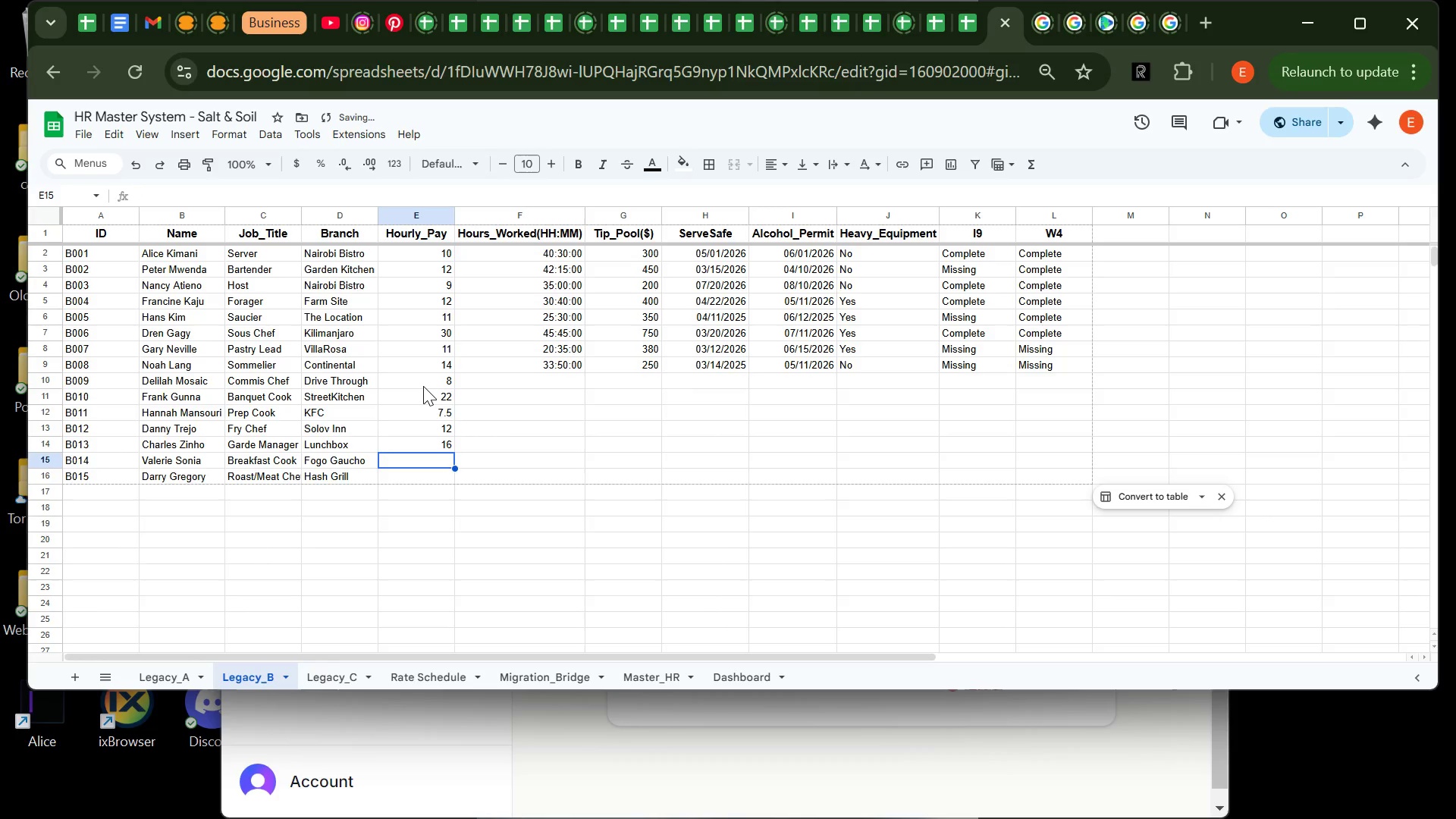 
type(14)
 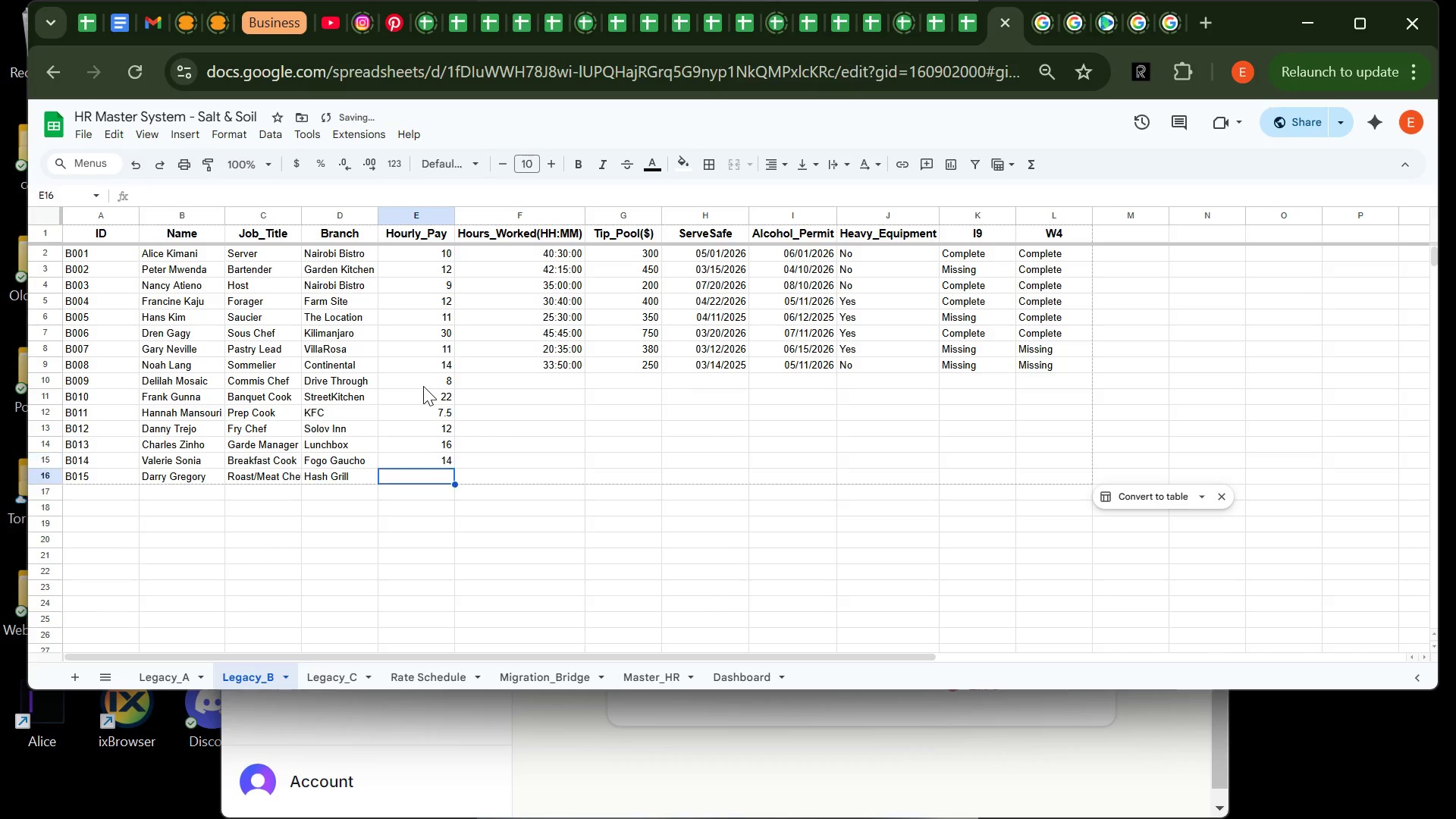 
key(Enter)
 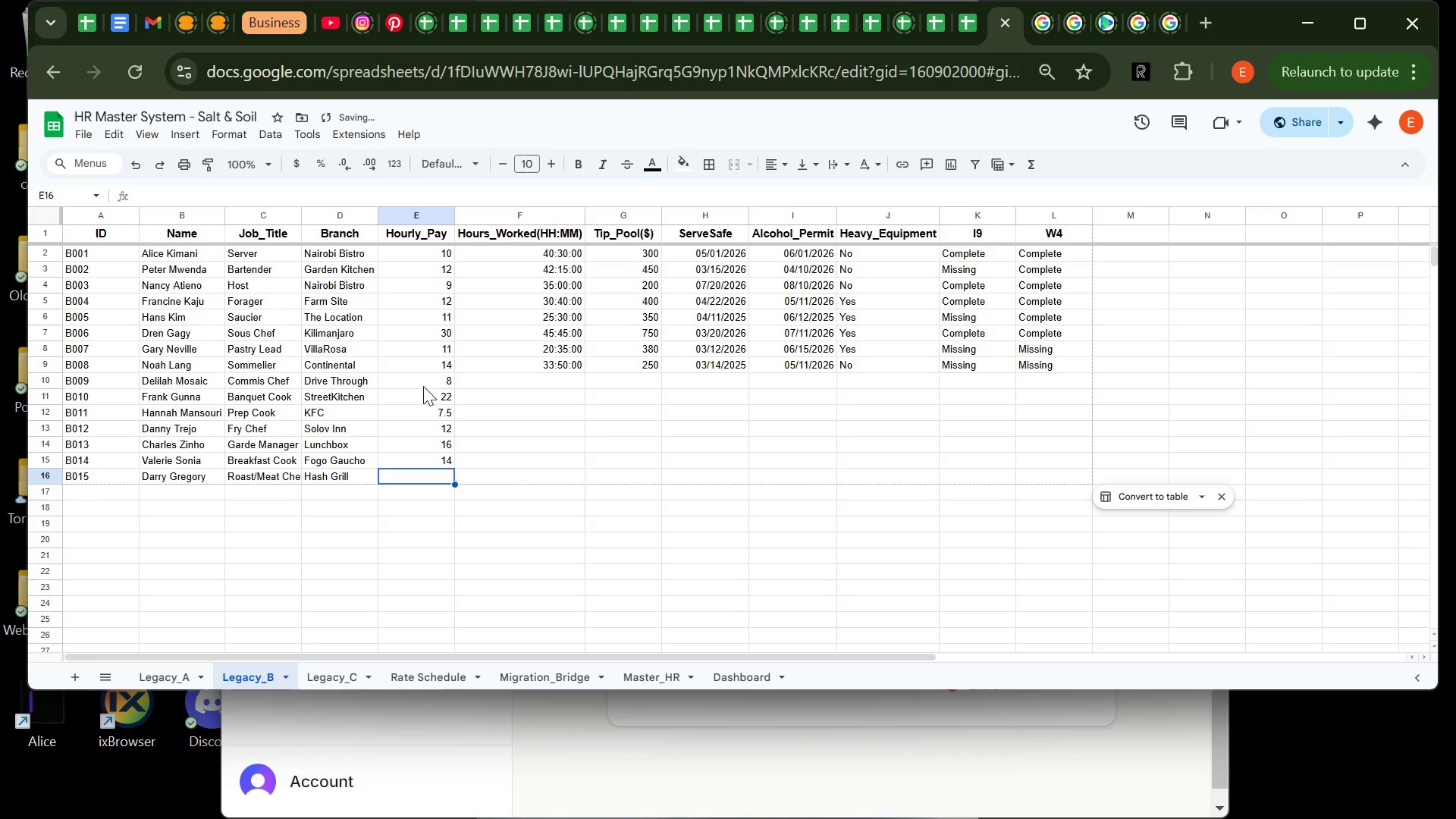 
type(17)
 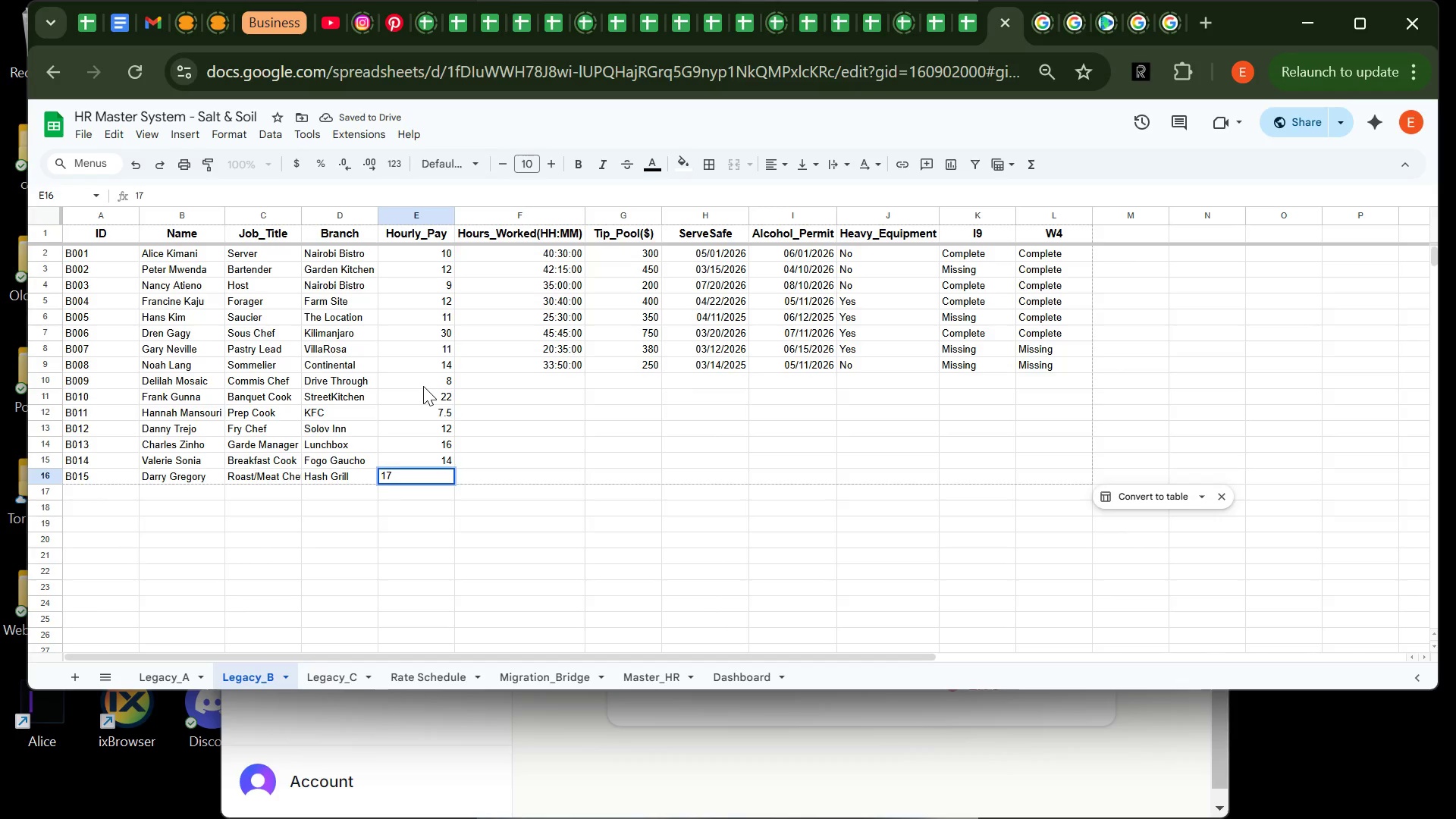 
key(Enter)
 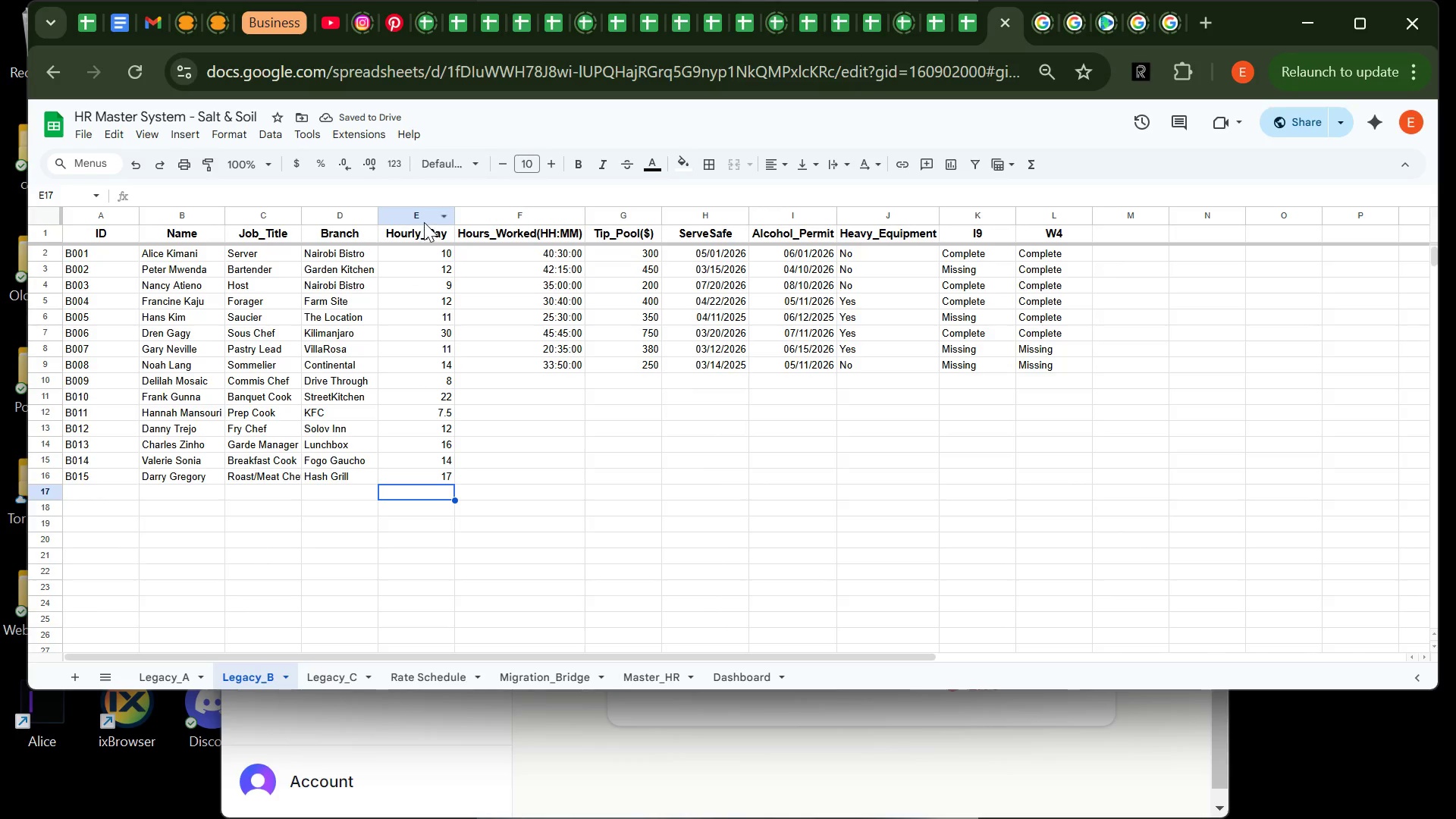 
left_click([424, 222])
 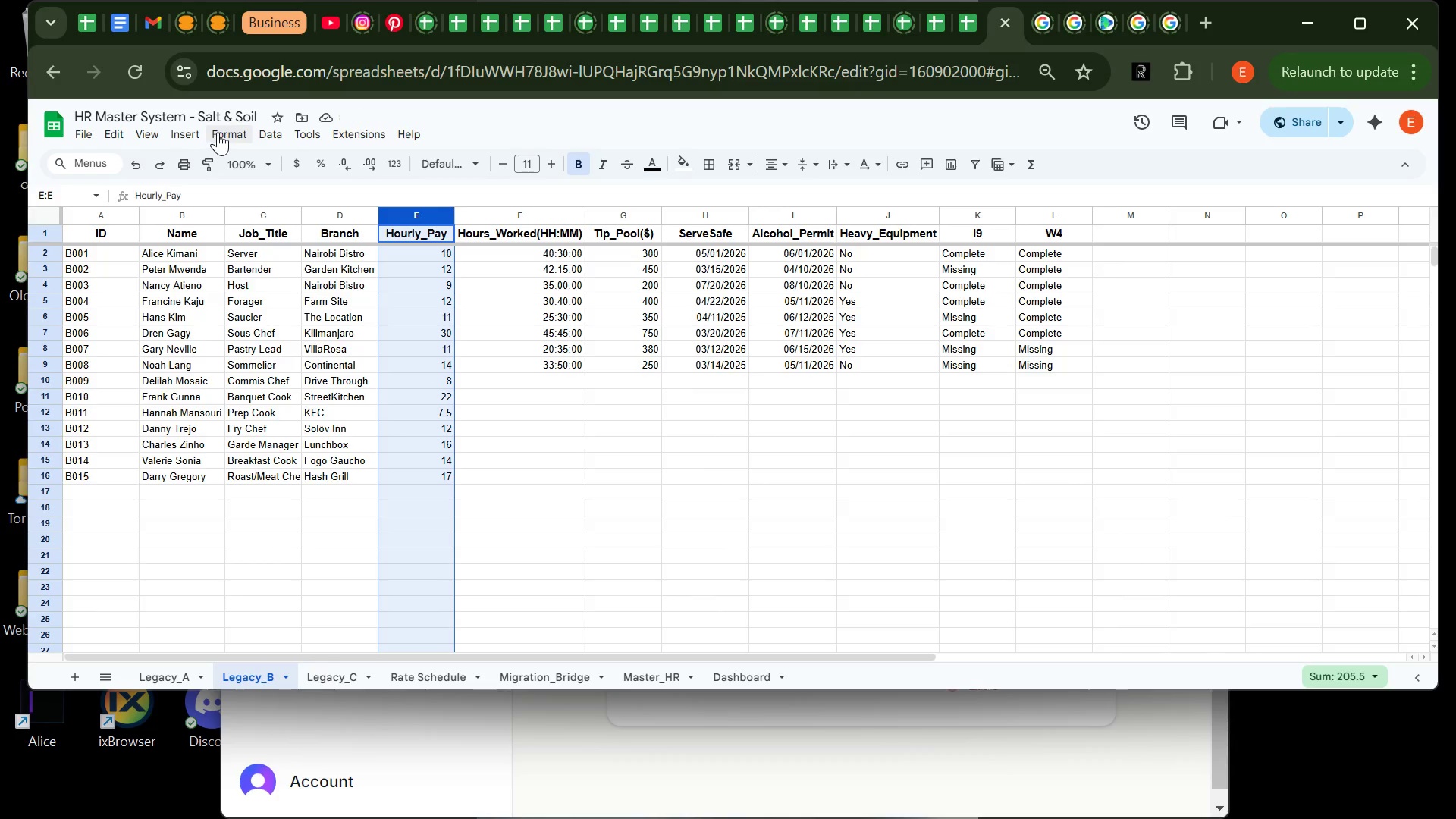 
left_click([218, 132])
 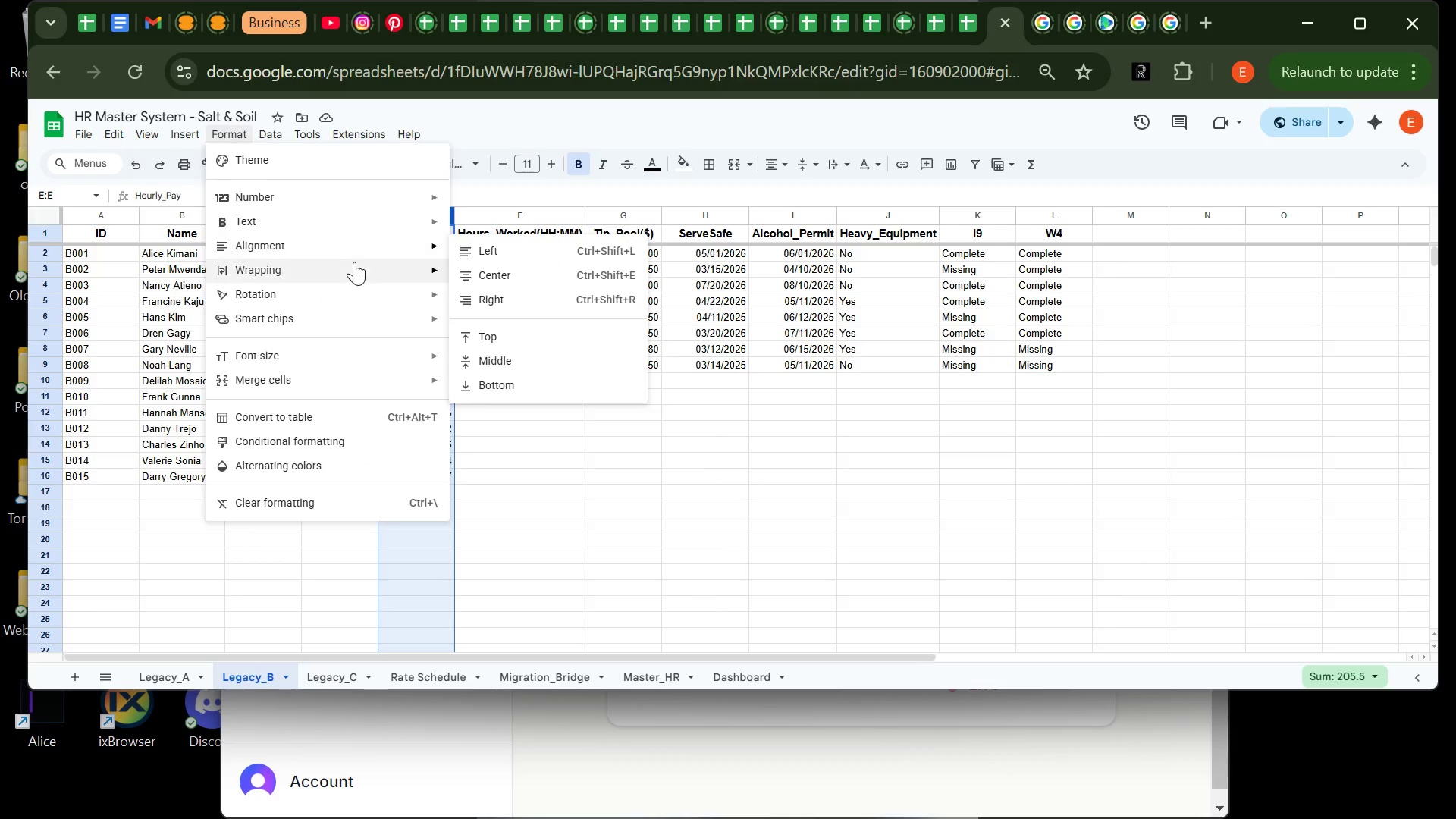 
mouse_move([350, 197])
 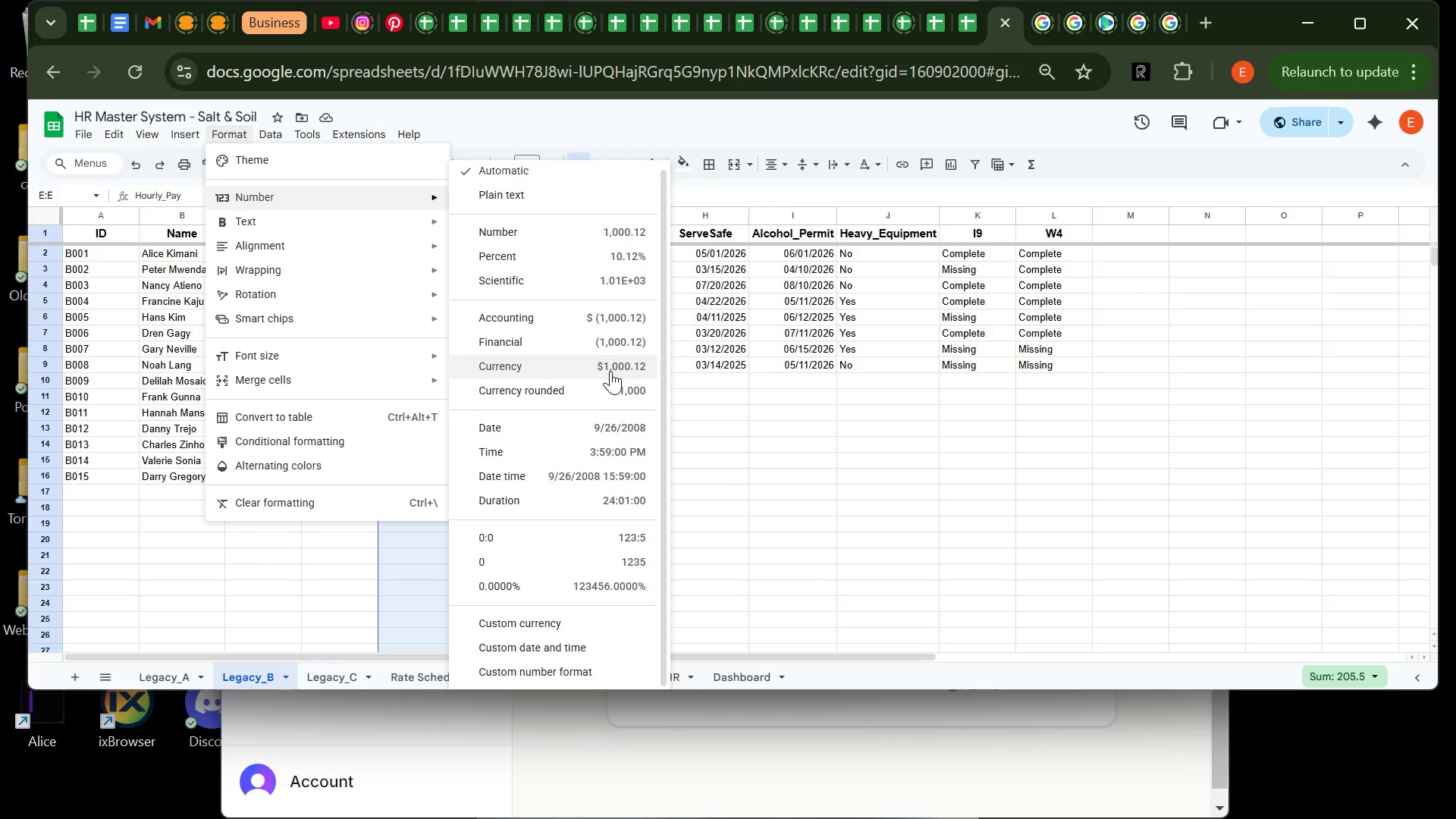 
left_click([610, 371])
 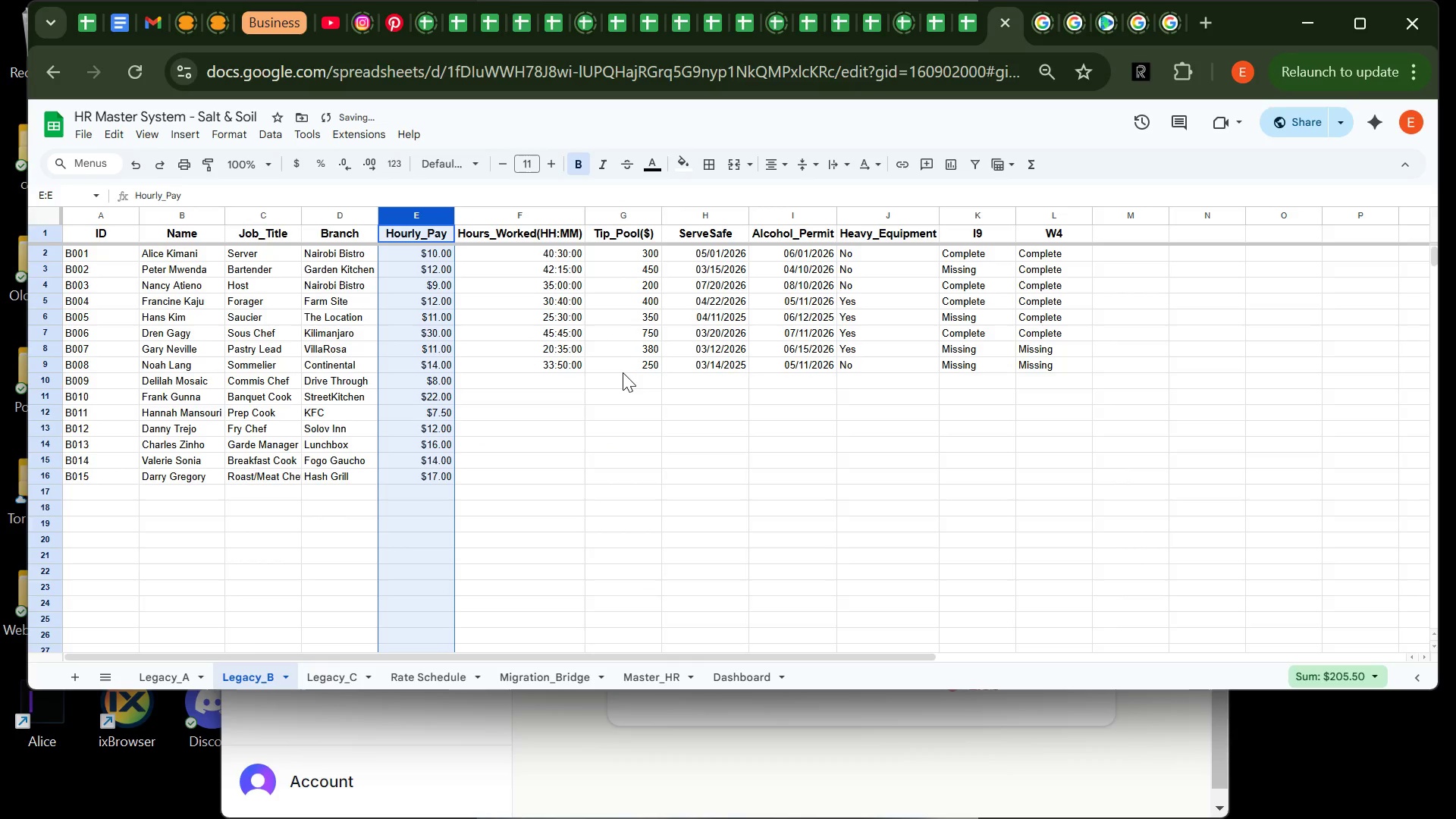 
left_click([623, 372])
 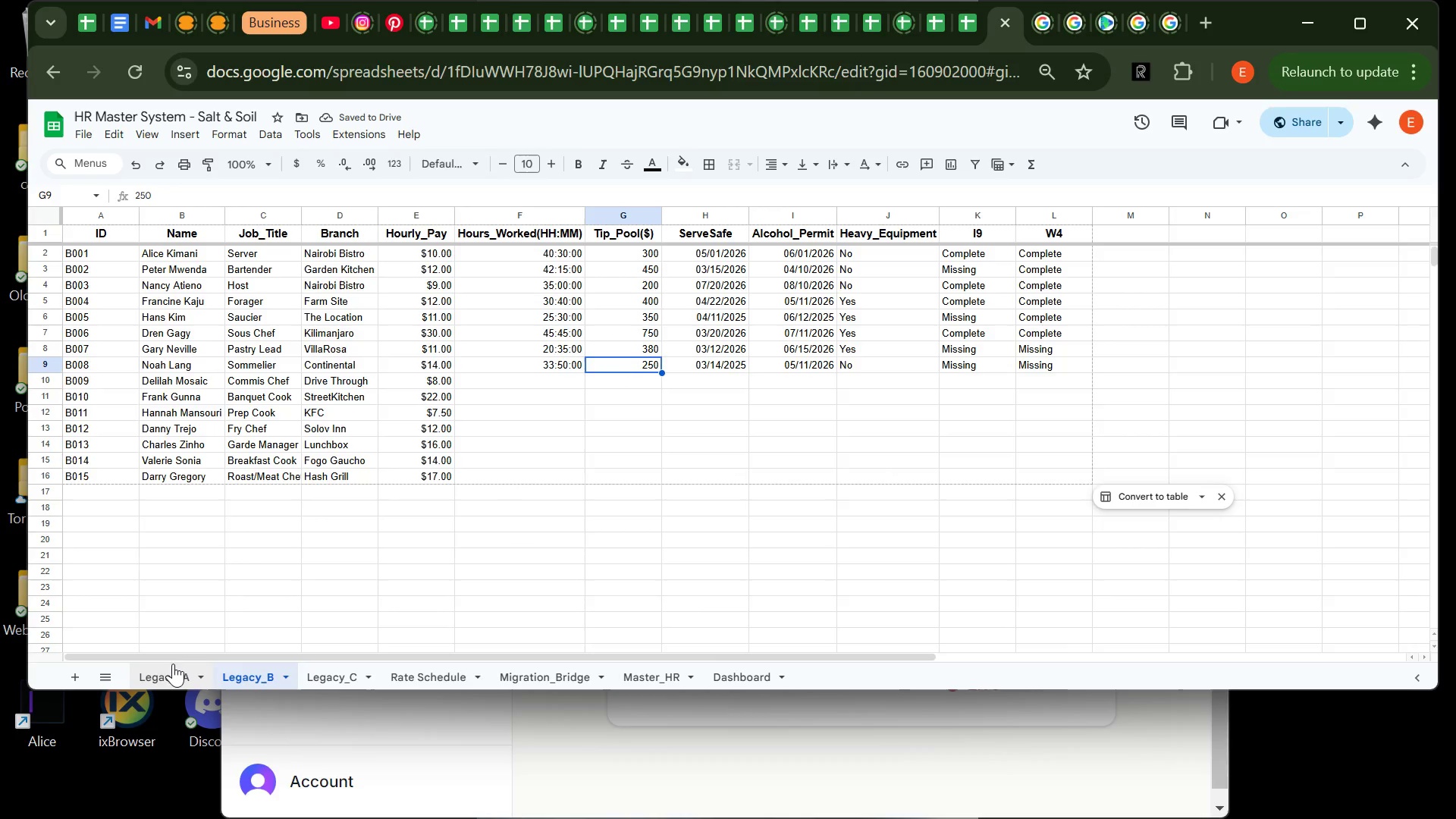 
left_click([171, 673])
 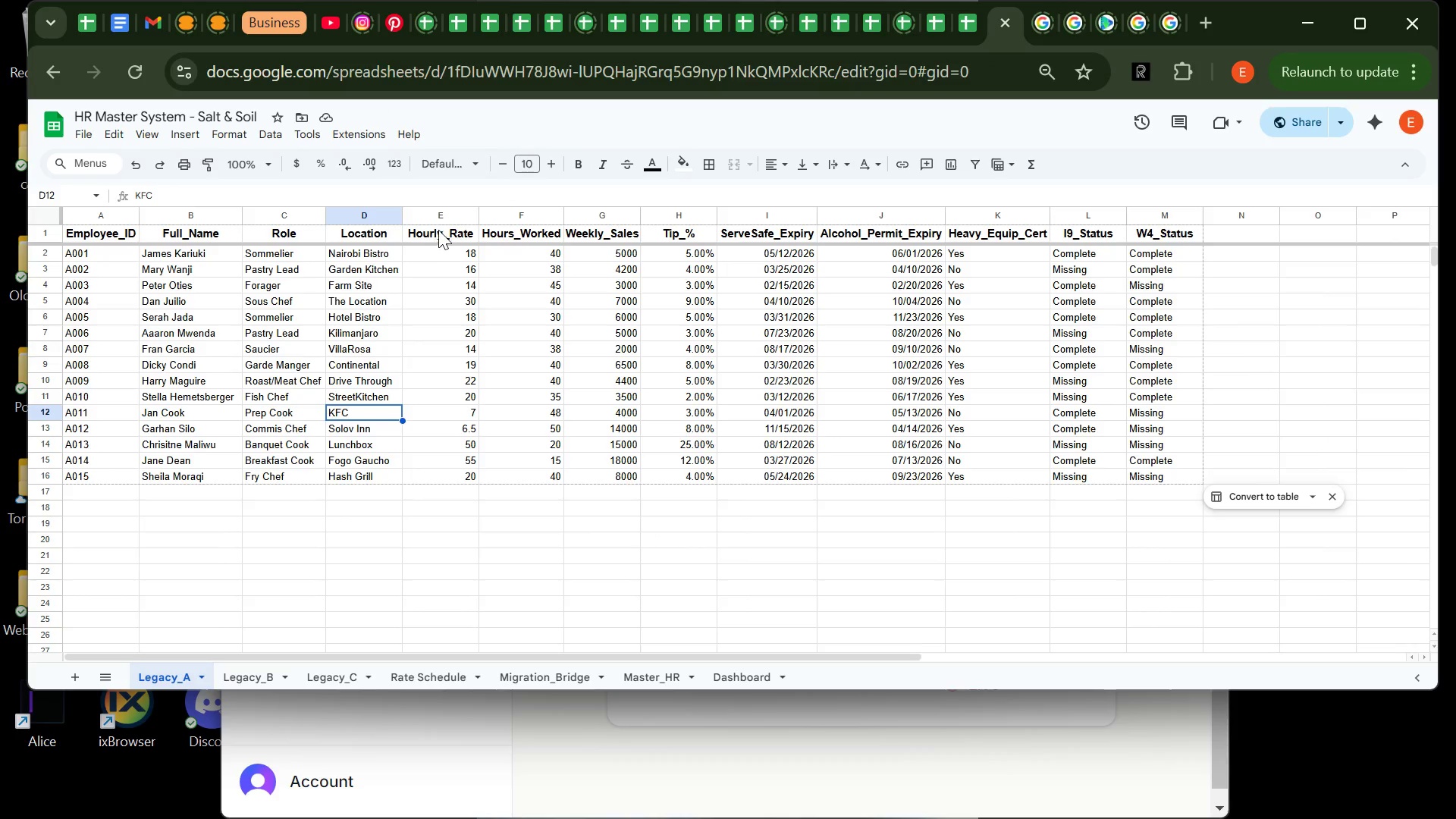 
left_click([446, 215])
 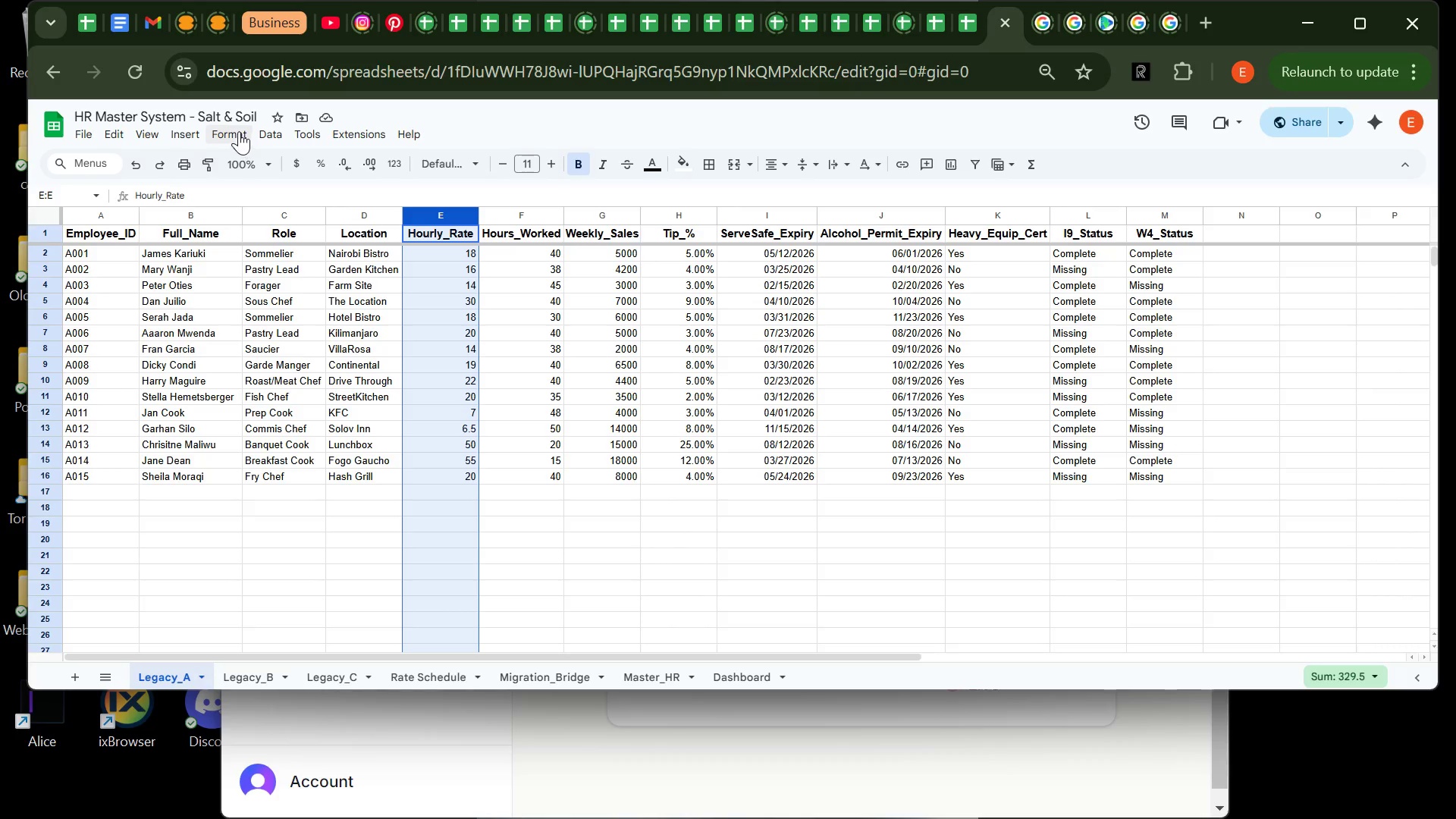 
left_click([239, 130])
 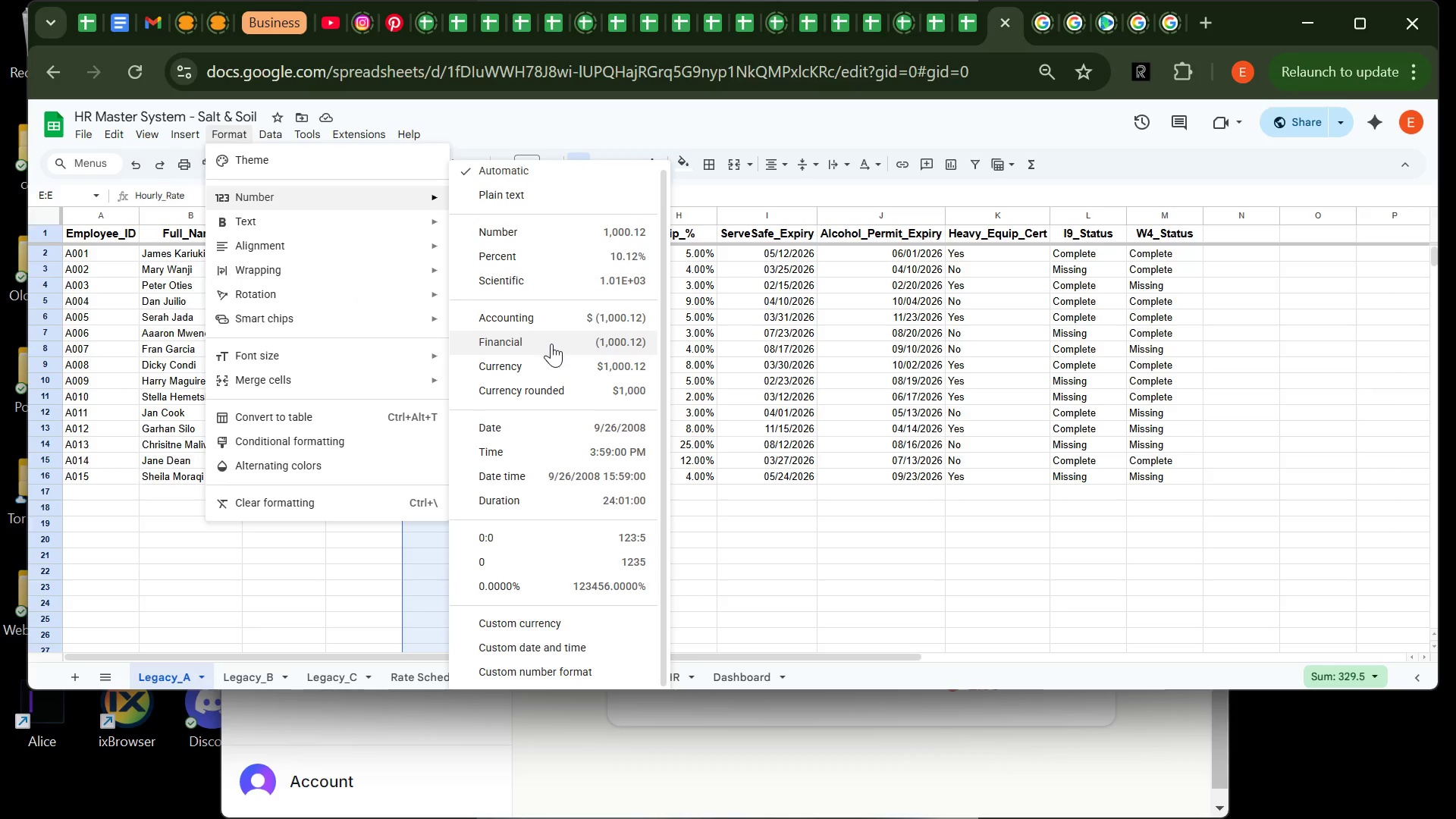 
left_click([551, 370])
 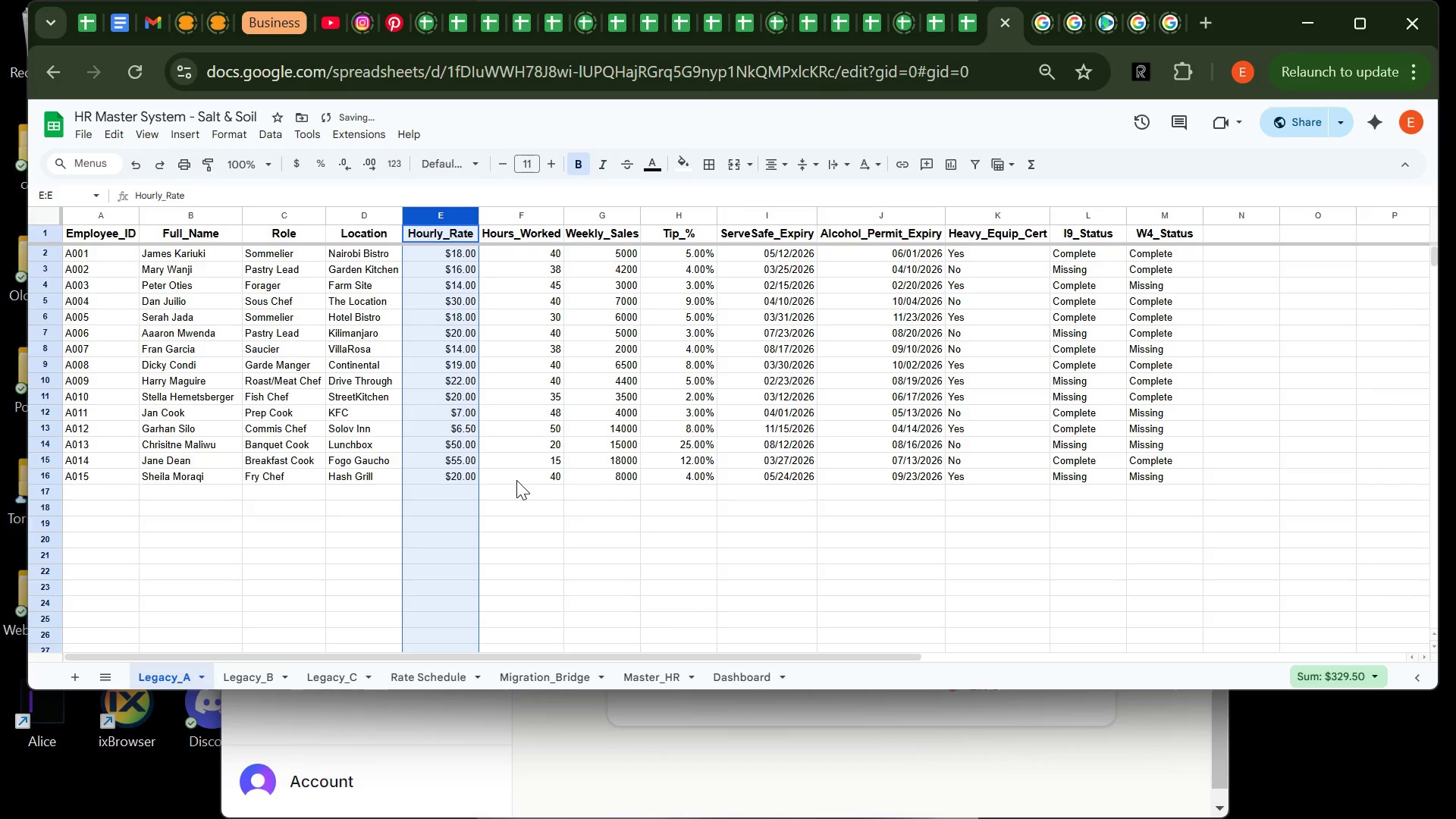 
left_click([516, 480])
 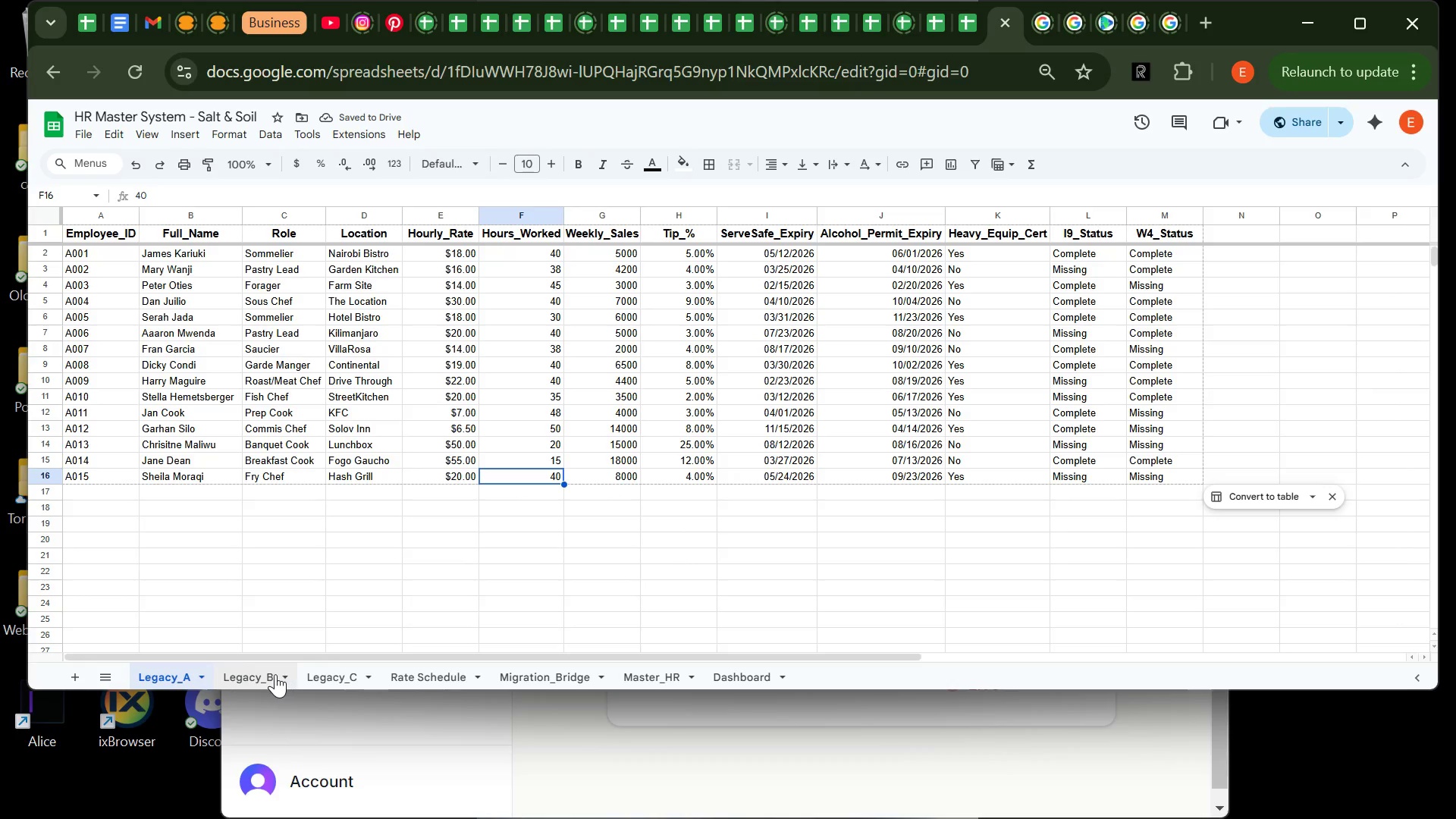 
left_click([273, 673])
 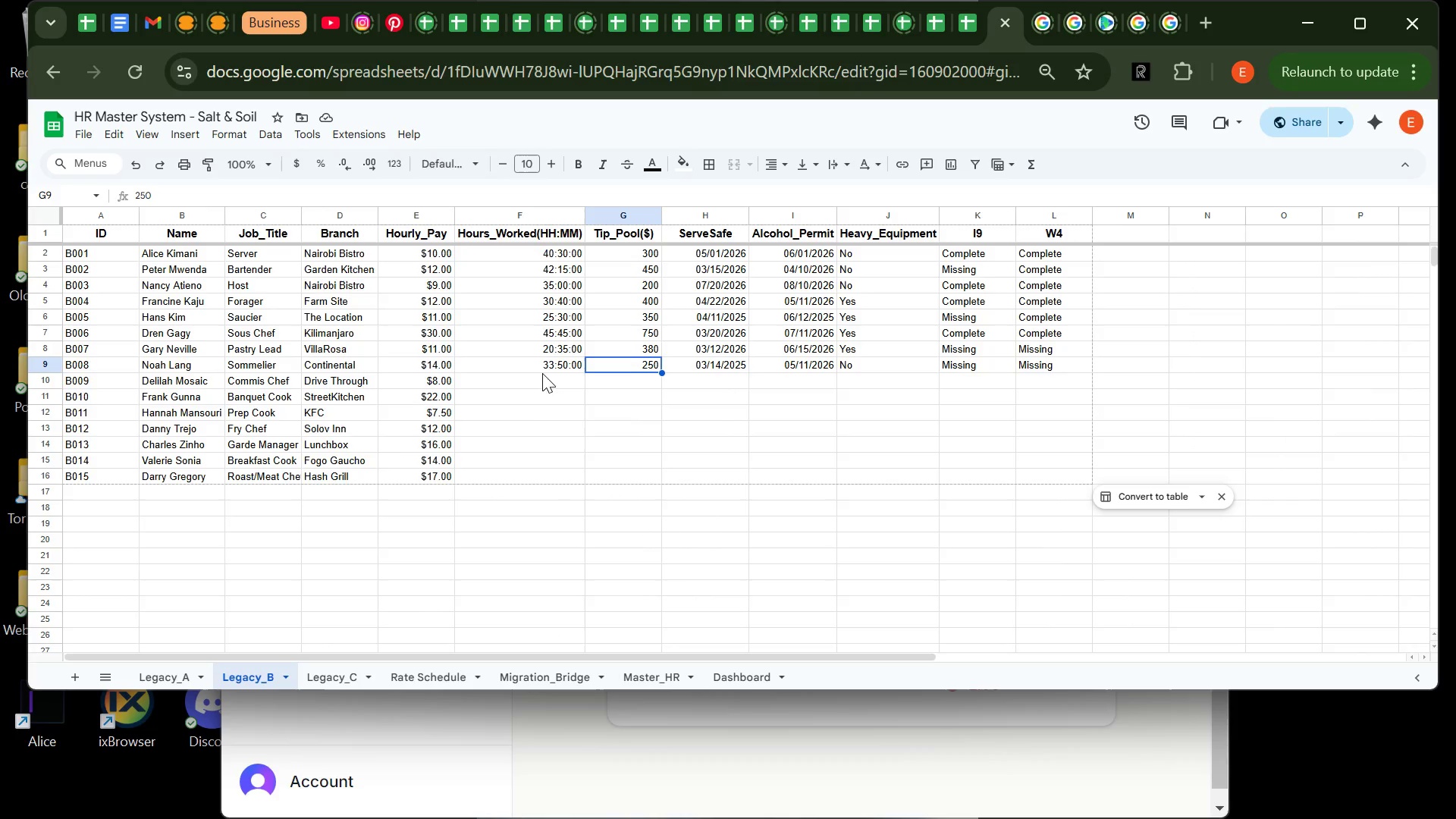 
left_click([539, 388])
 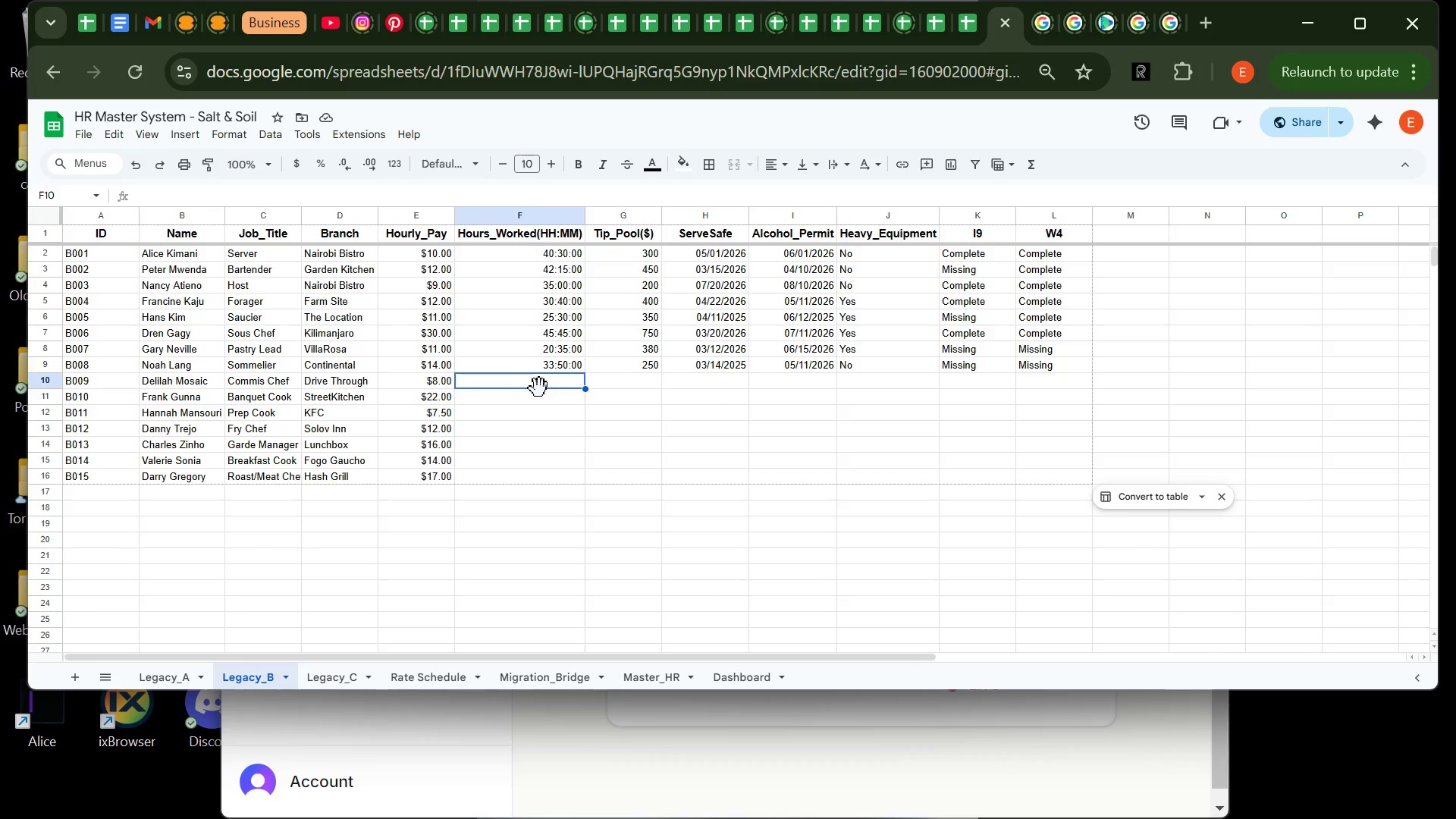 
type(40:00)
 